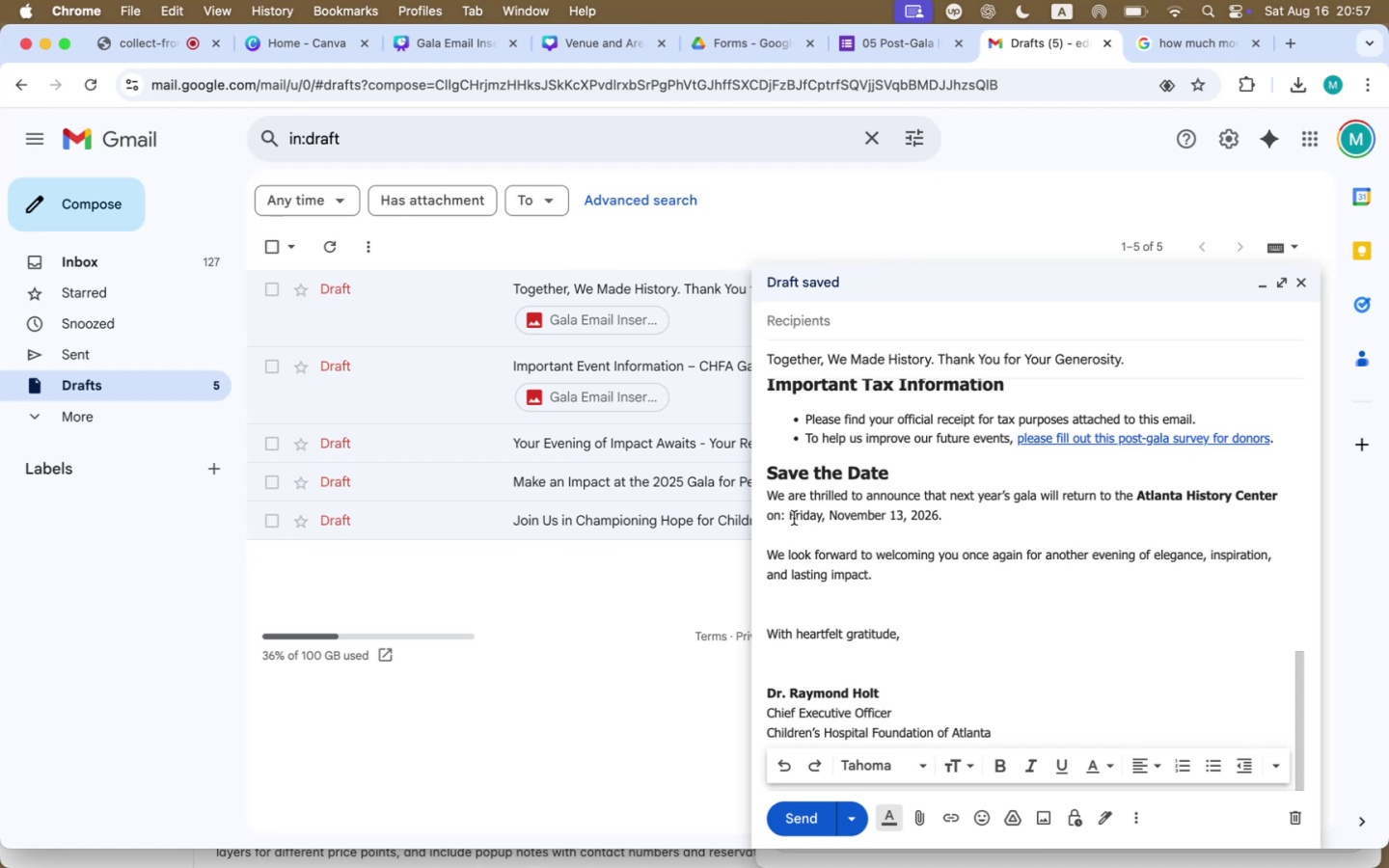 
wait(6.8)
 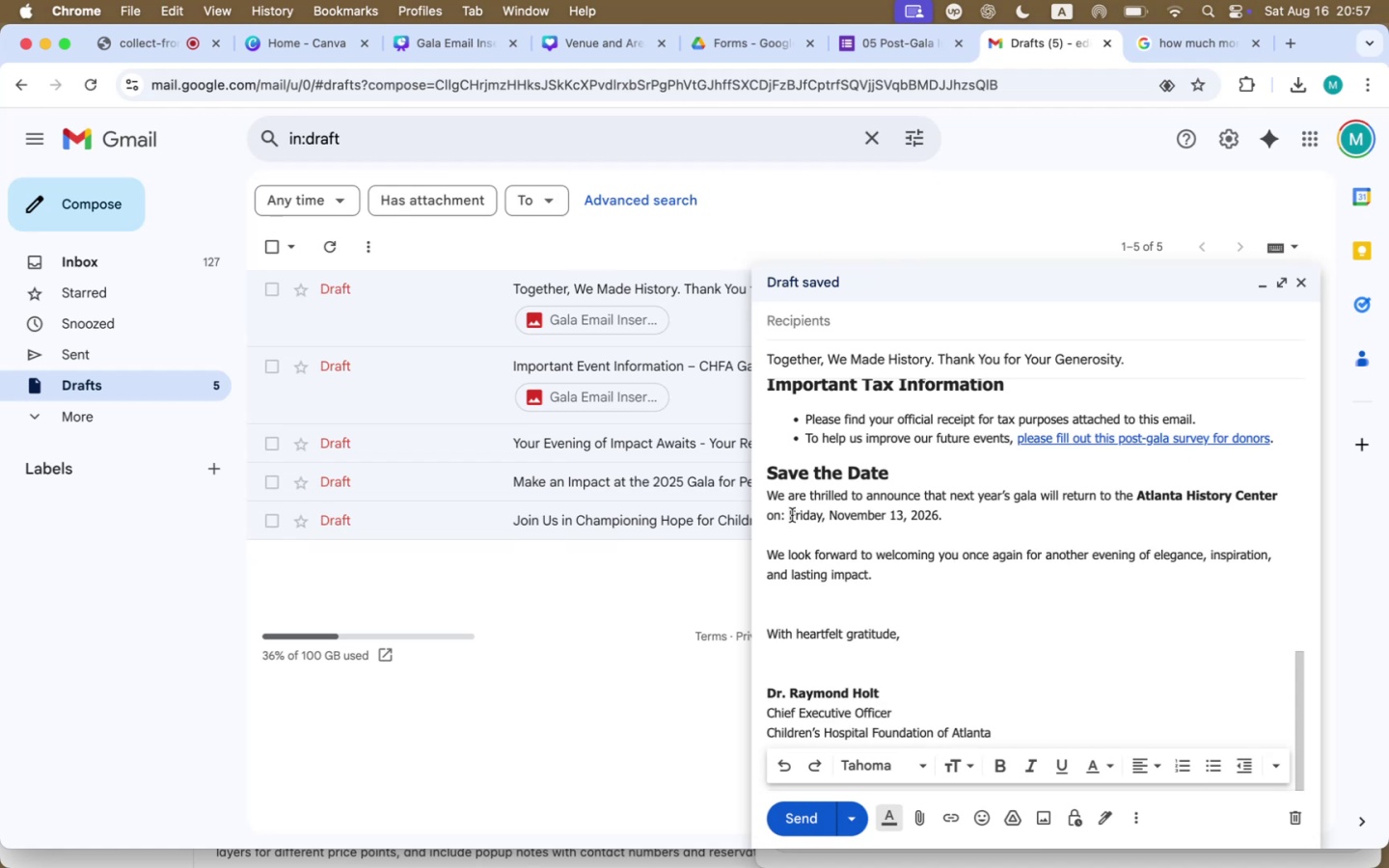 
left_click_drag(start_coordinate=[938, 514], to_coordinate=[749, 497])
 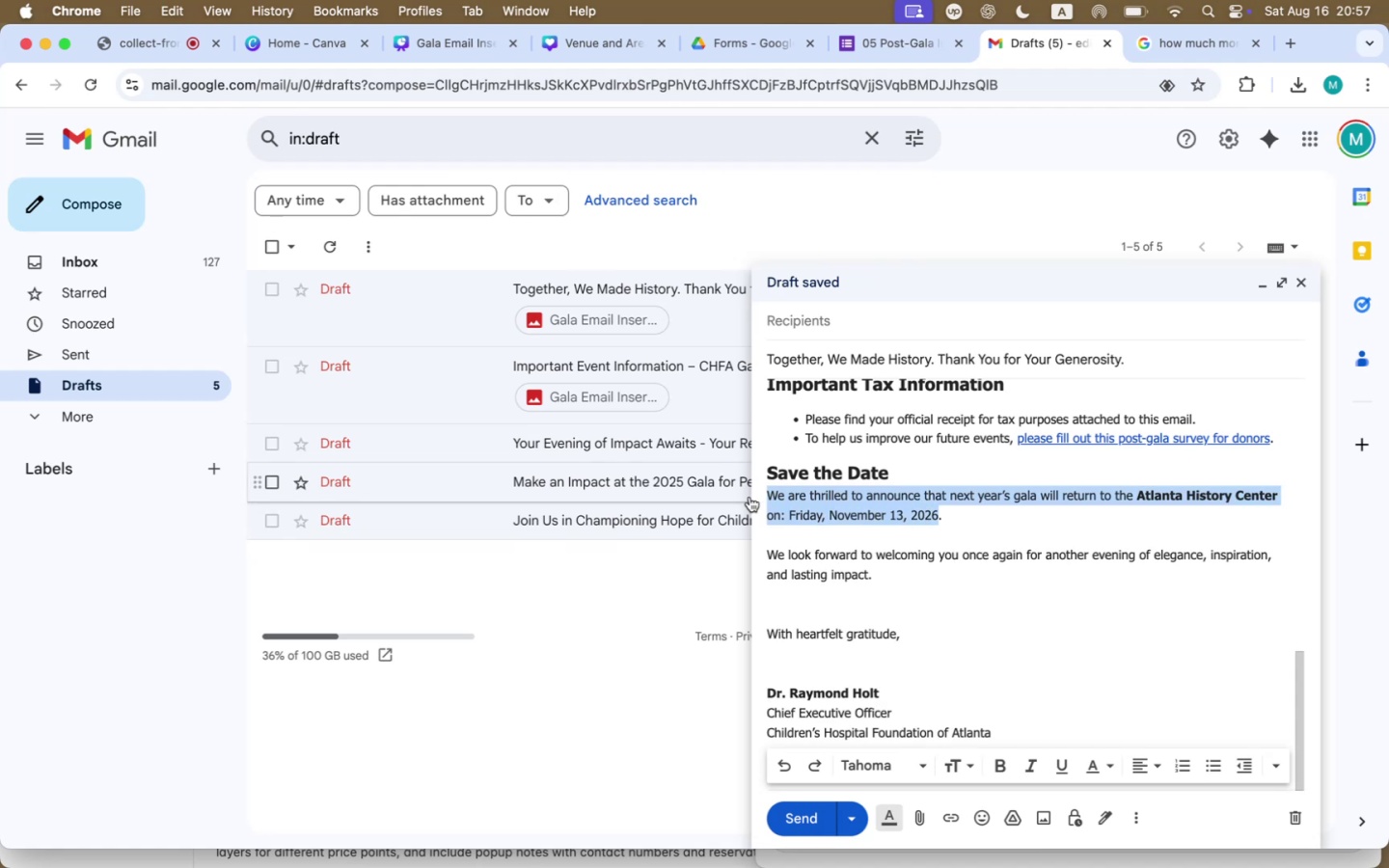 
key(Meta+CommandLeft)
 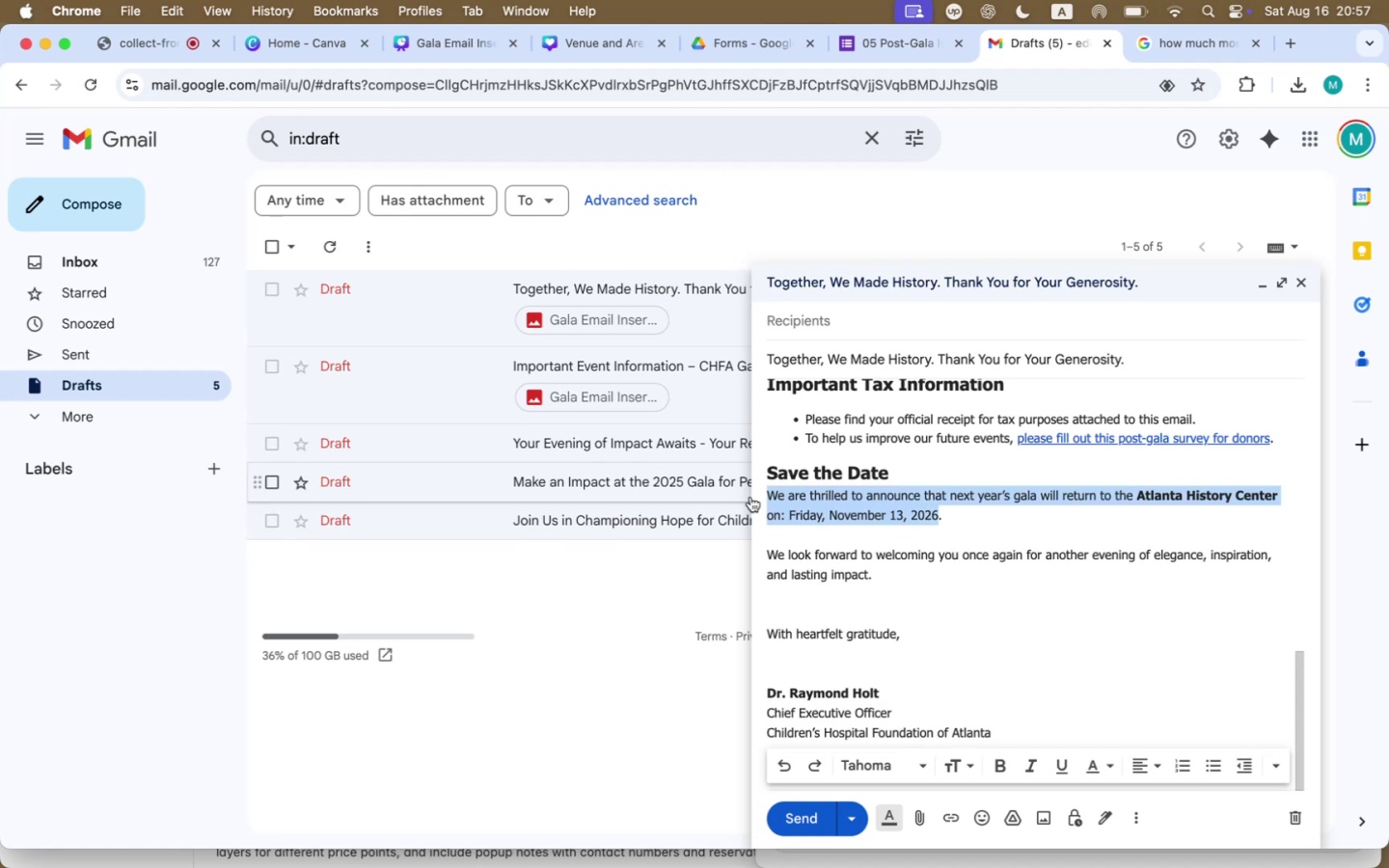 
key(Meta+C)
 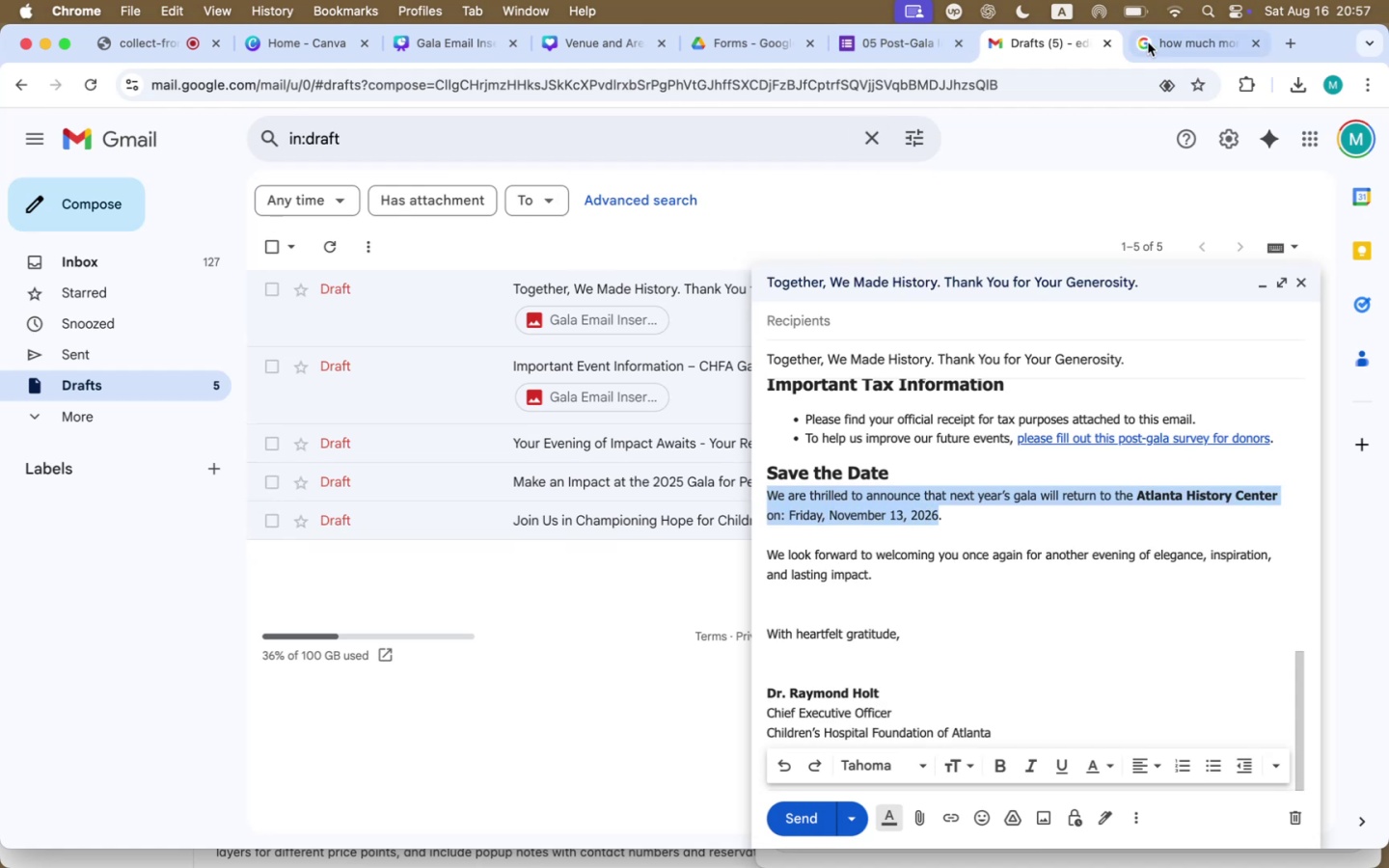 
mouse_move([864, 58])
 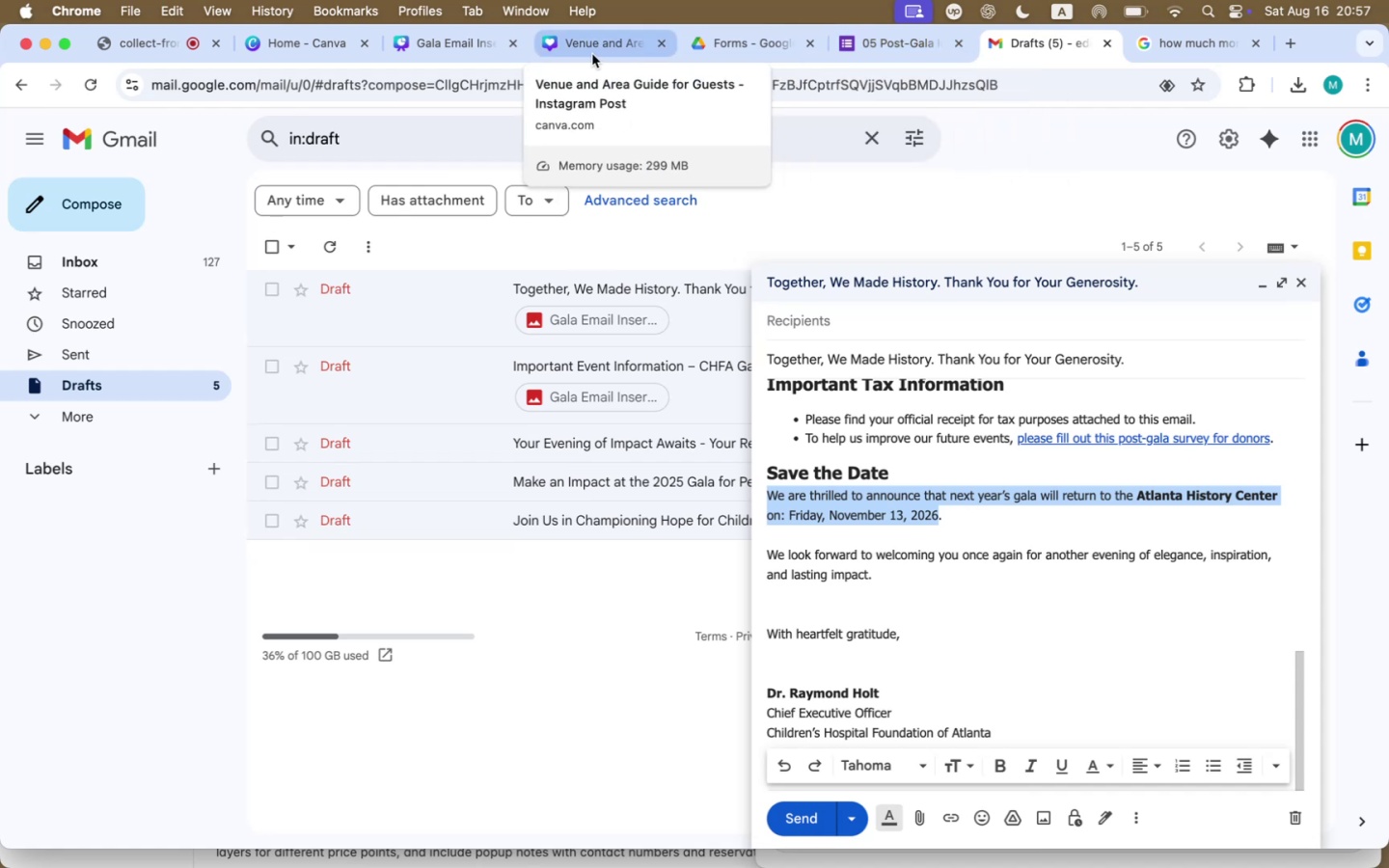 
left_click([592, 54])
 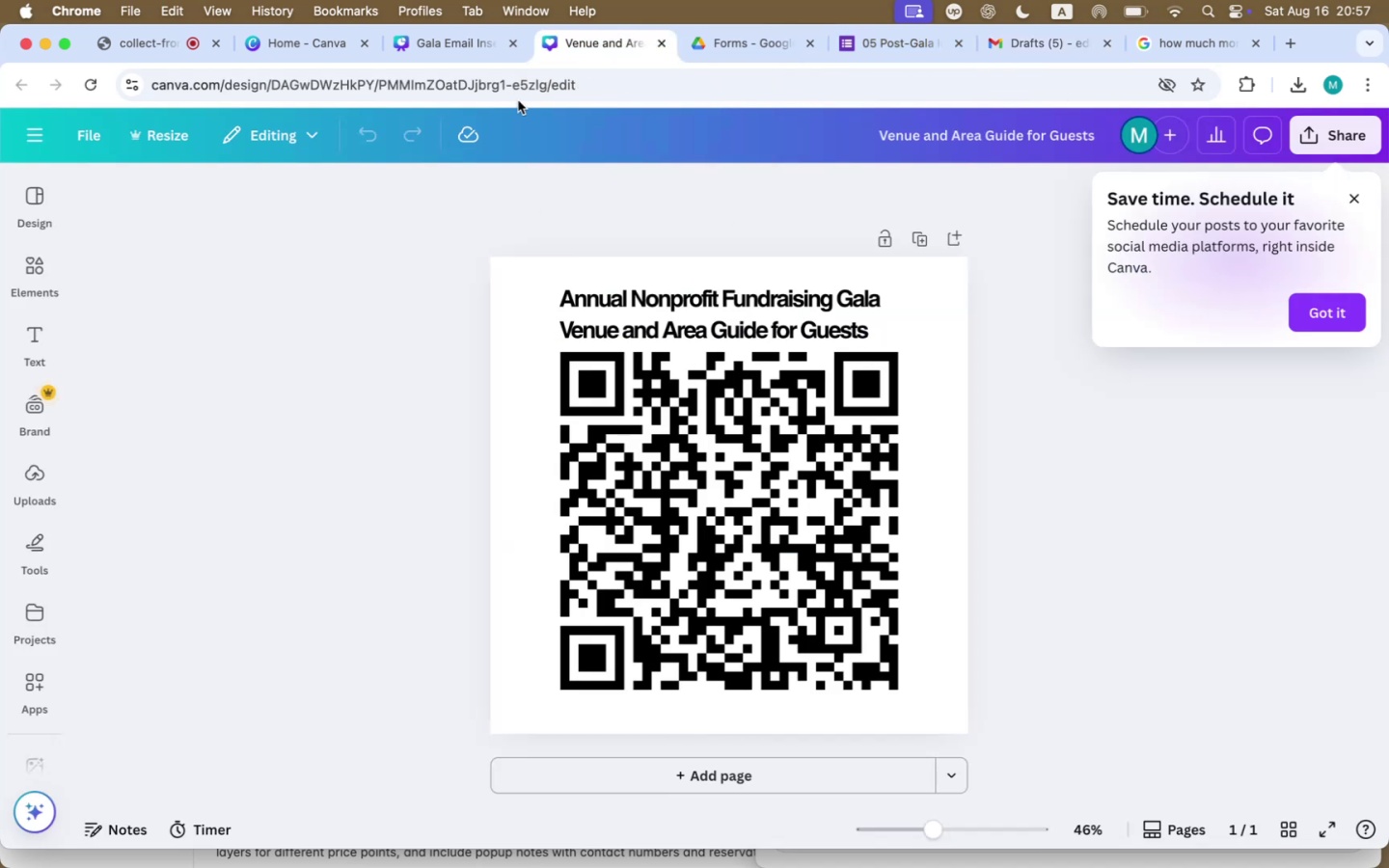 
left_click([459, 32])
 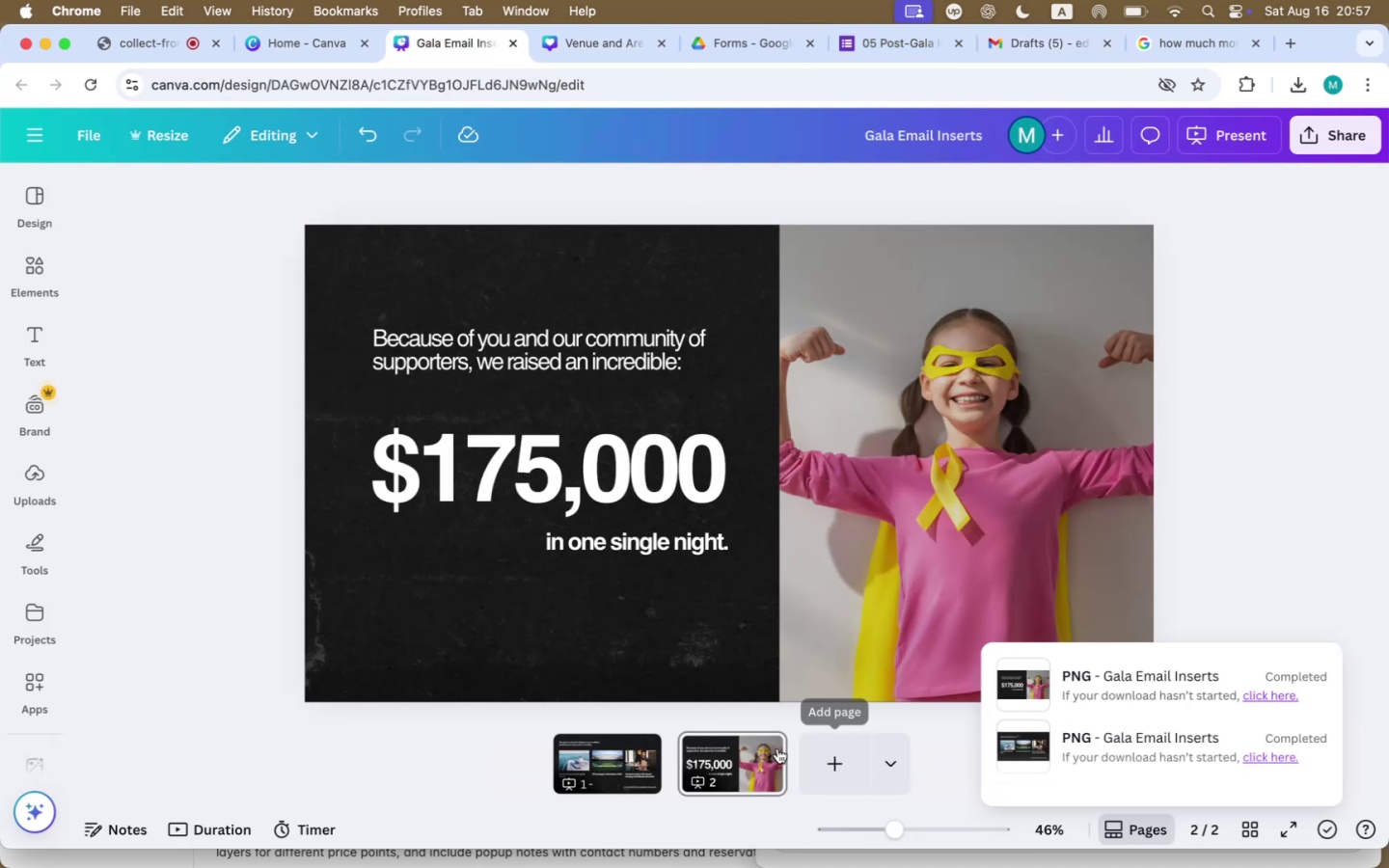 
left_click([773, 743])
 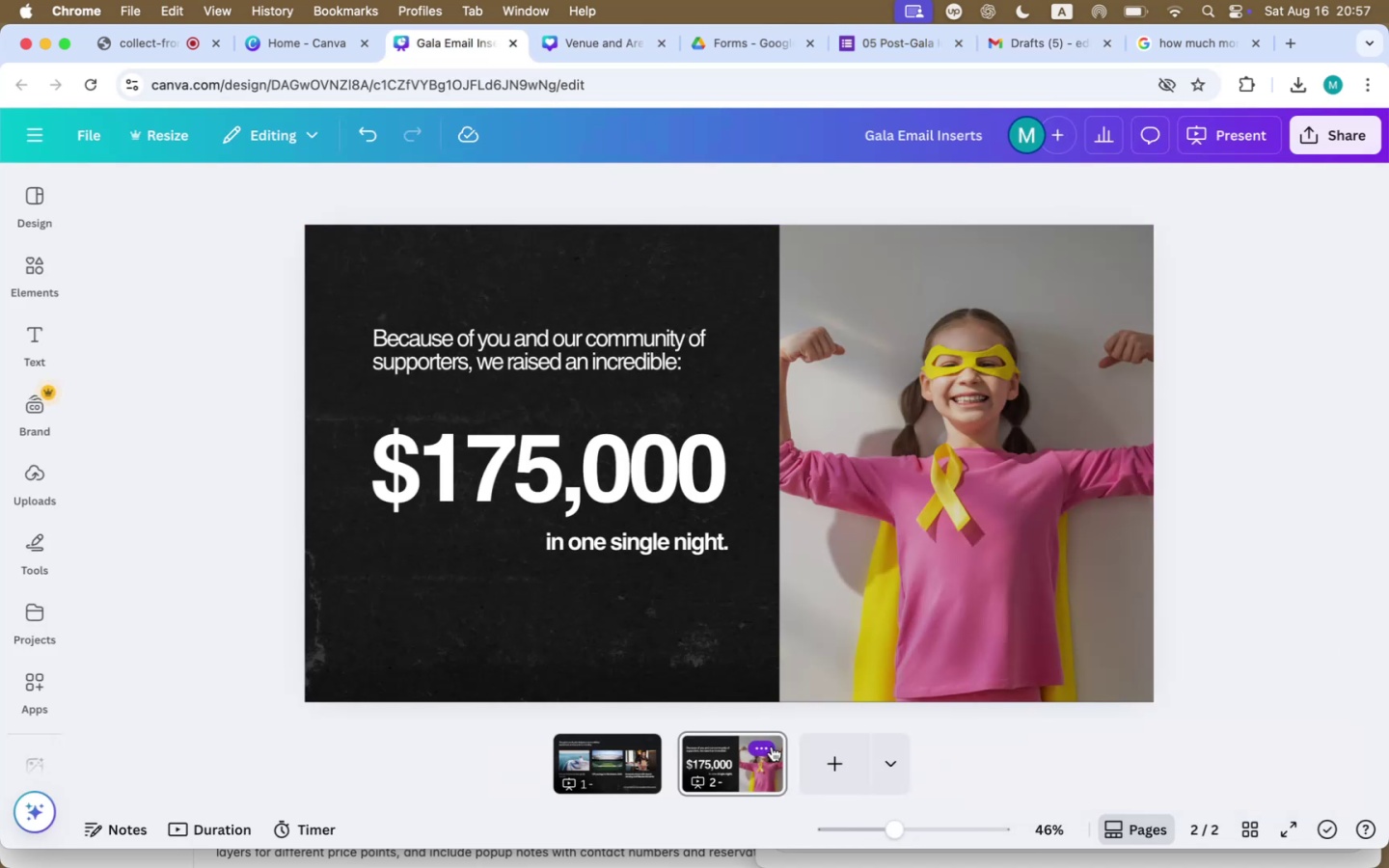 
left_click([769, 743])
 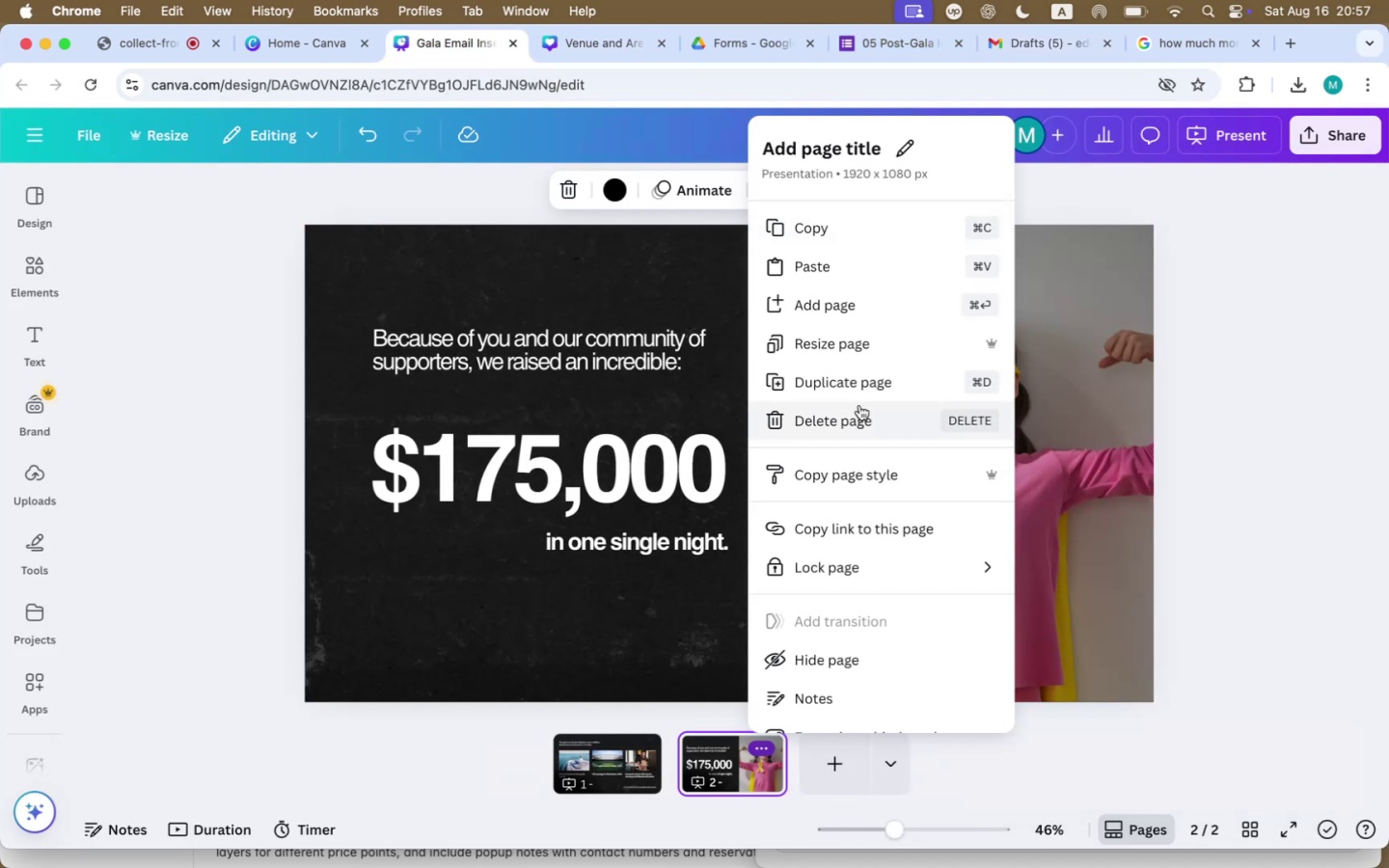 
left_click([862, 391])
 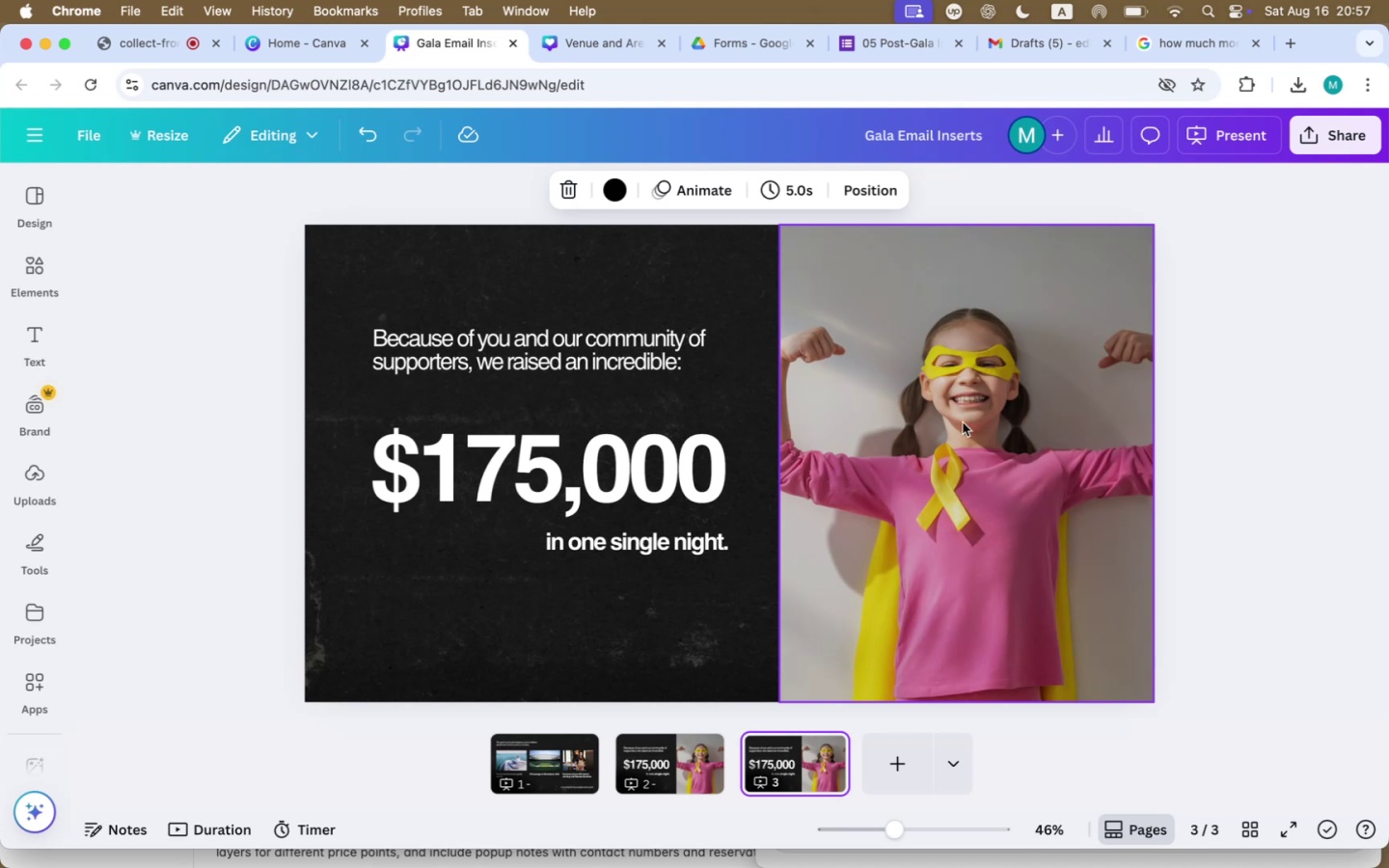 
key(Backspace)
 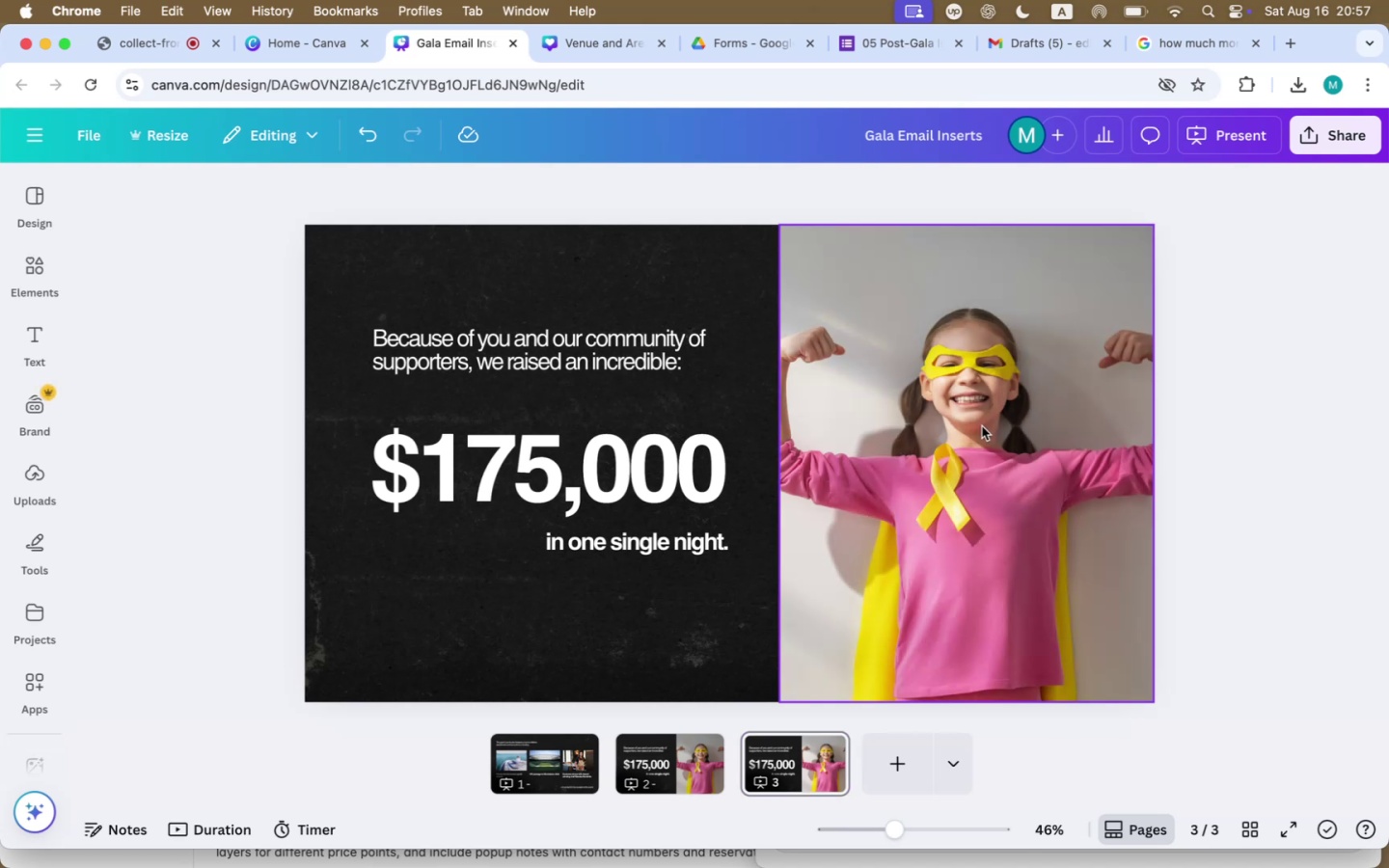 
key(Backspace)
 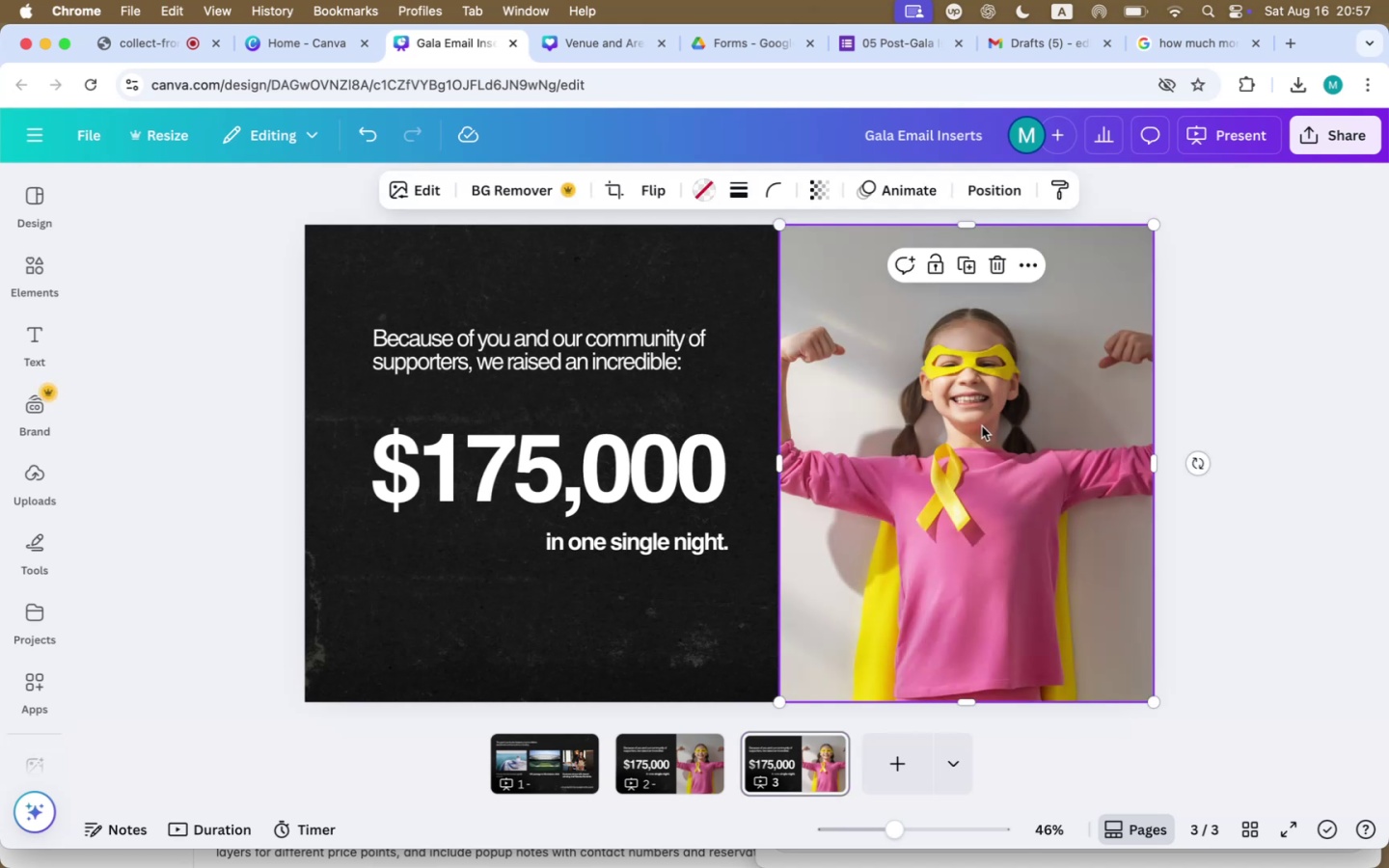 
left_click([982, 426])
 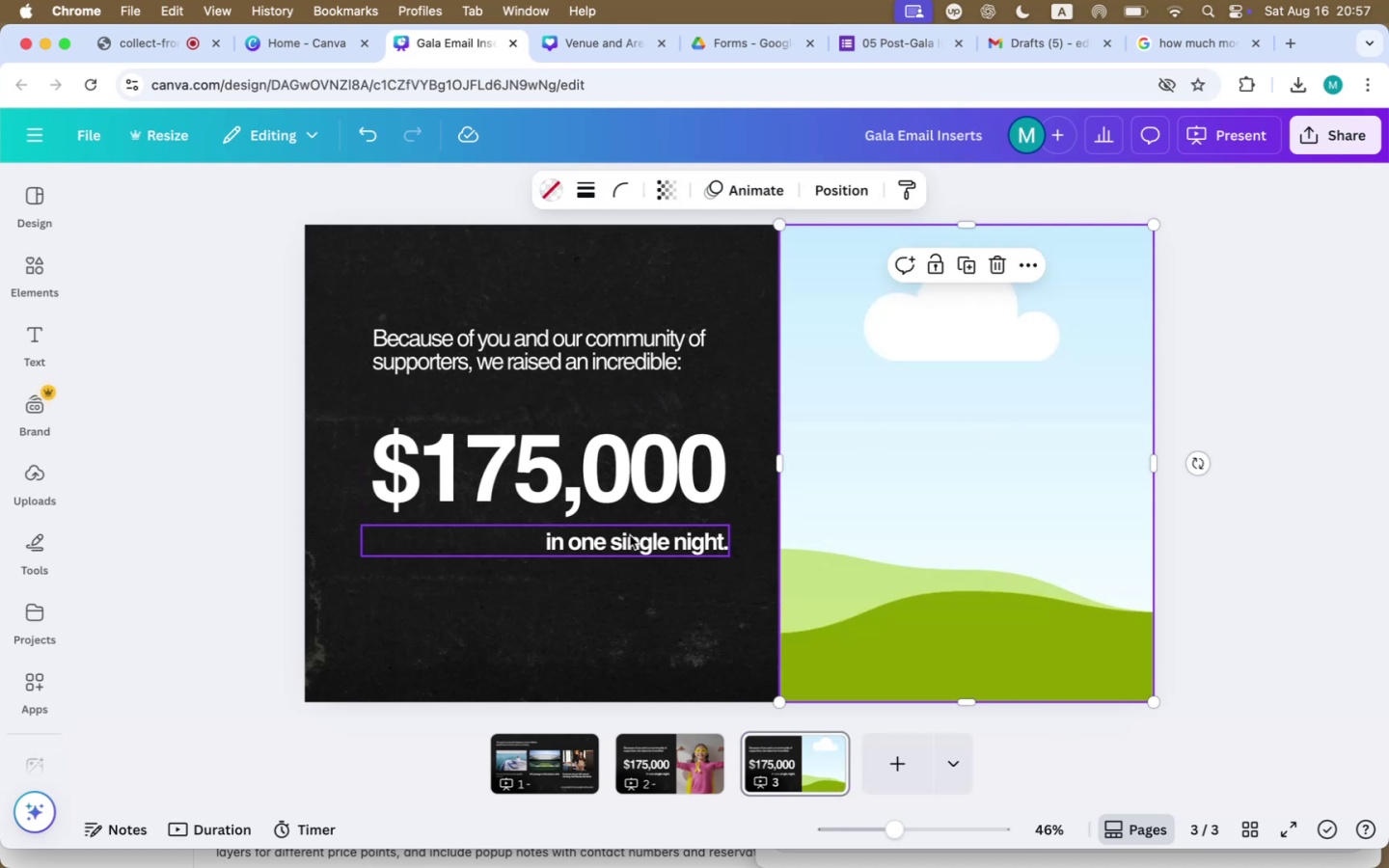 
left_click([892, 541])
 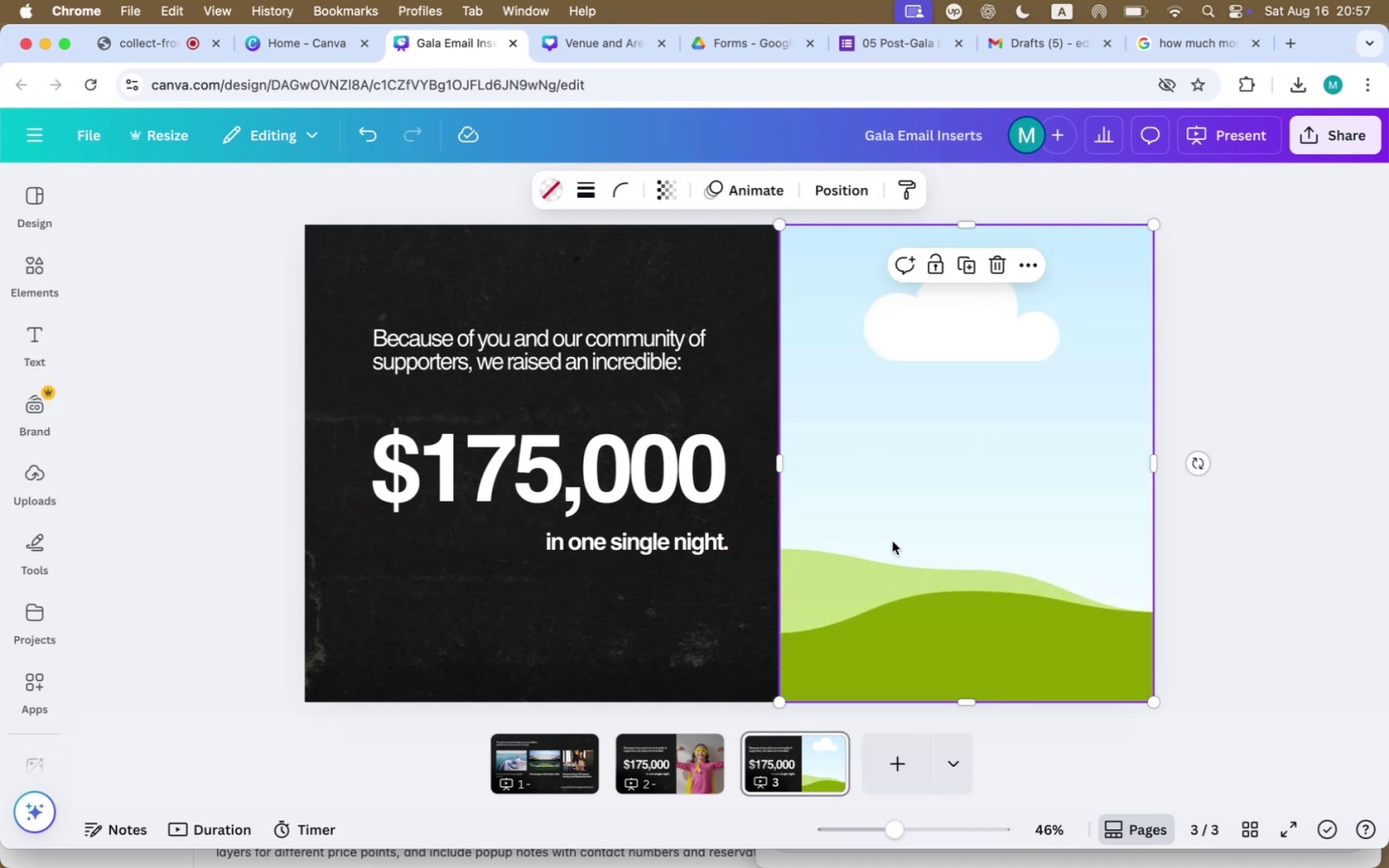 
key(Backspace)
 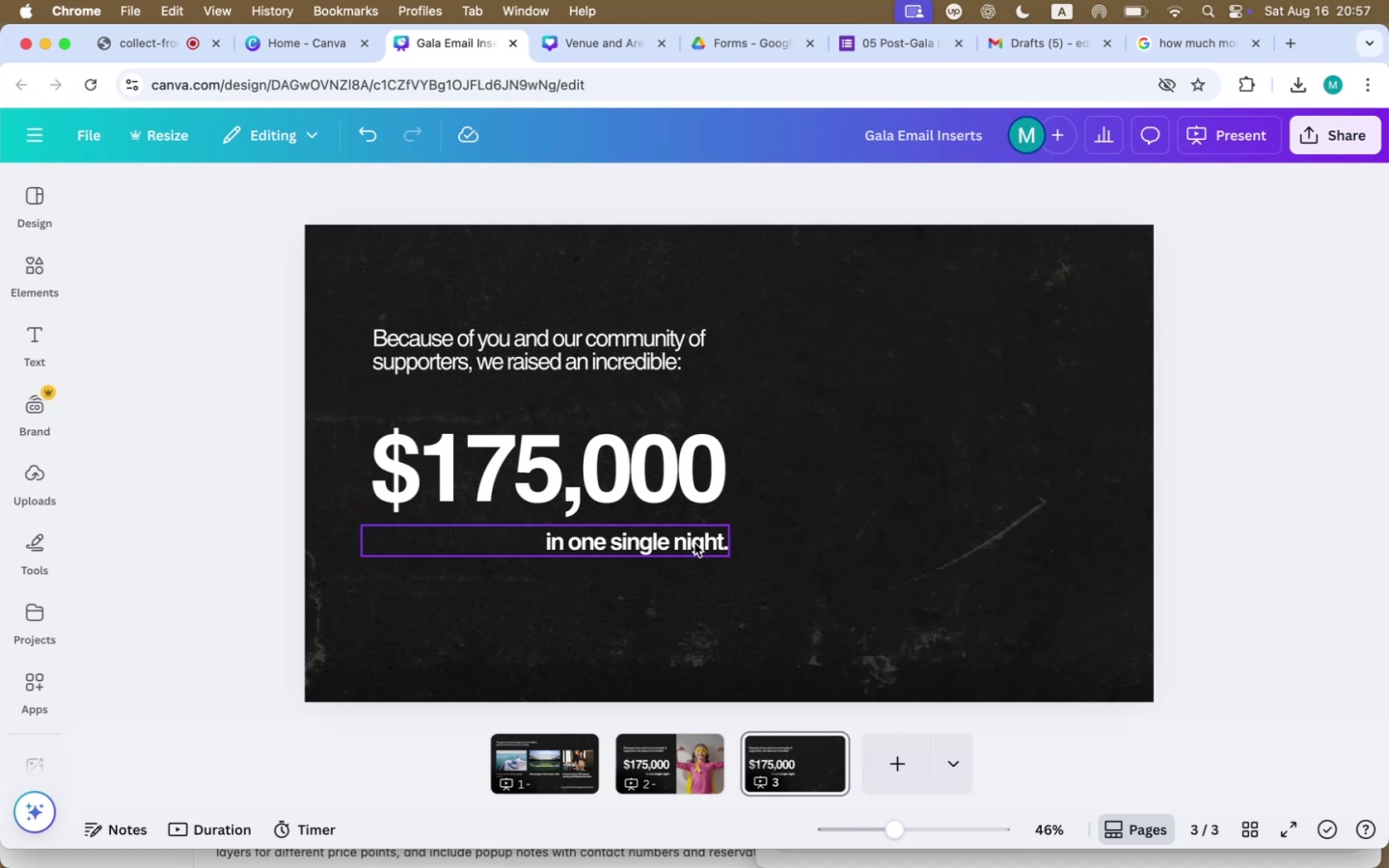 
left_click([694, 543])
 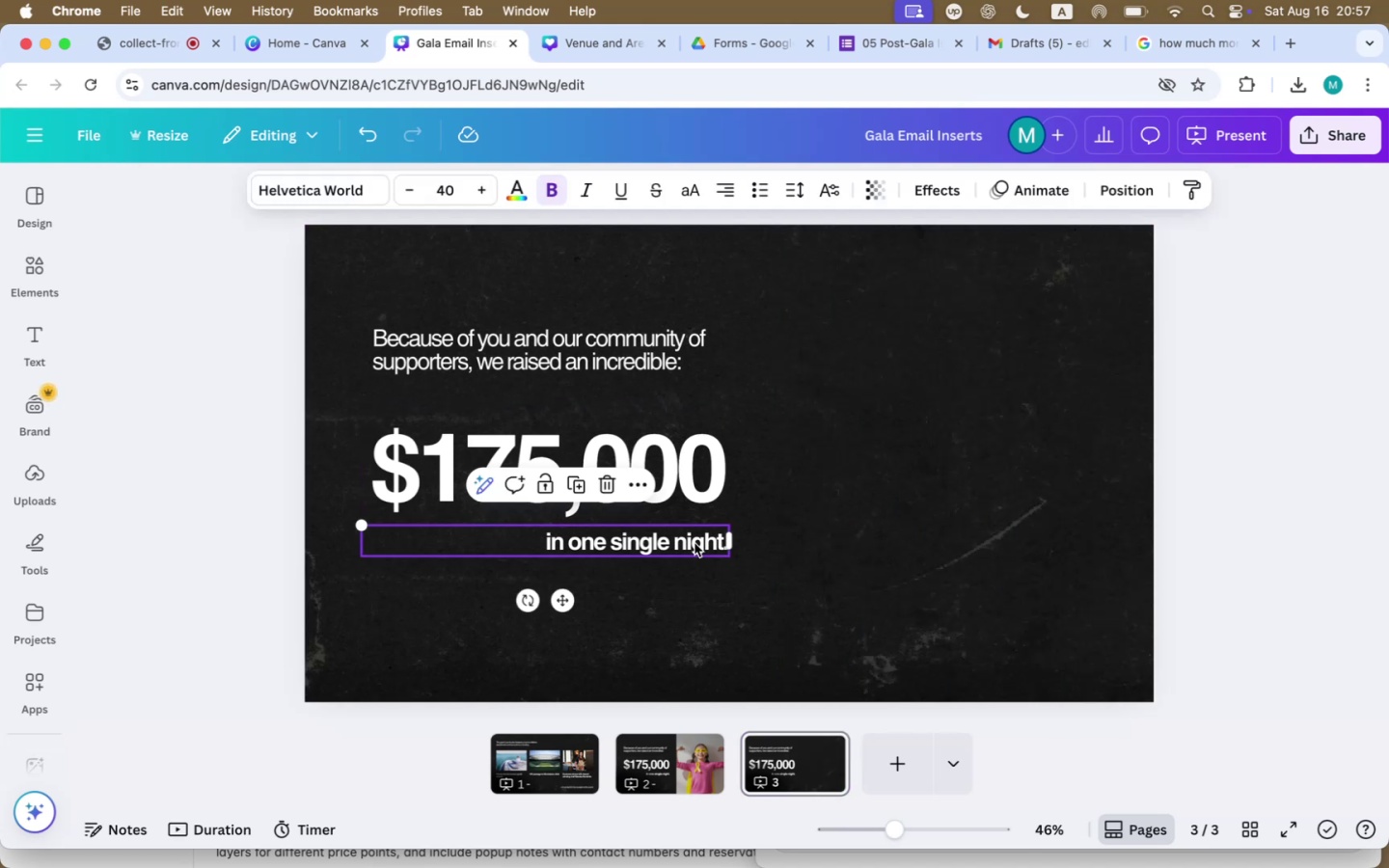 
key(Backspace)
 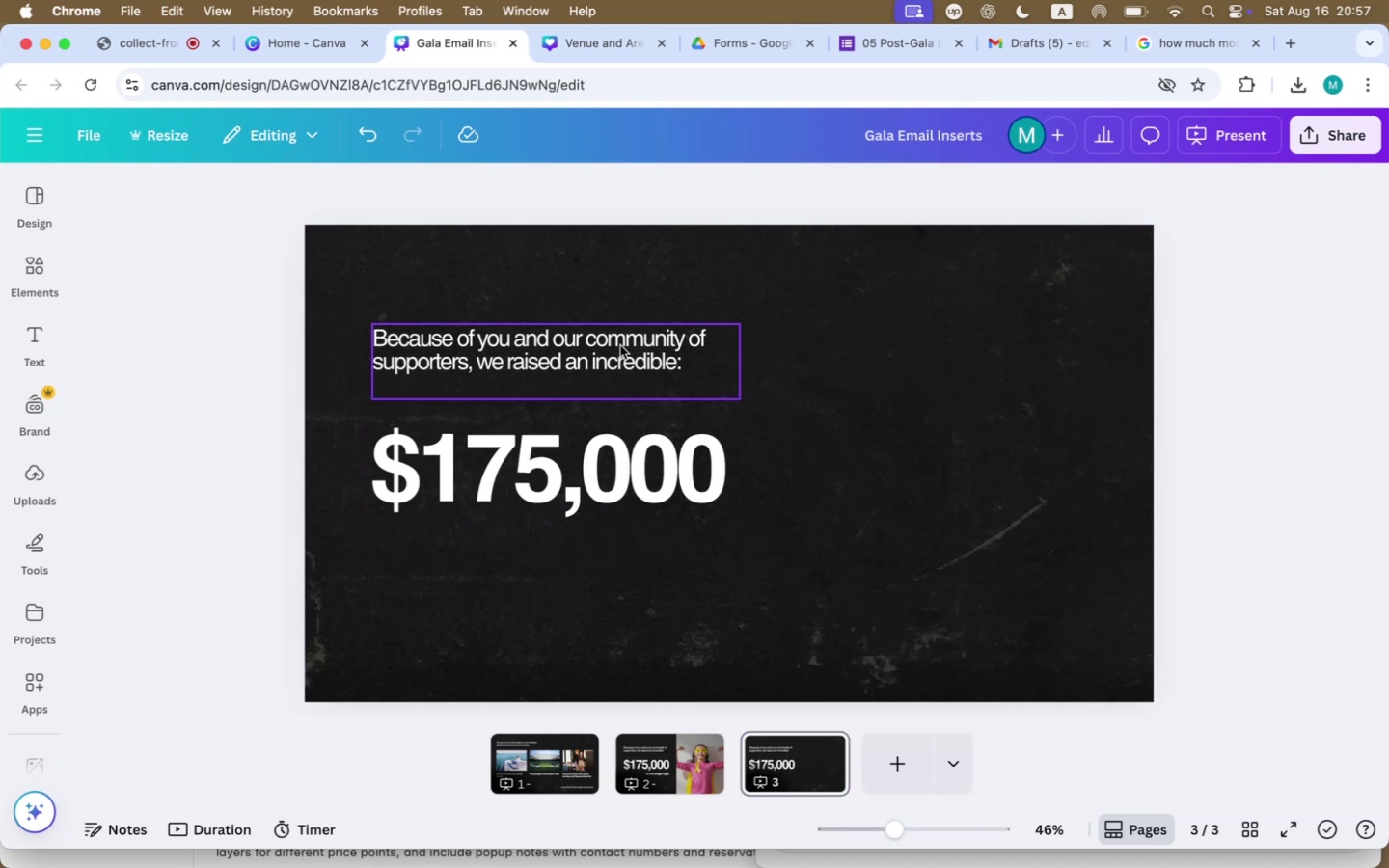 
double_click([632, 495])
 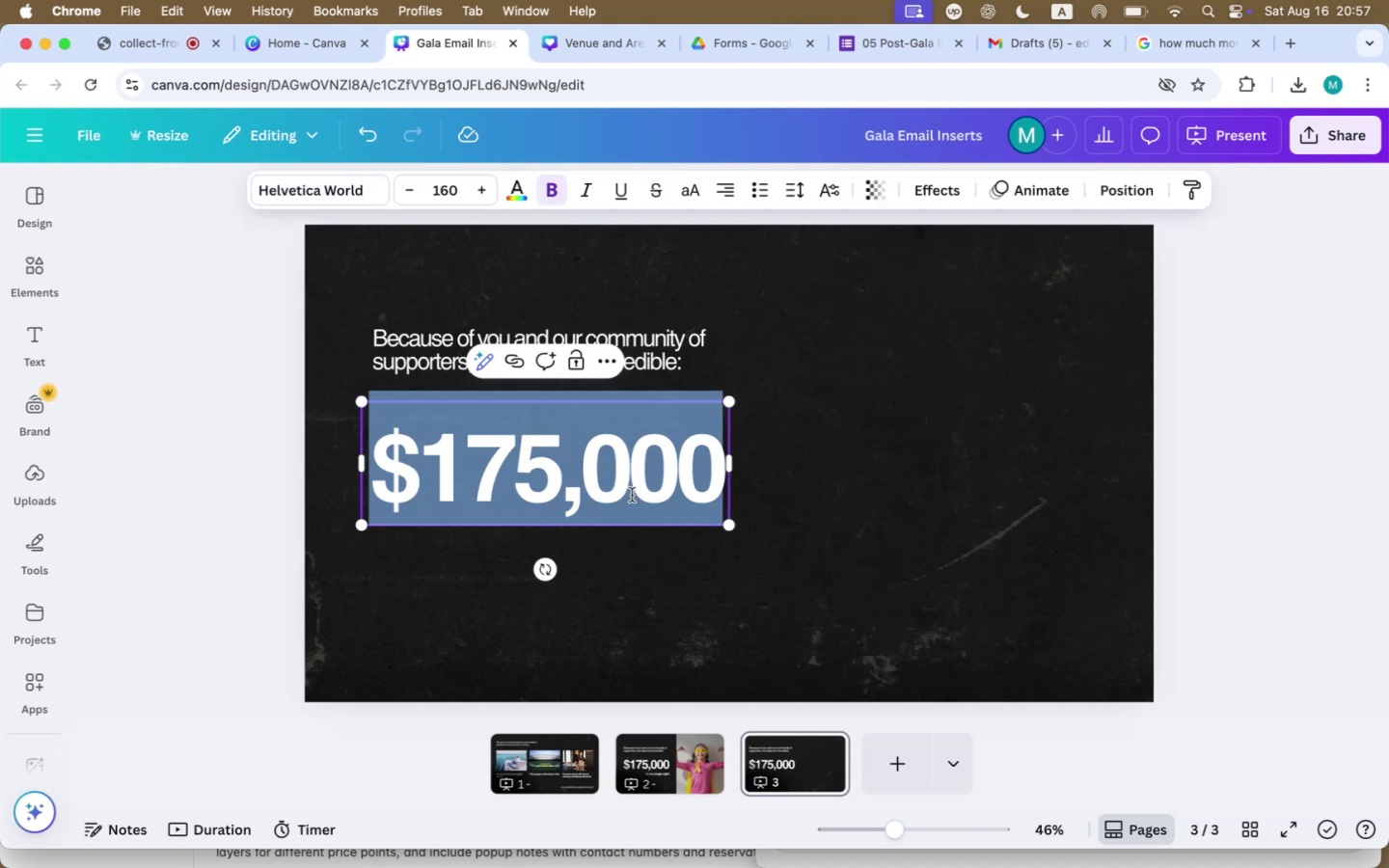 
triple_click([632, 495])
 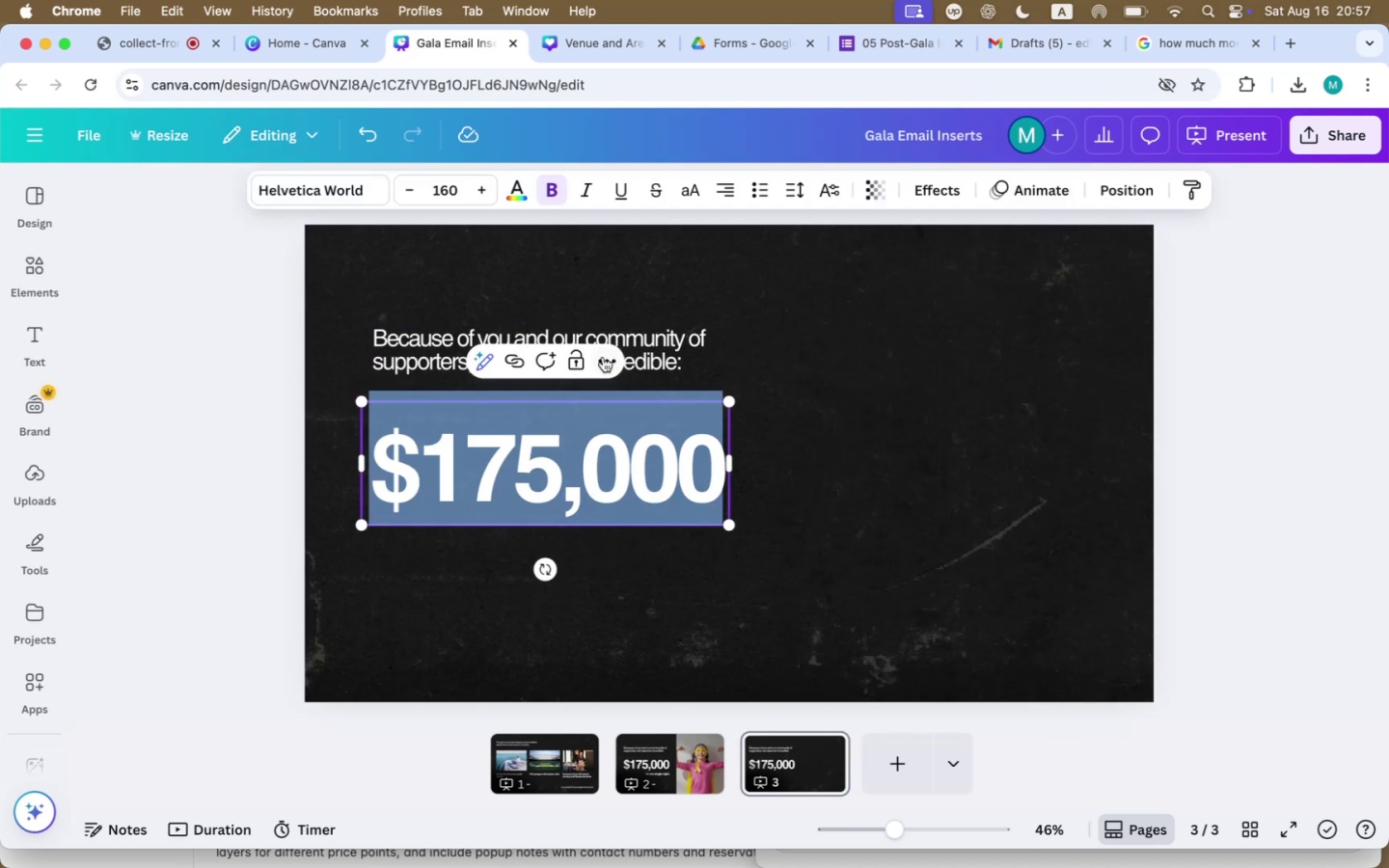 
double_click([638, 334])
 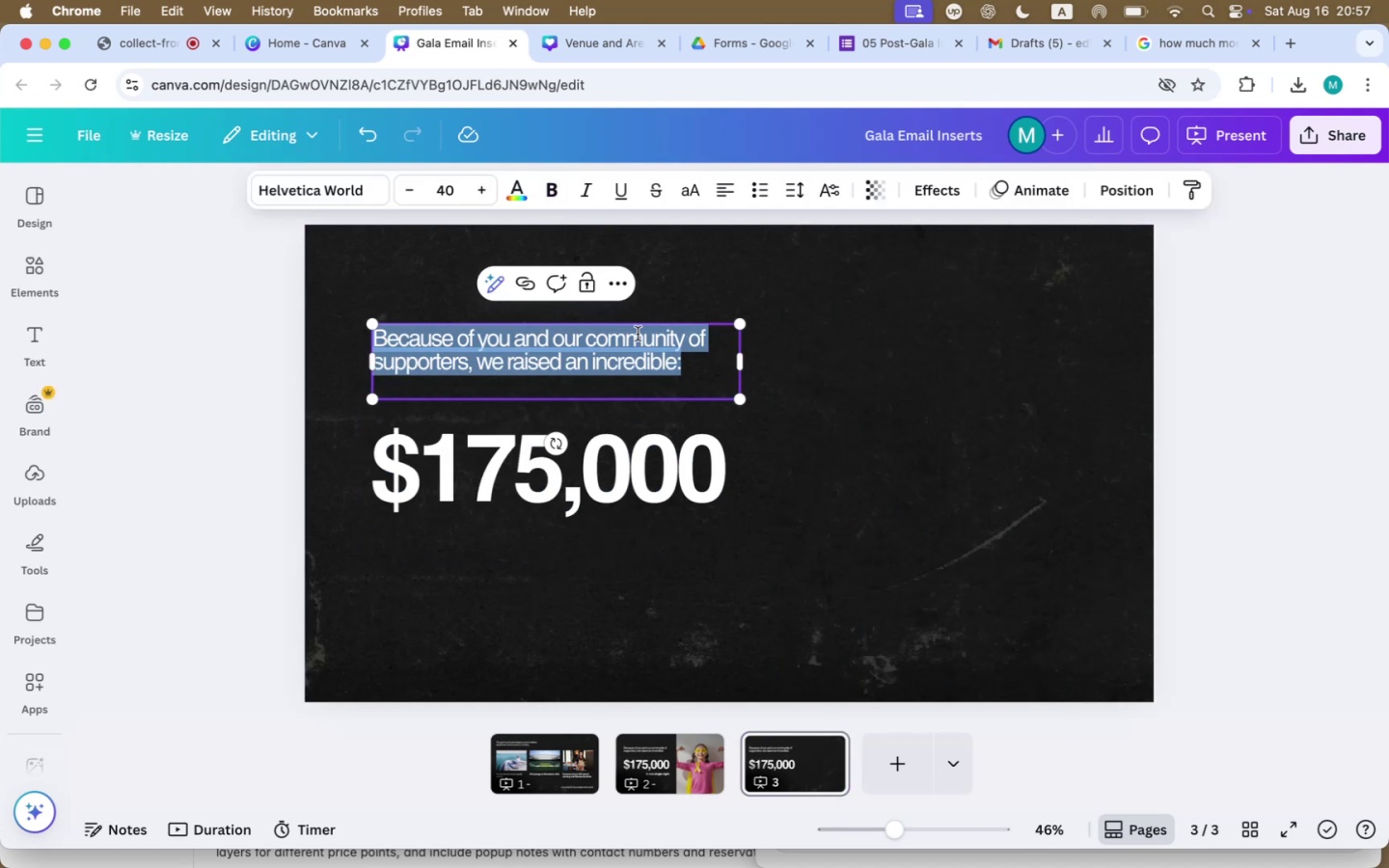 
triple_click([638, 334])
 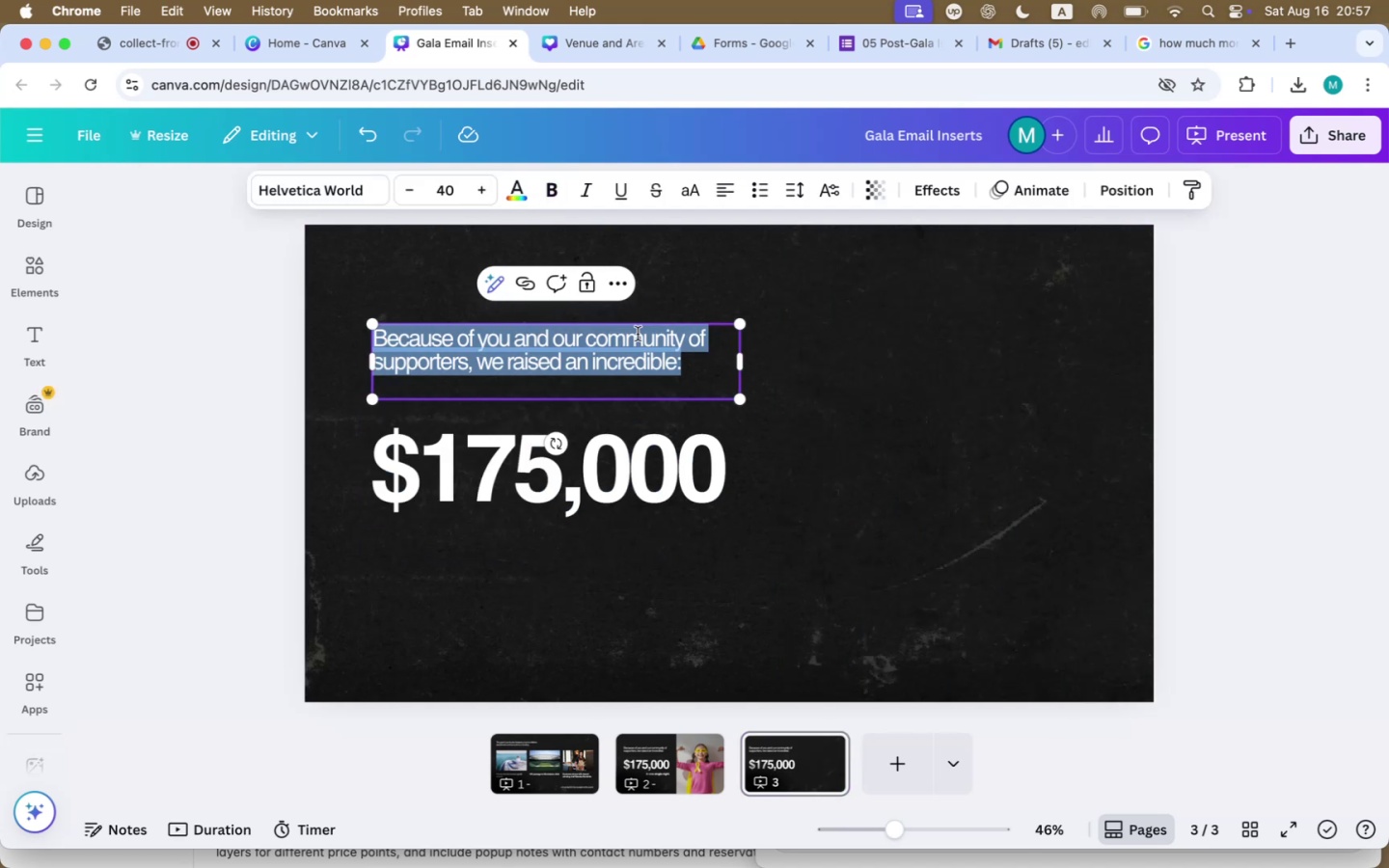 
key(Meta+V)
 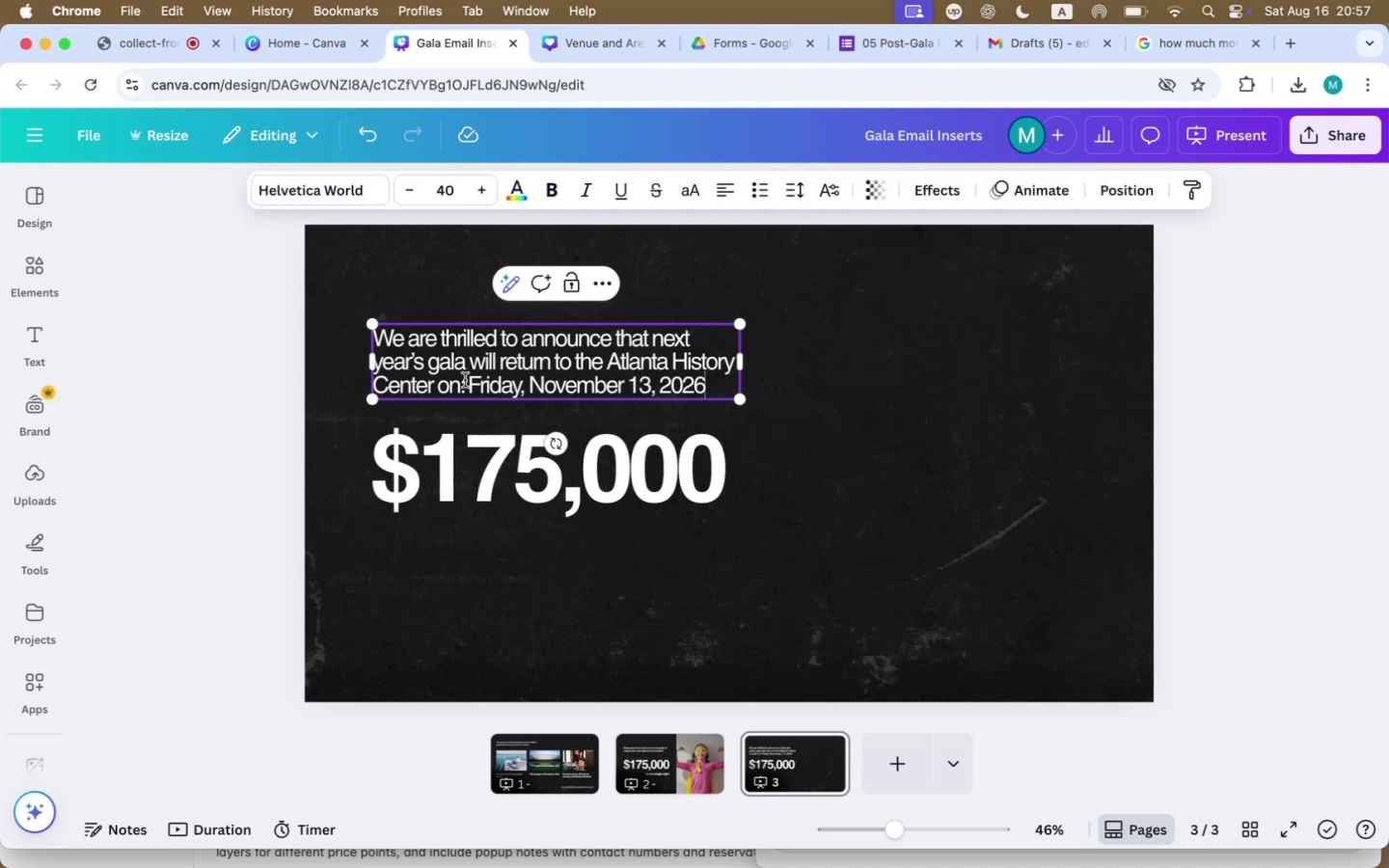 
left_click_drag(start_coordinate=[469, 384], to_coordinate=[761, 399])
 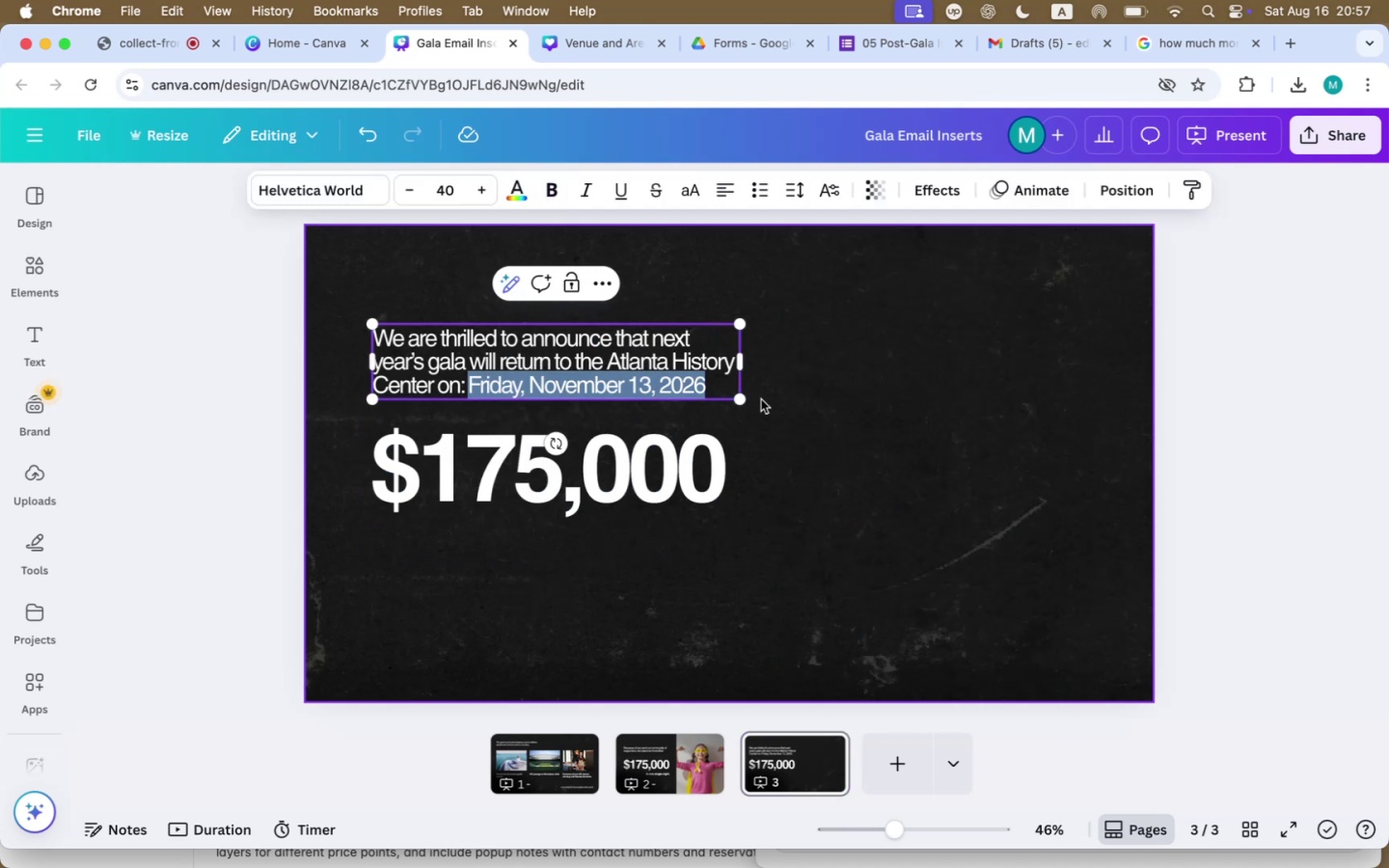 
key(Meta+CommandLeft)
 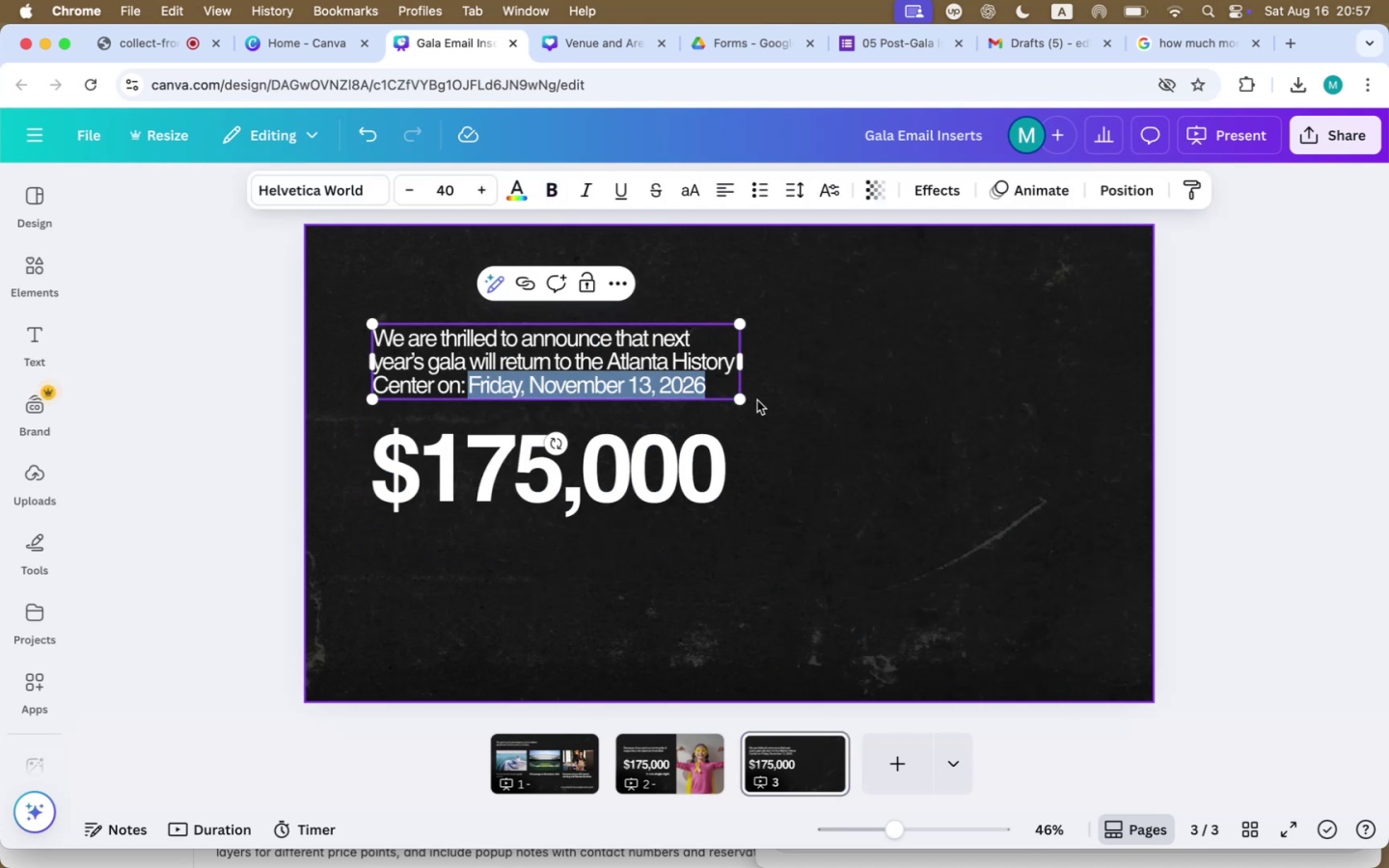 
key(Meta+C)
 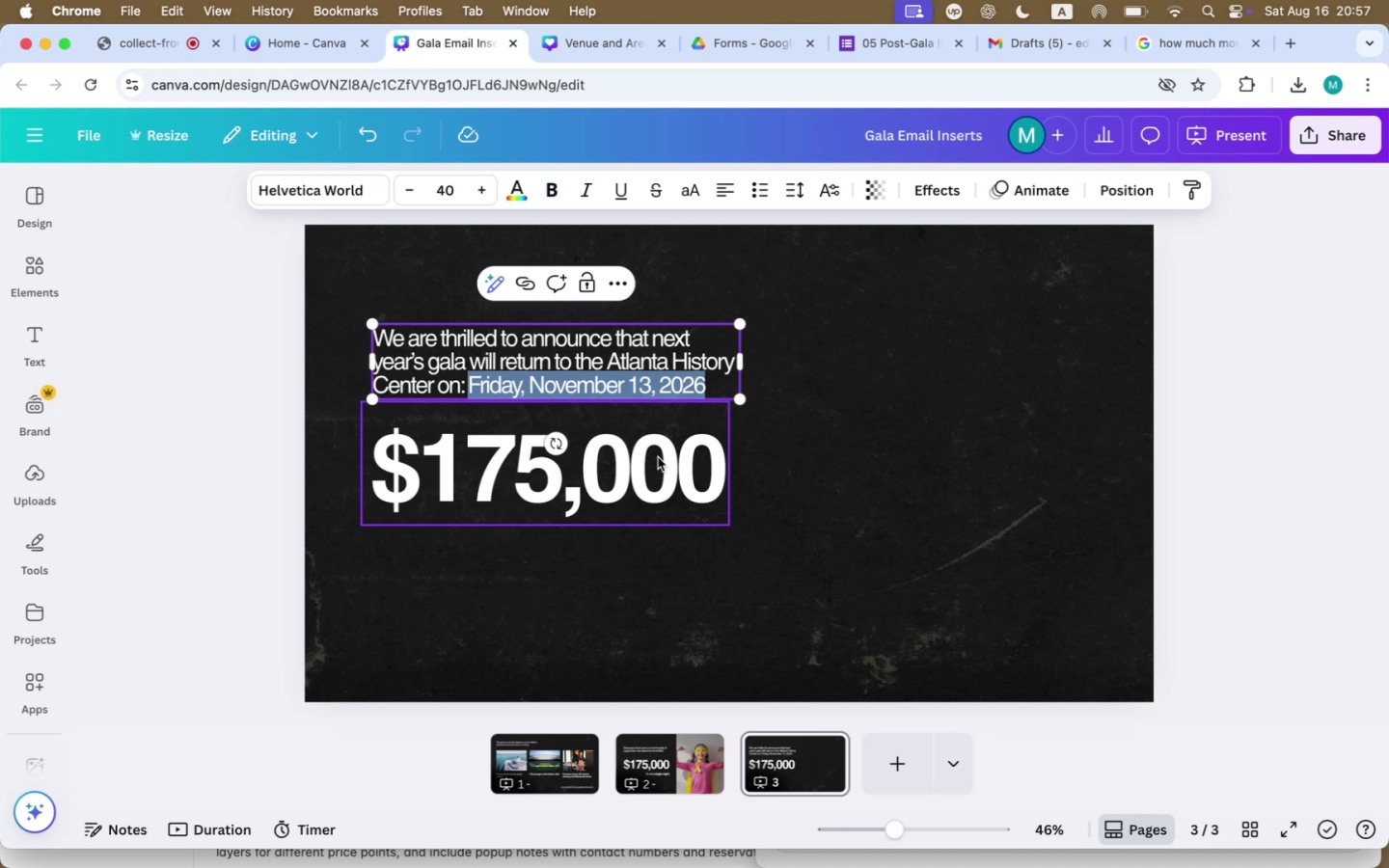 
double_click([658, 457])
 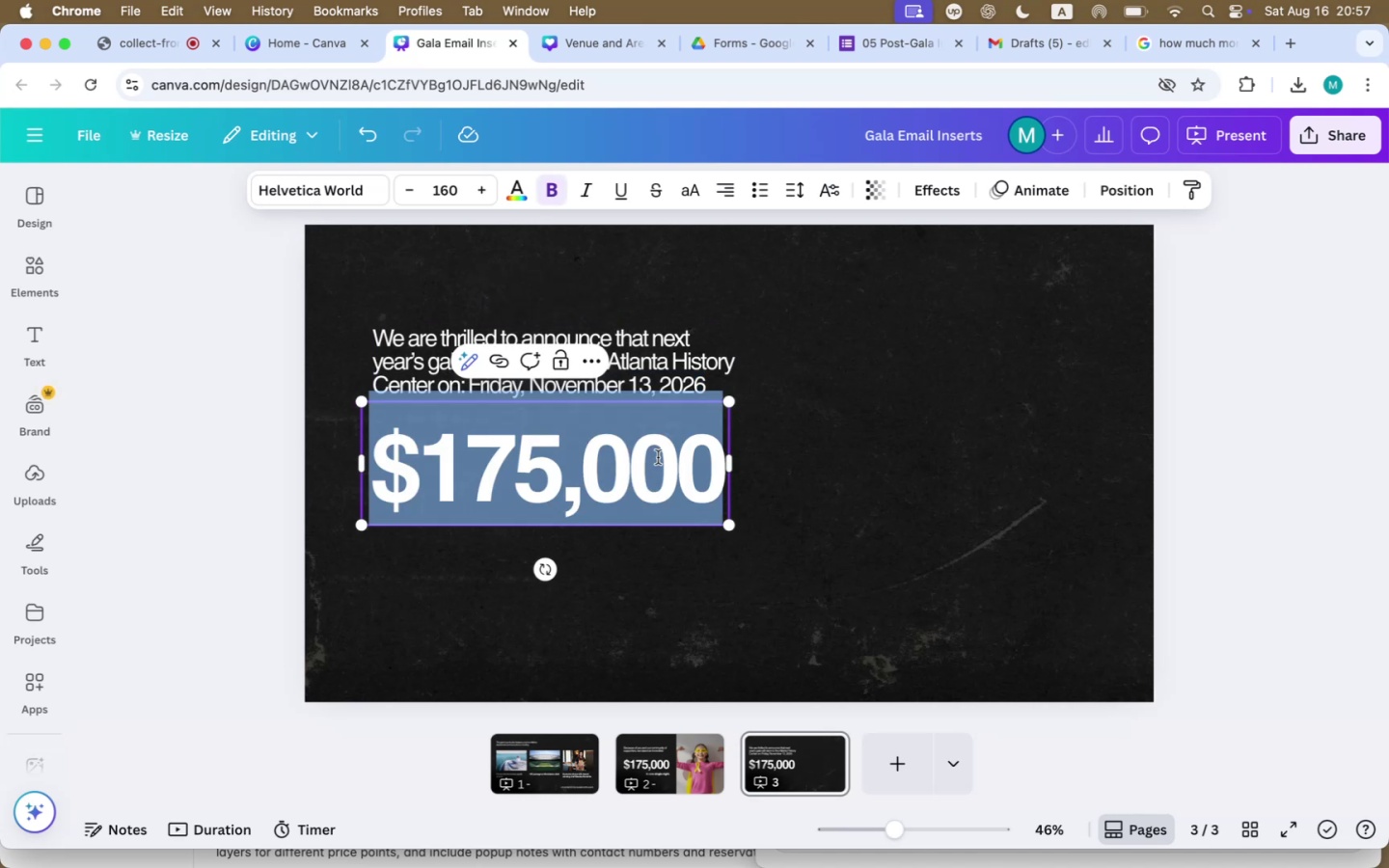 
triple_click([658, 457])
 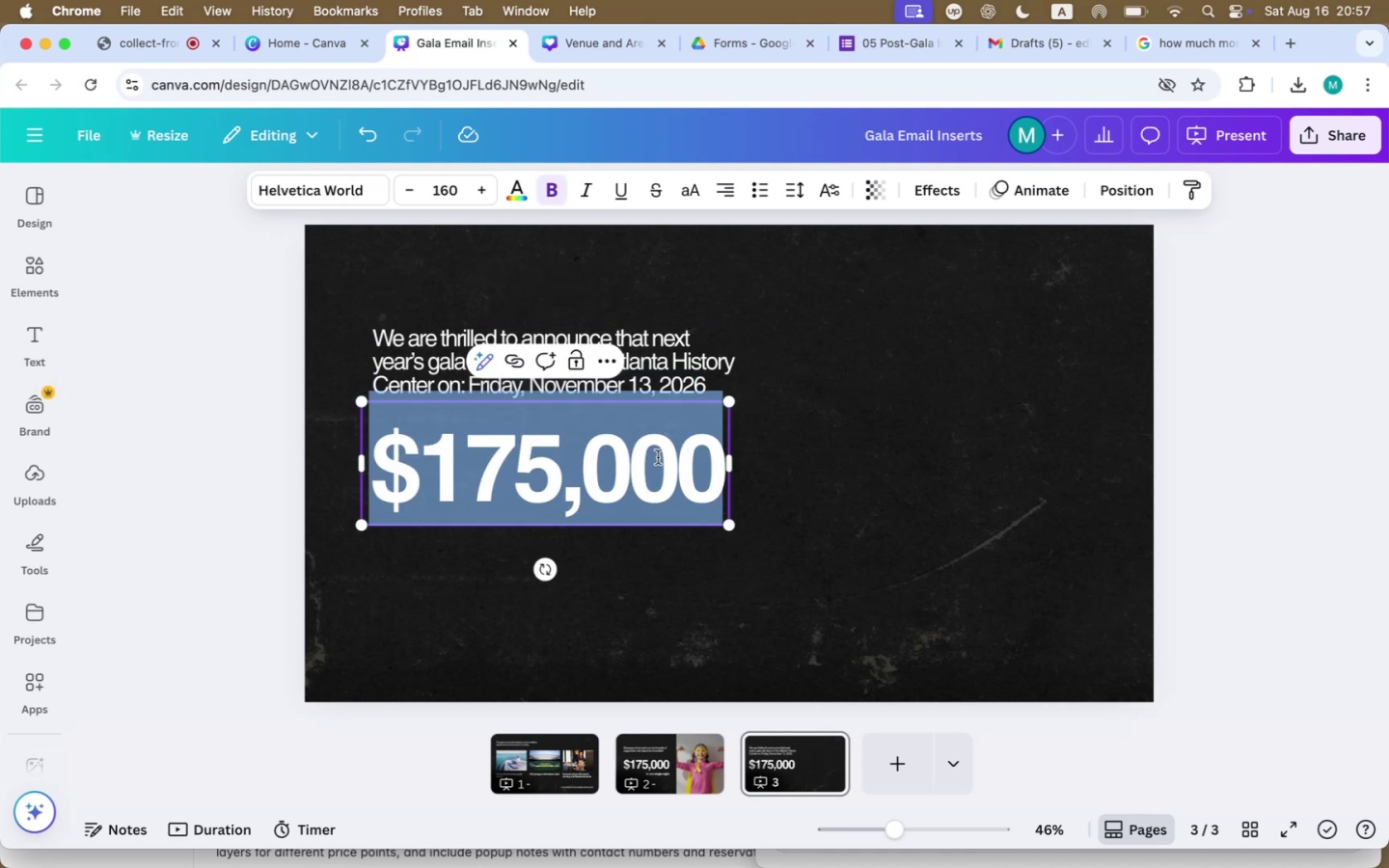 
key(Meta+CommandLeft)
 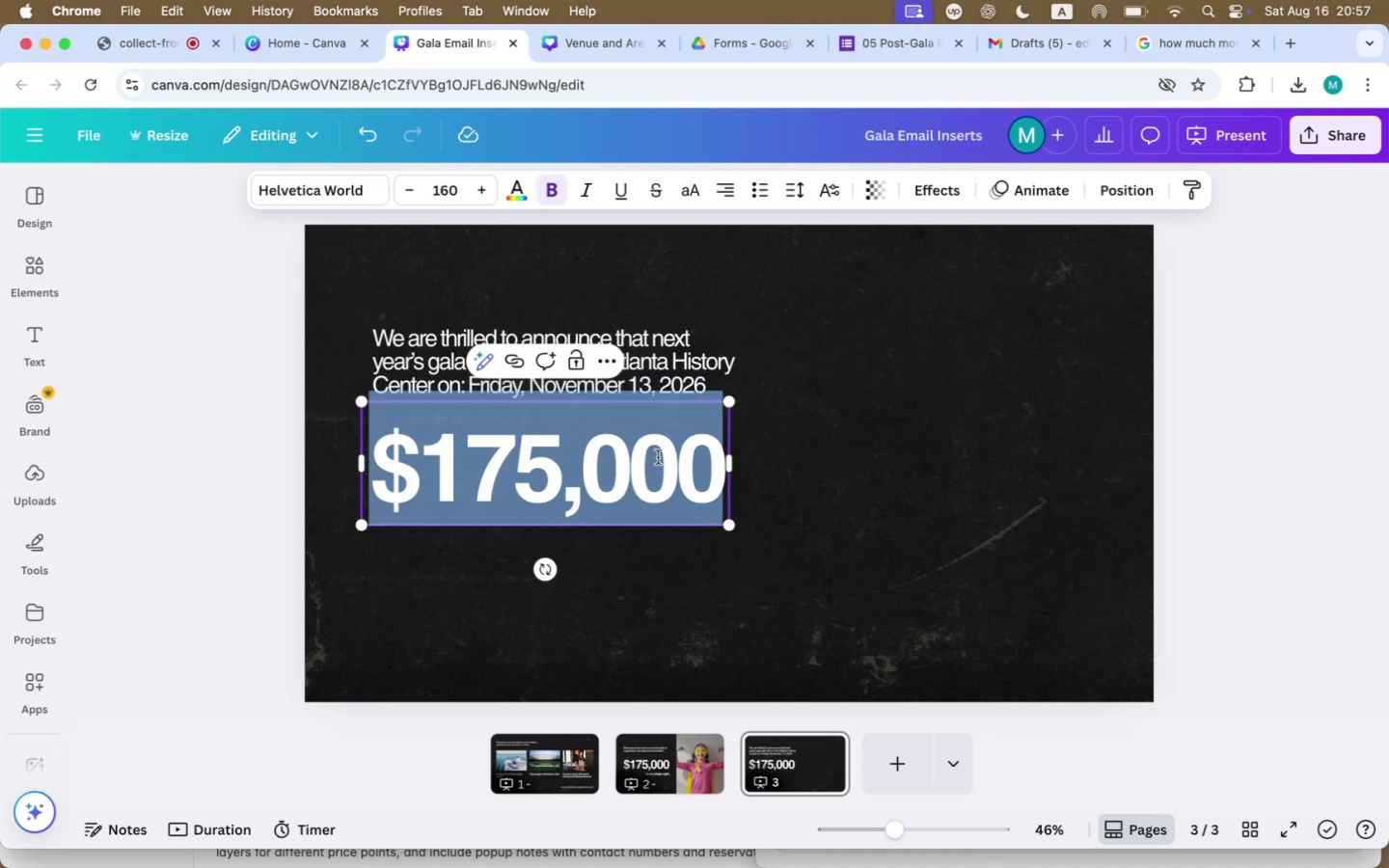 
key(Meta+V)
 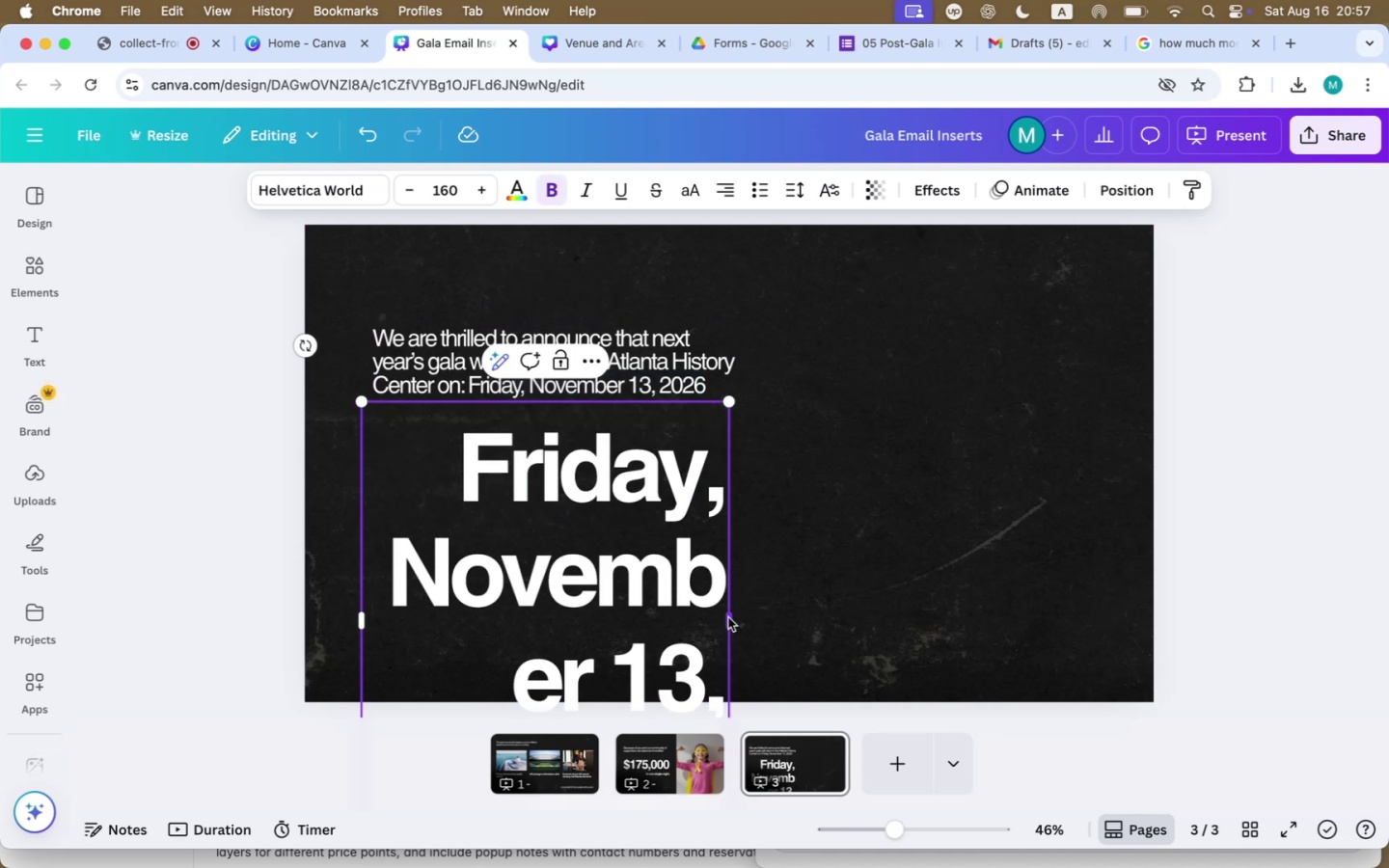 
left_click([596, 527])
 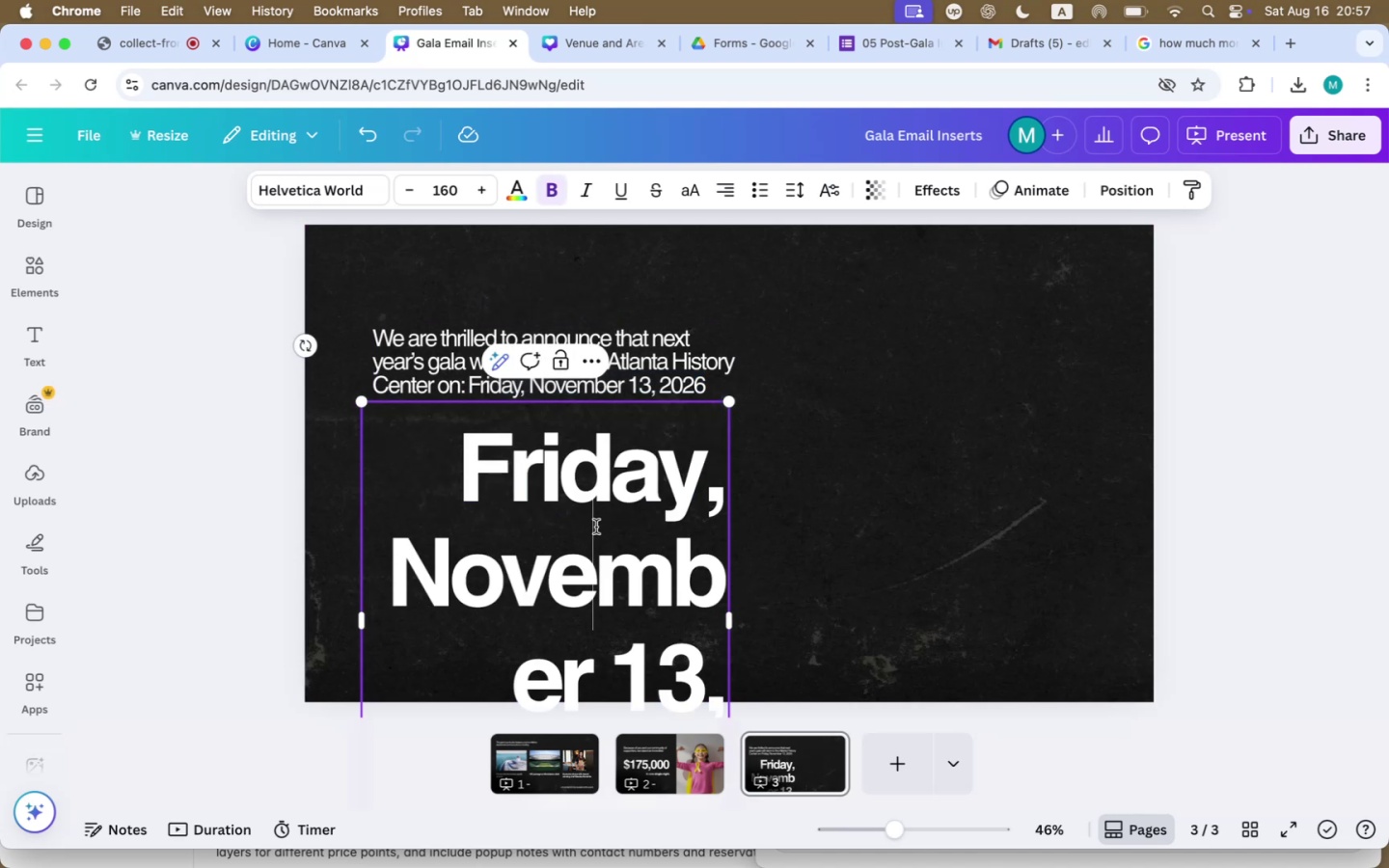 
key(Meta+A)
 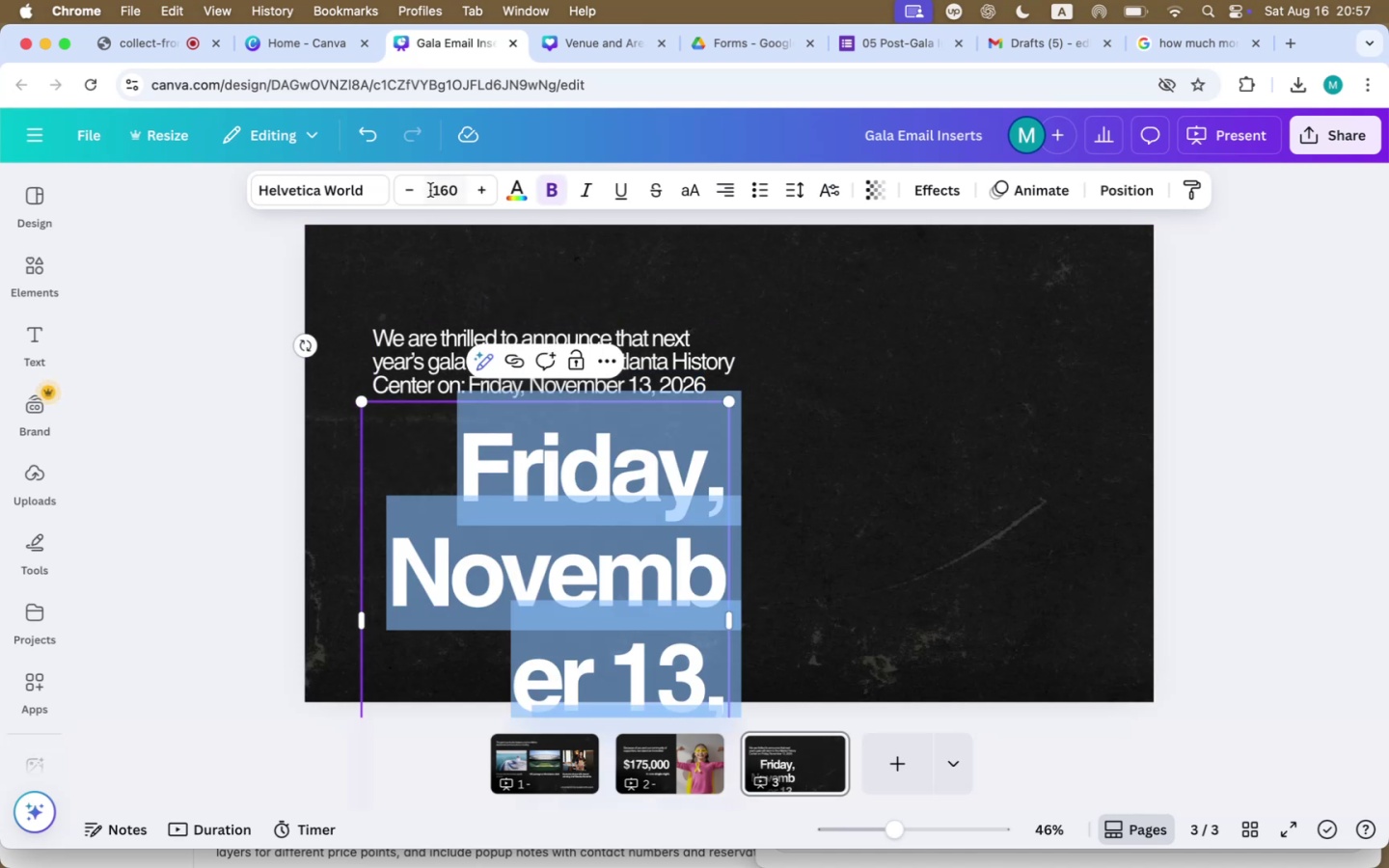 
left_click([448, 189])
 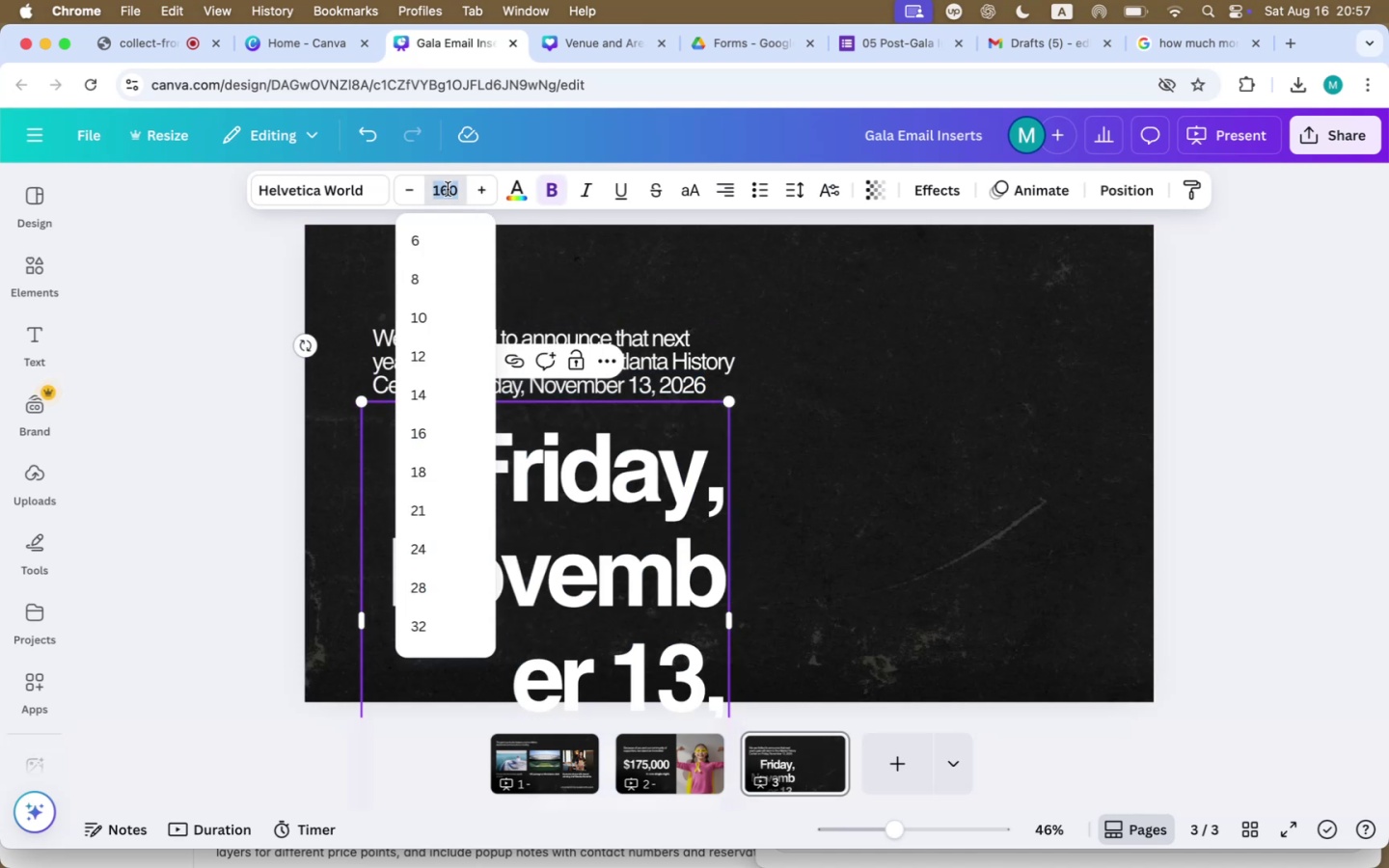 
type(100)
 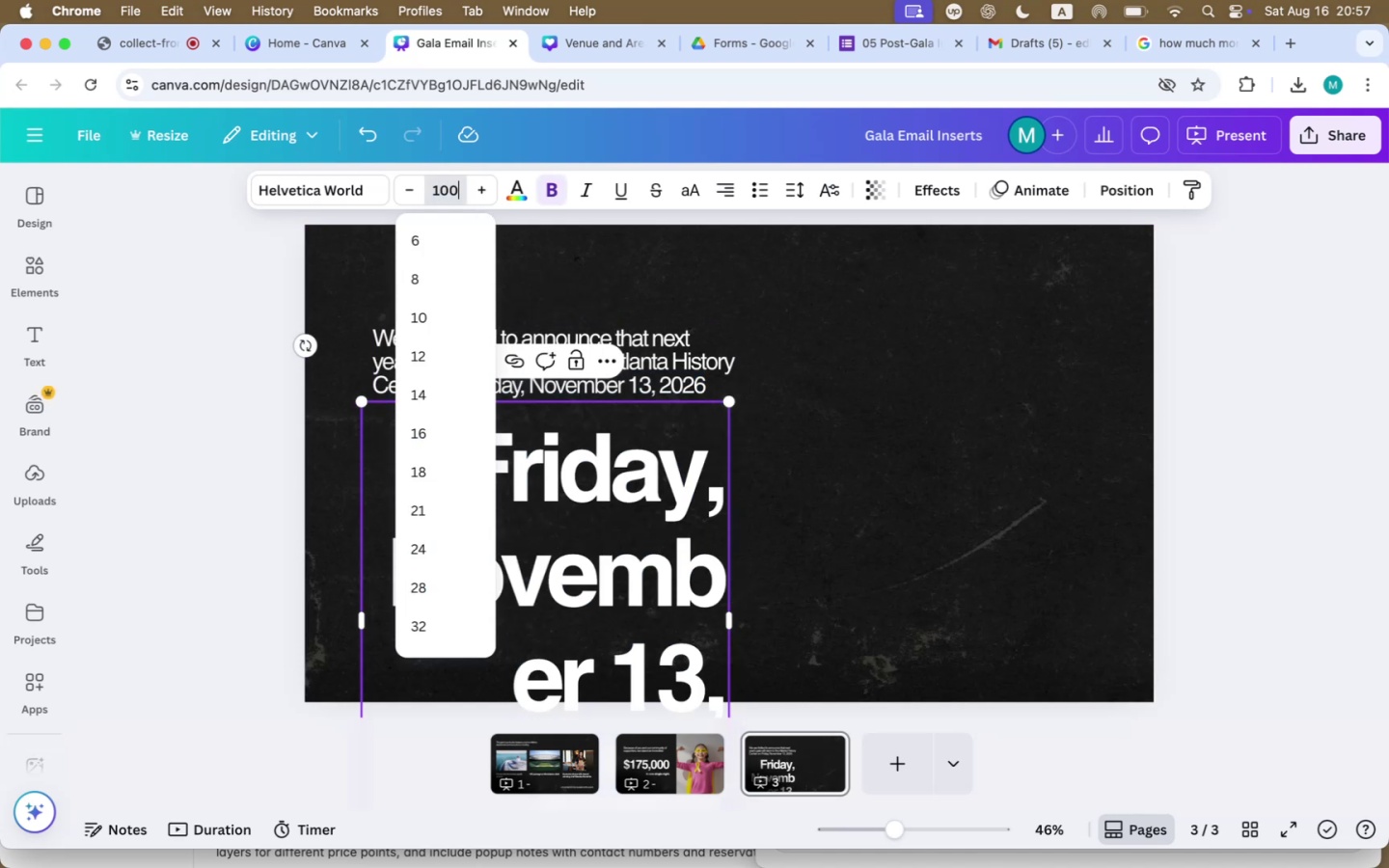 
key(Enter)
 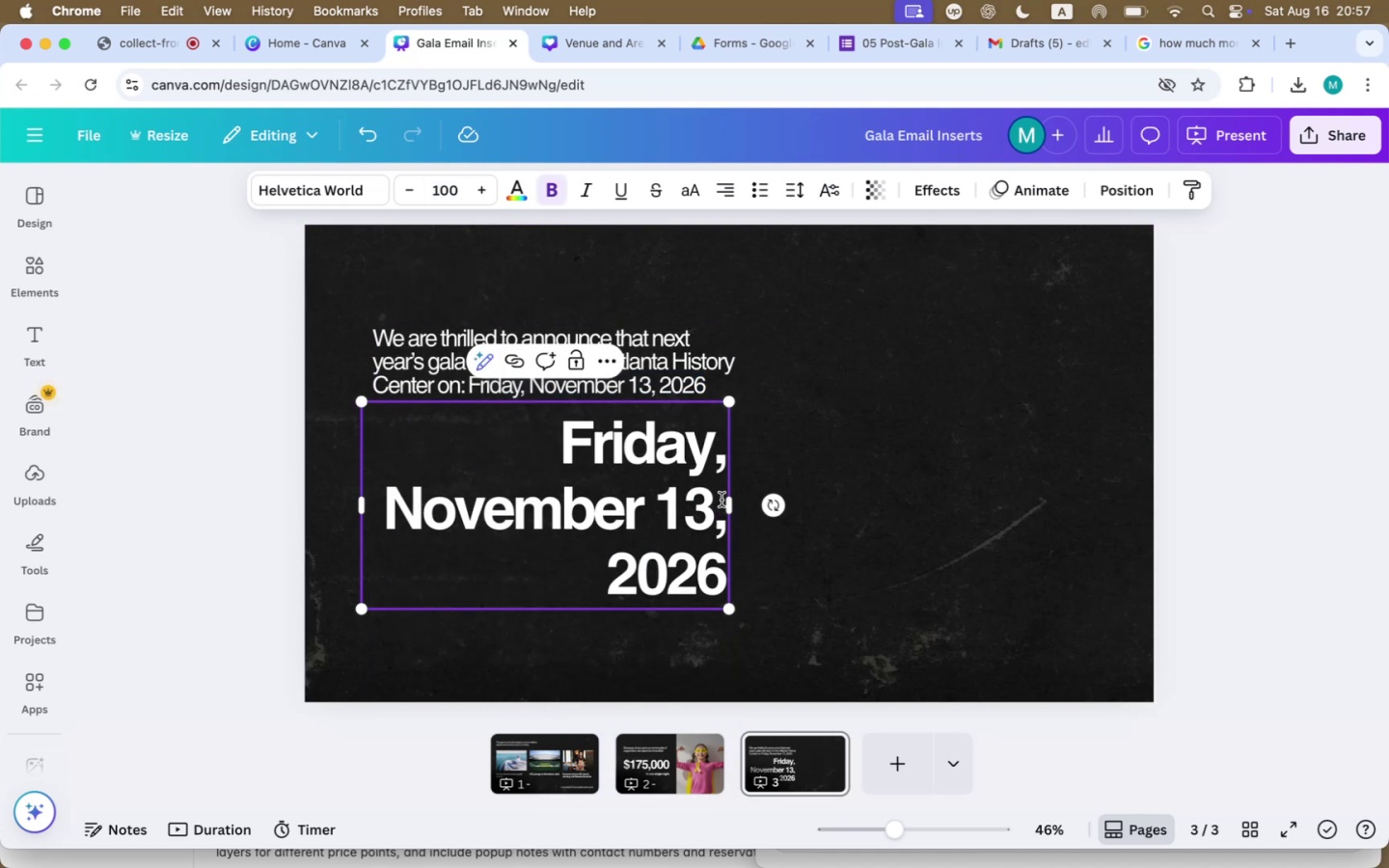 
left_click_drag(start_coordinate=[729, 502], to_coordinate=[1054, 522])
 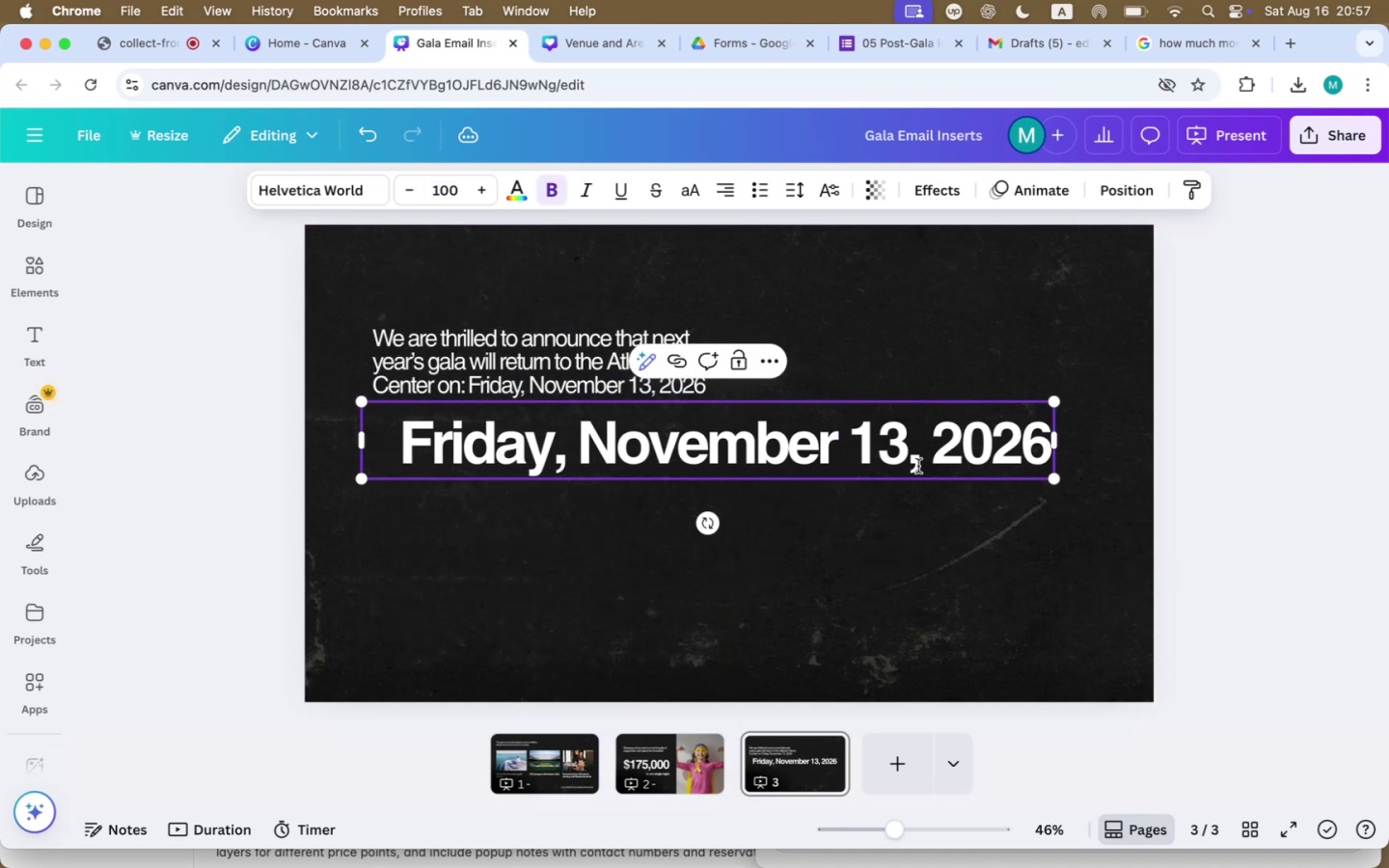 
left_click_drag(start_coordinate=[917, 457], to_coordinate=[943, 530])
 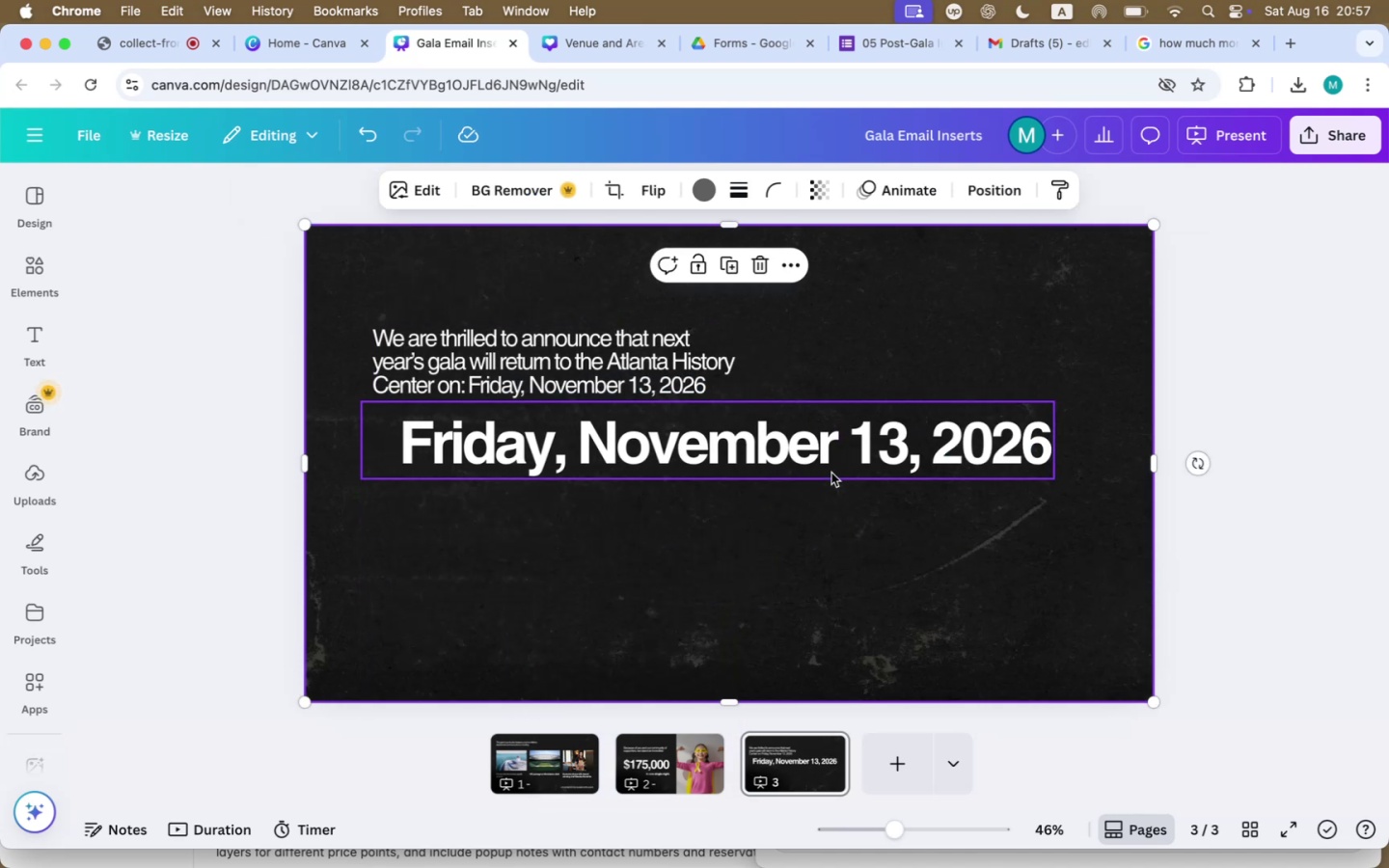 
left_click_drag(start_coordinate=[820, 441], to_coordinate=[838, 511])
 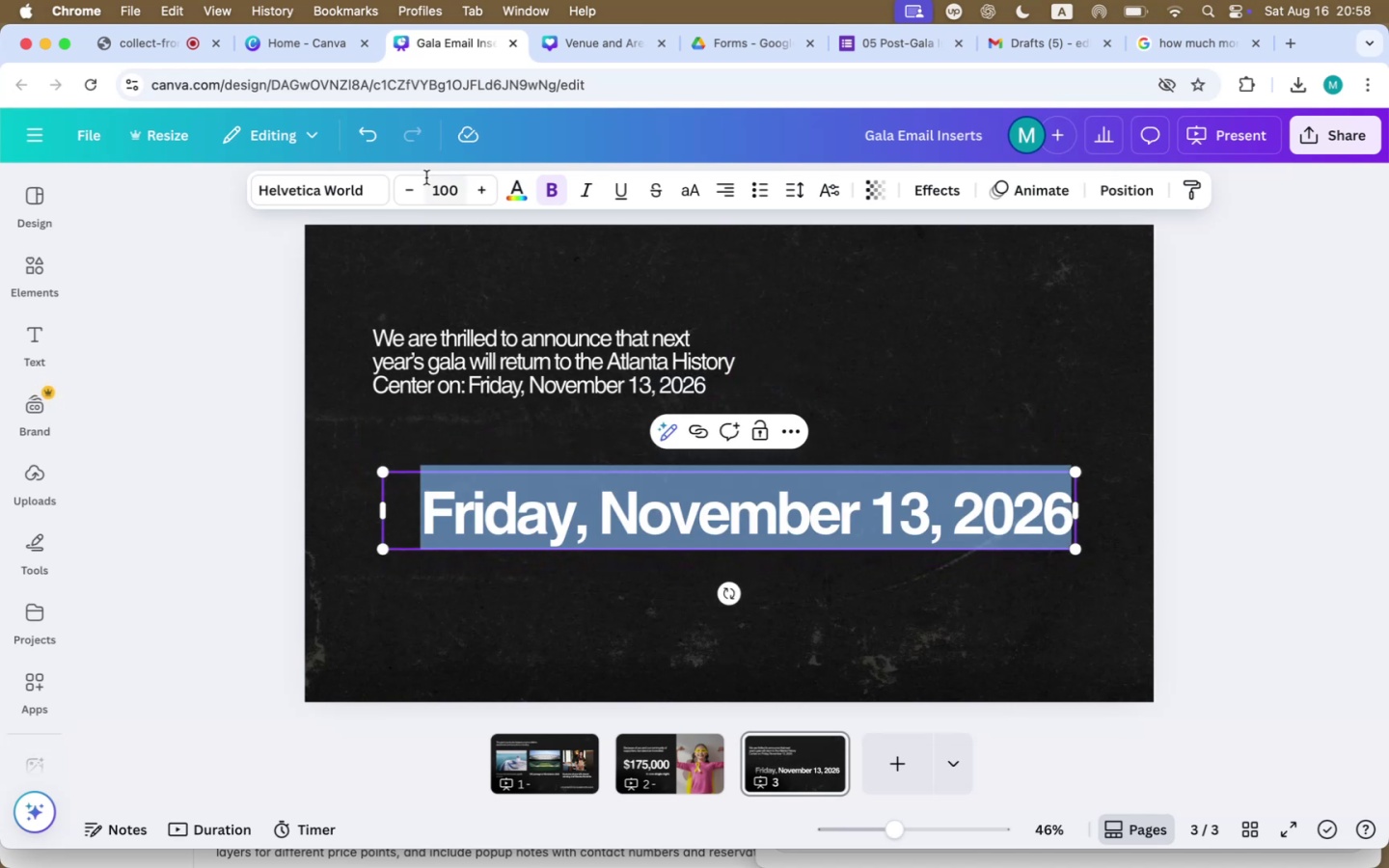 
left_click([443, 183])
 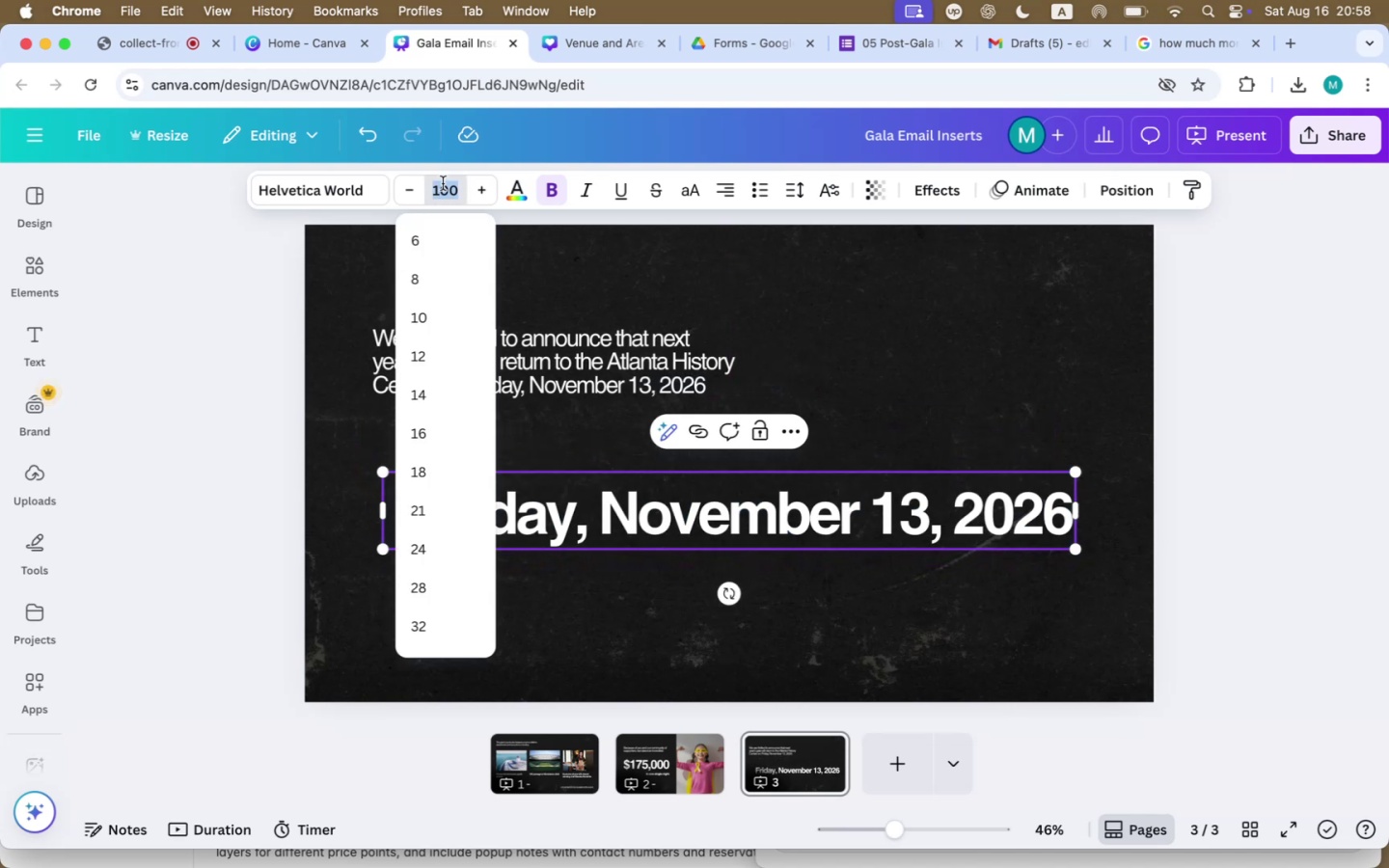 
type(90)
 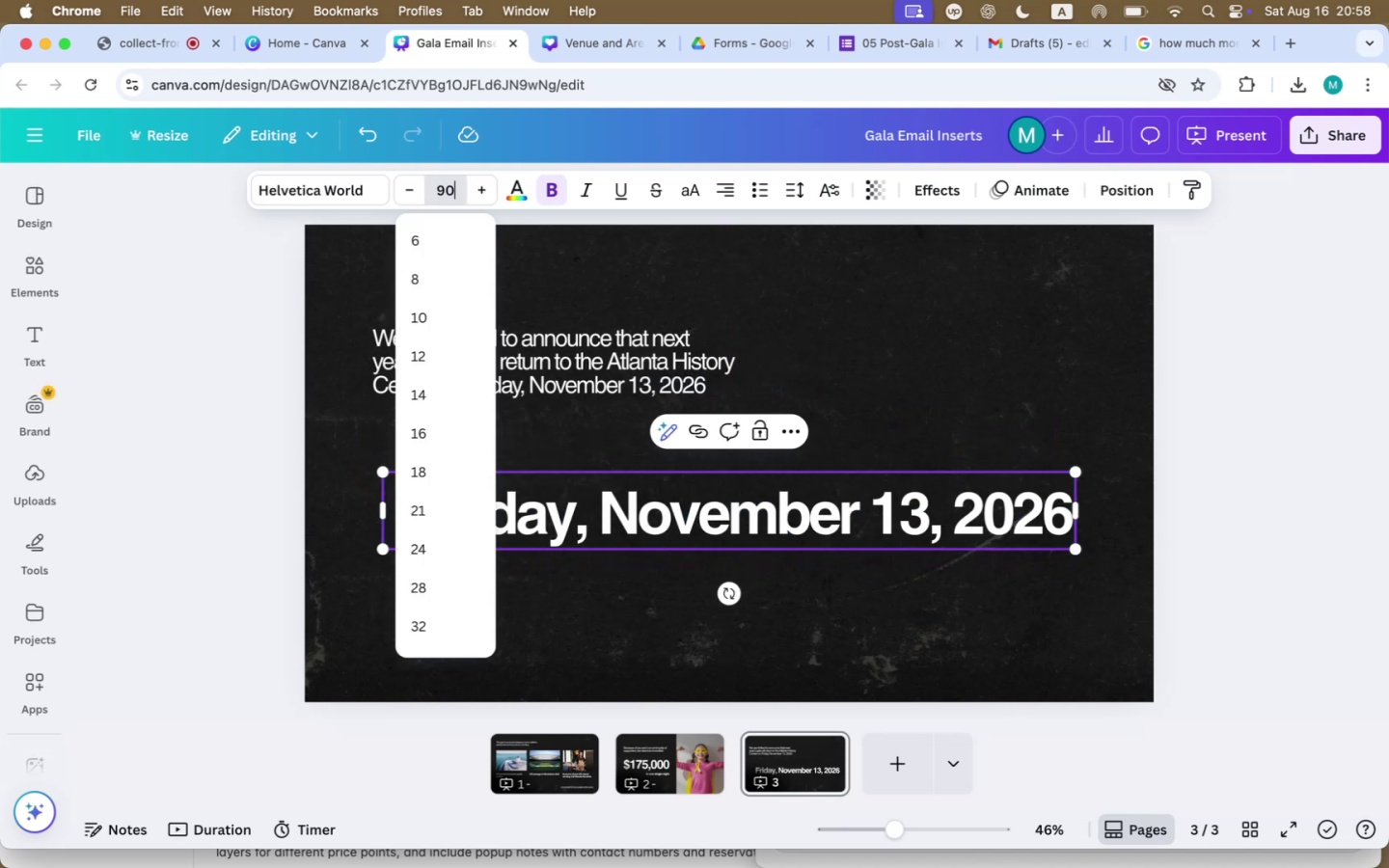 
key(Enter)
 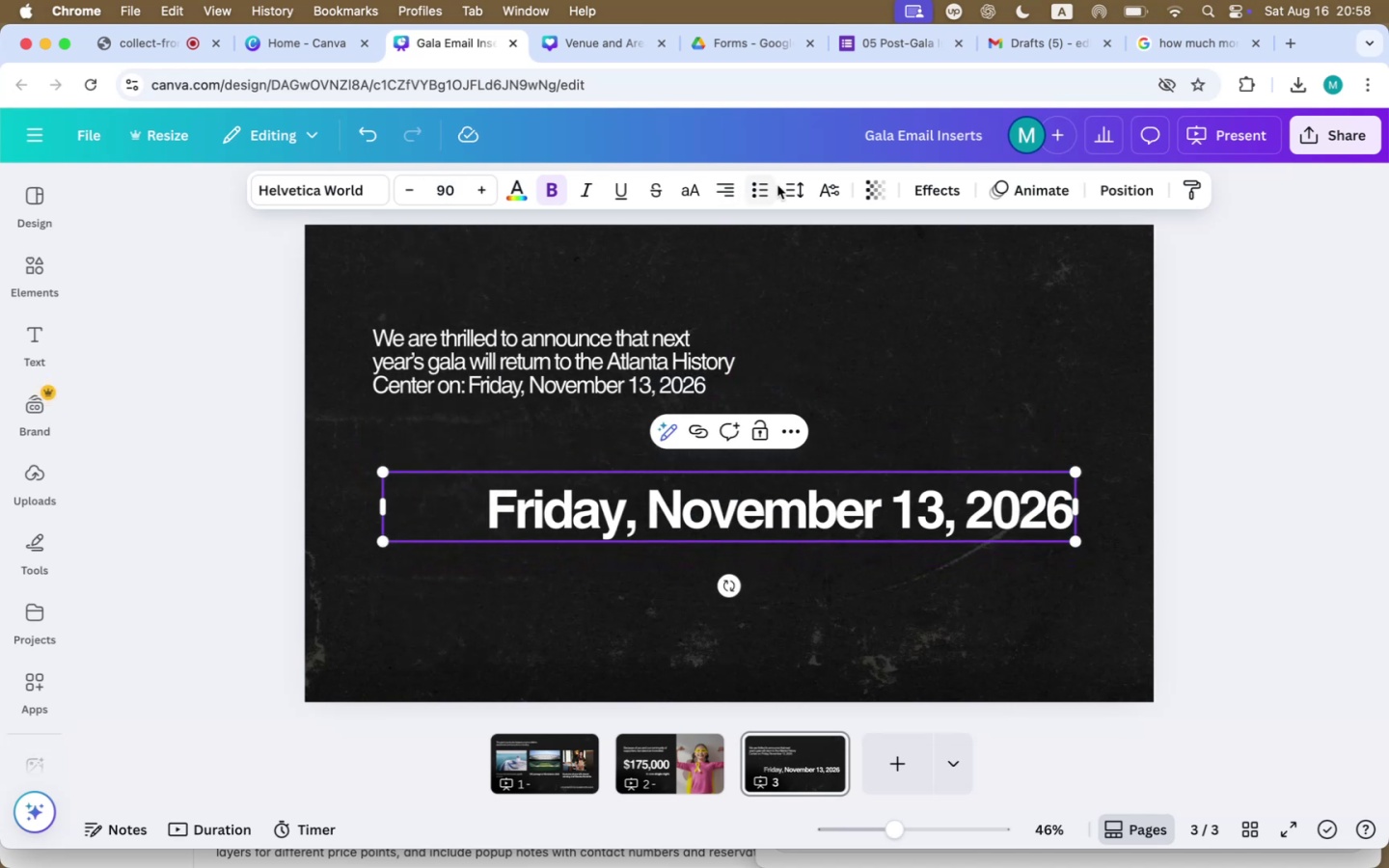 
left_click([731, 187])
 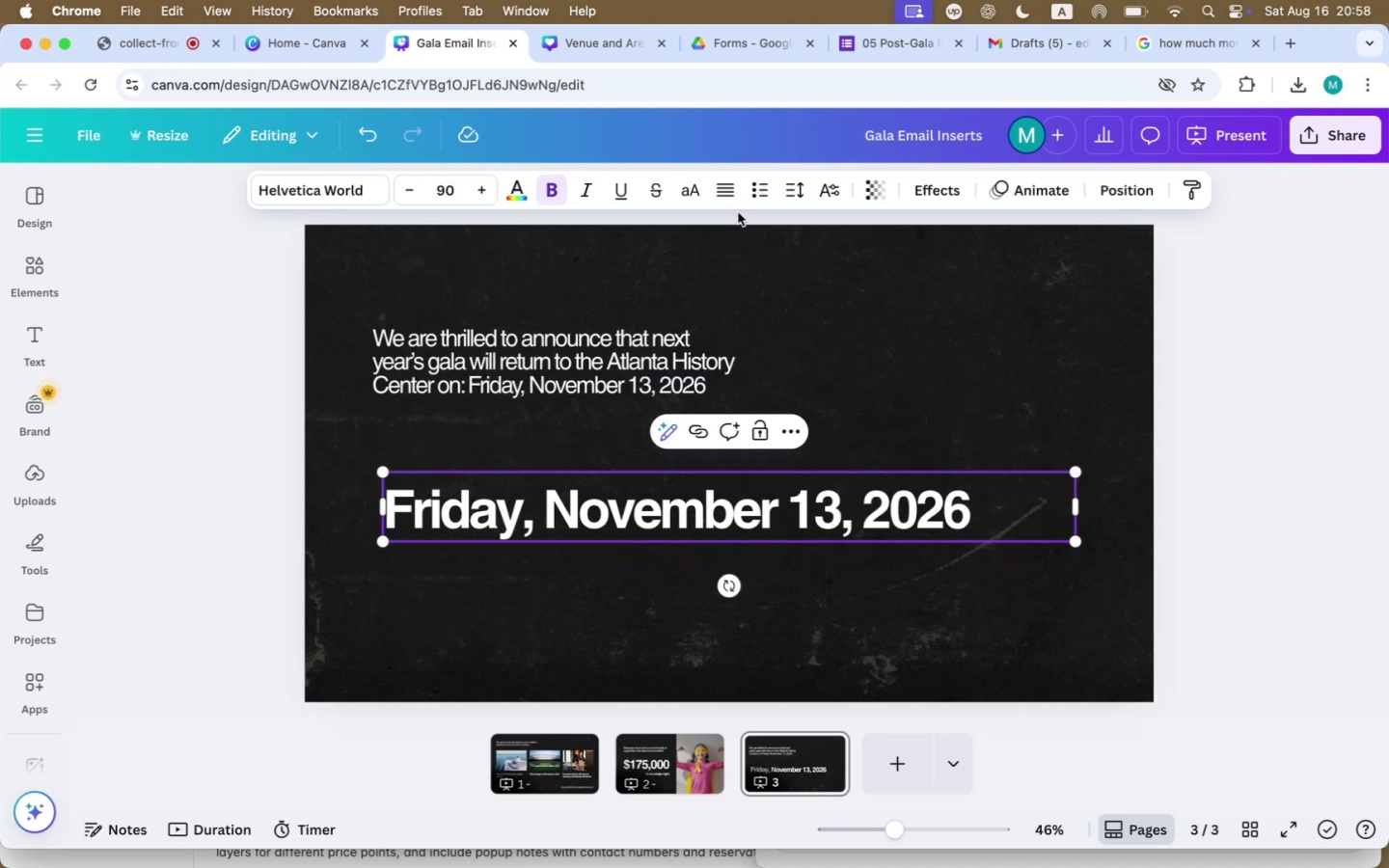 
left_click([729, 199])
 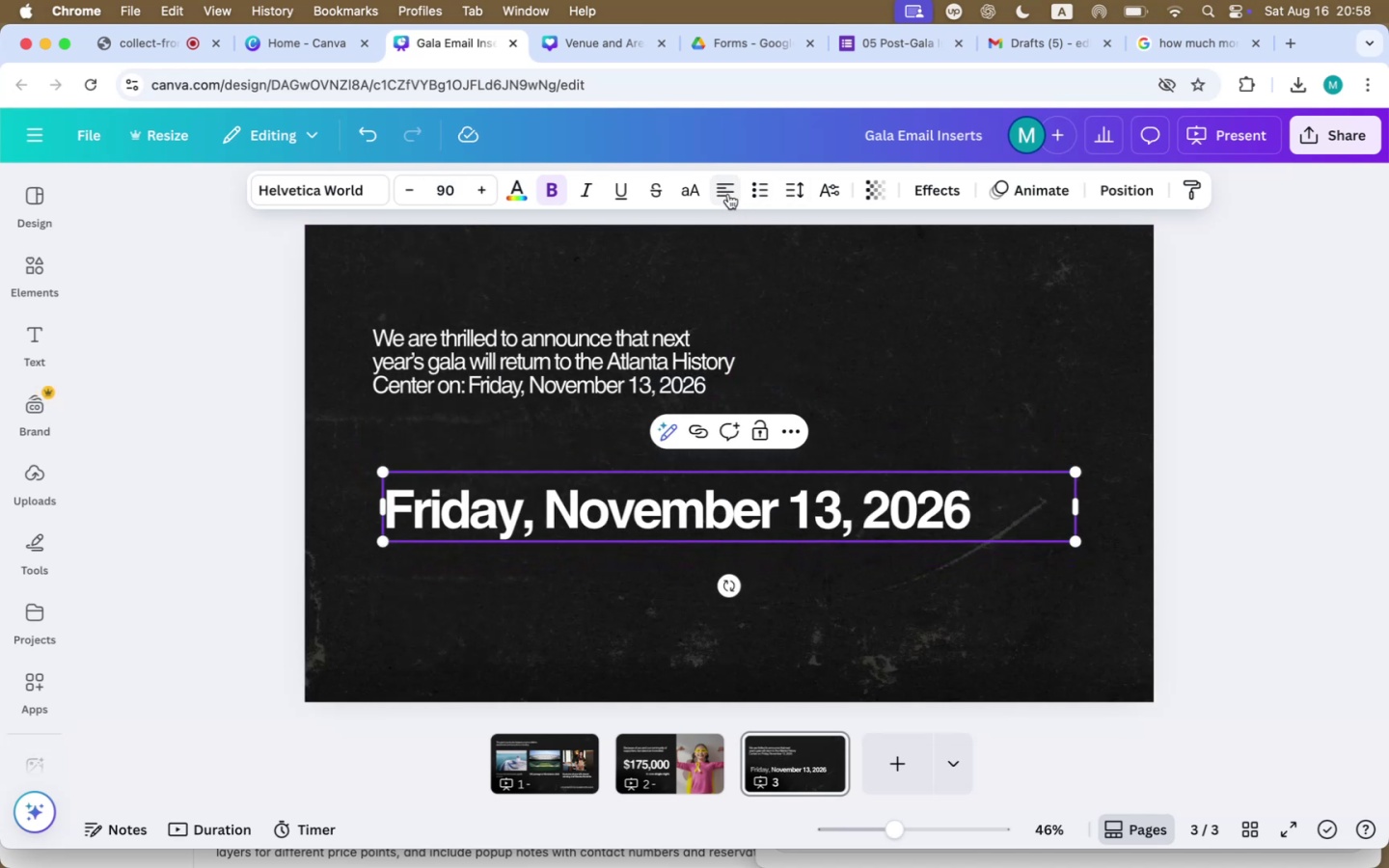 
left_click([728, 194])
 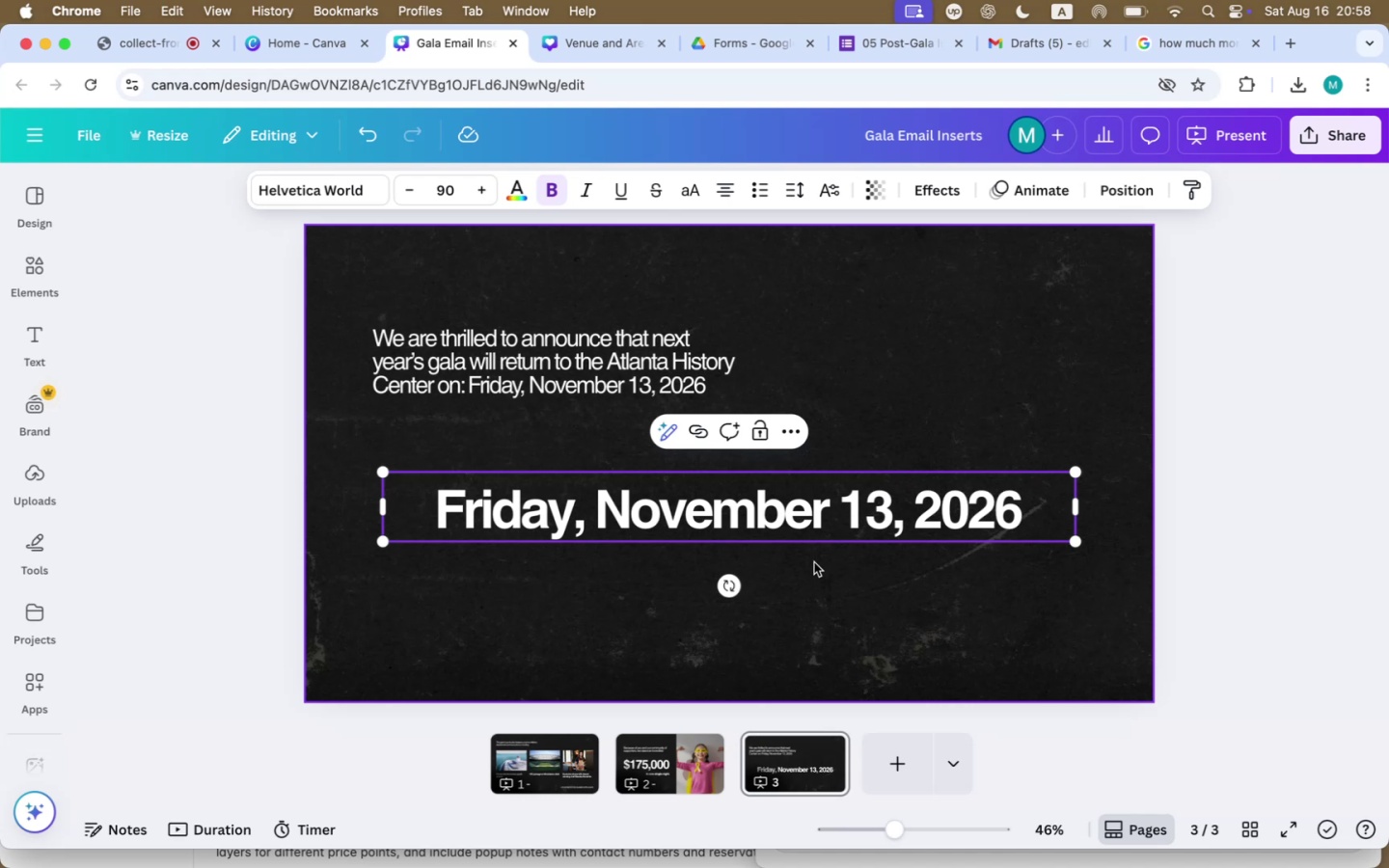 
left_click_drag(start_coordinate=[776, 526], to_coordinate=[776, 541])
 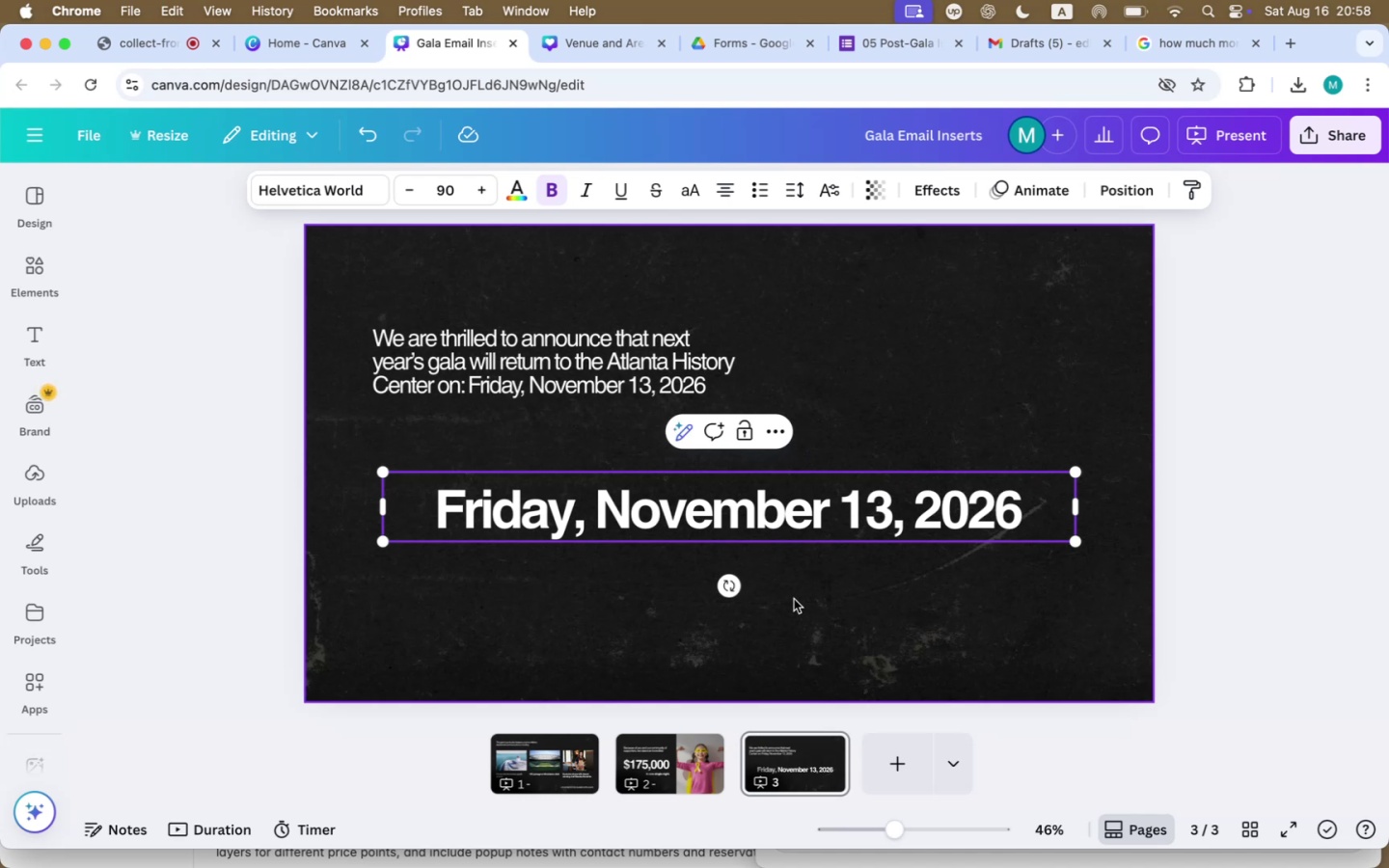 
left_click([794, 599])
 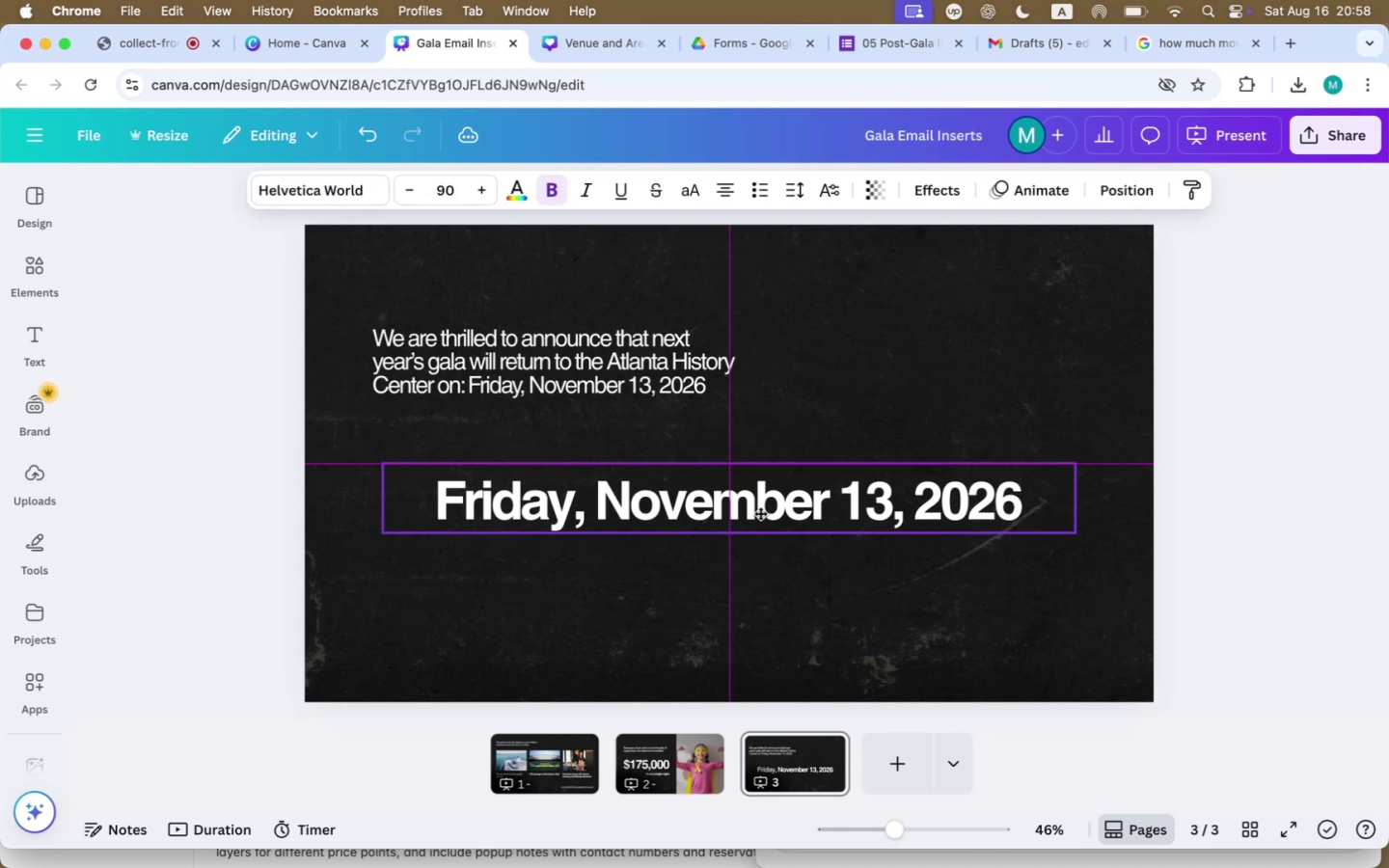 
double_click([565, 351])
 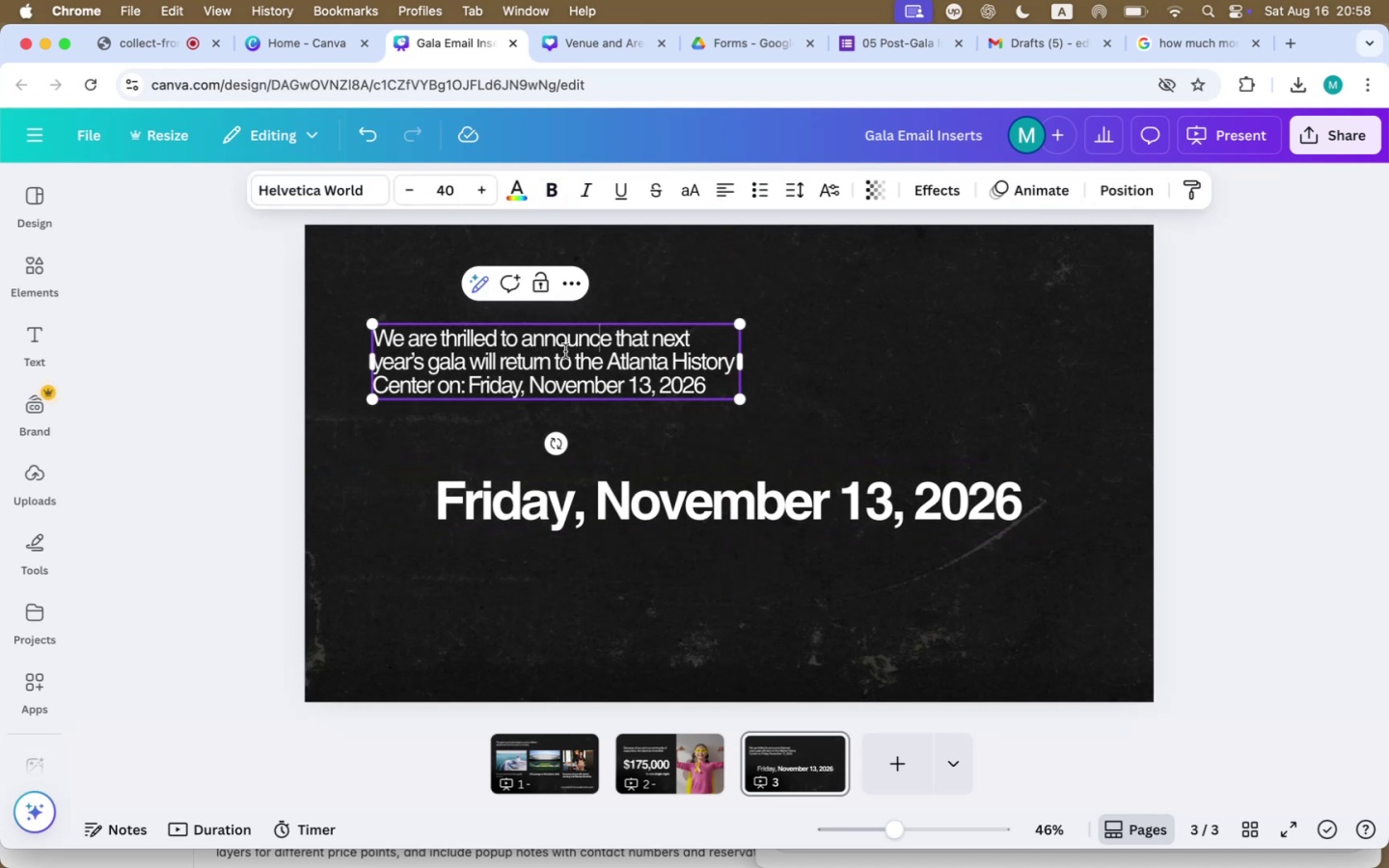 
triple_click([565, 351])
 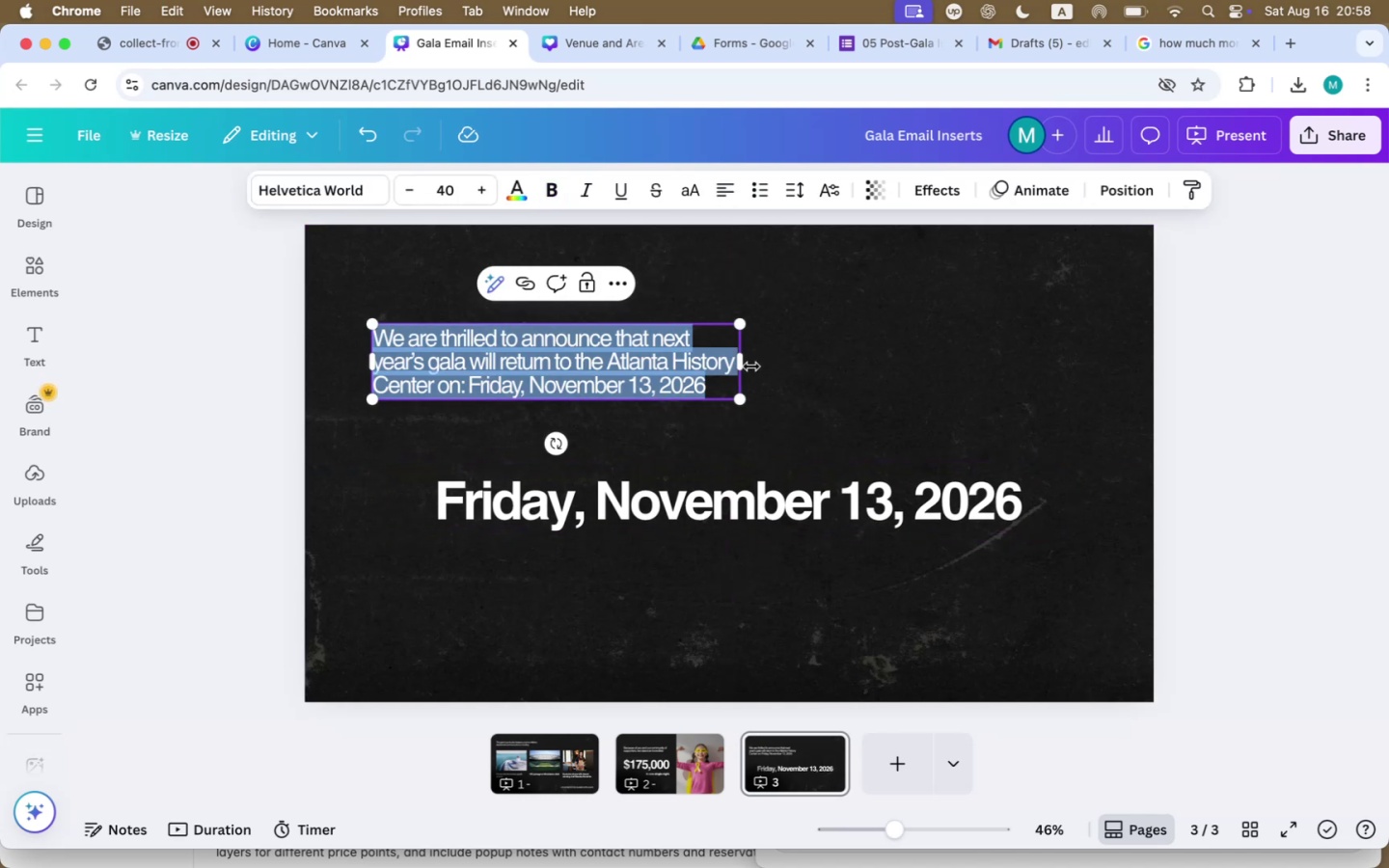 
left_click_drag(start_coordinate=[748, 367], to_coordinate=[844, 373])
 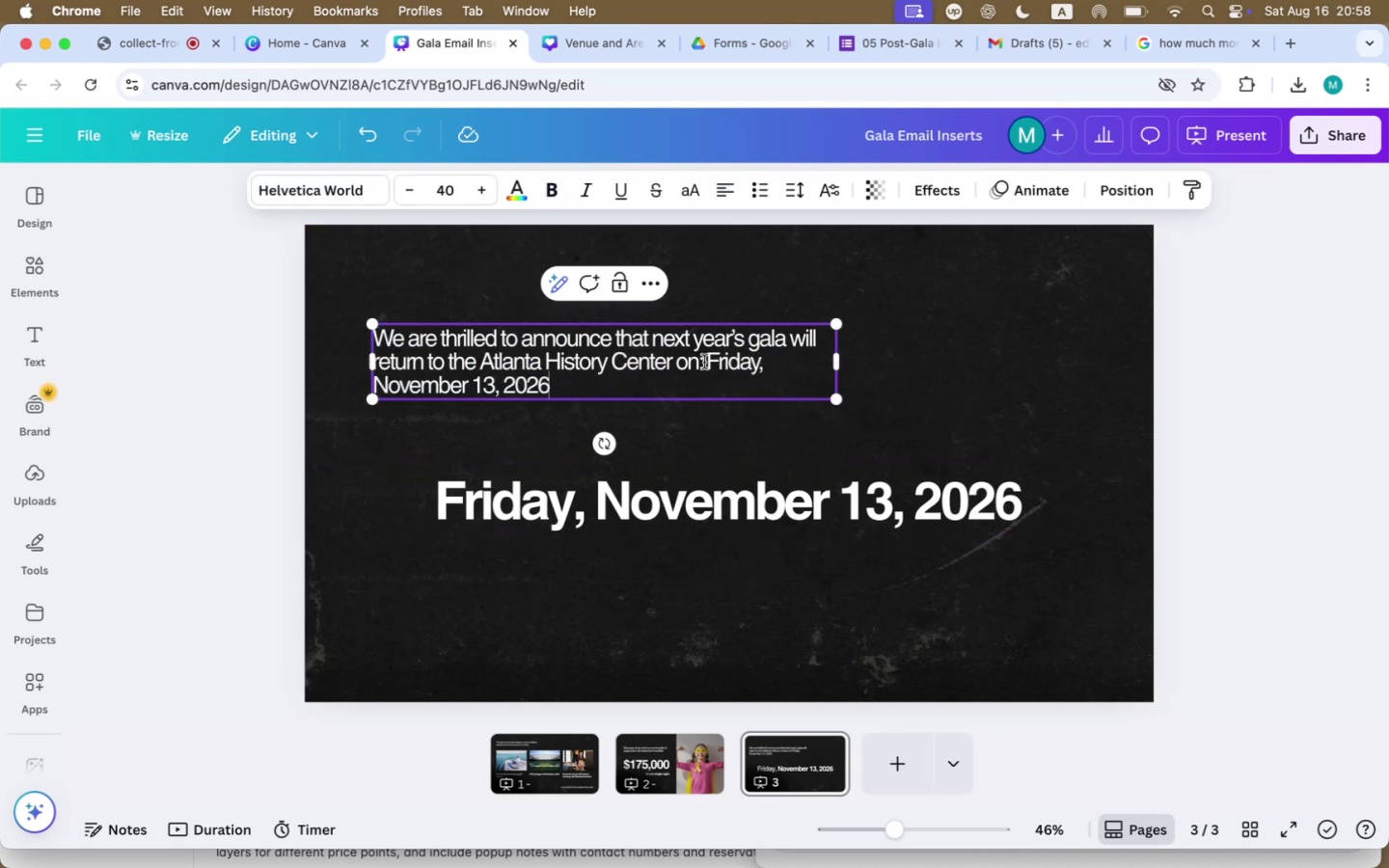 
left_click_drag(start_coordinate=[709, 360], to_coordinate=[762, 393])
 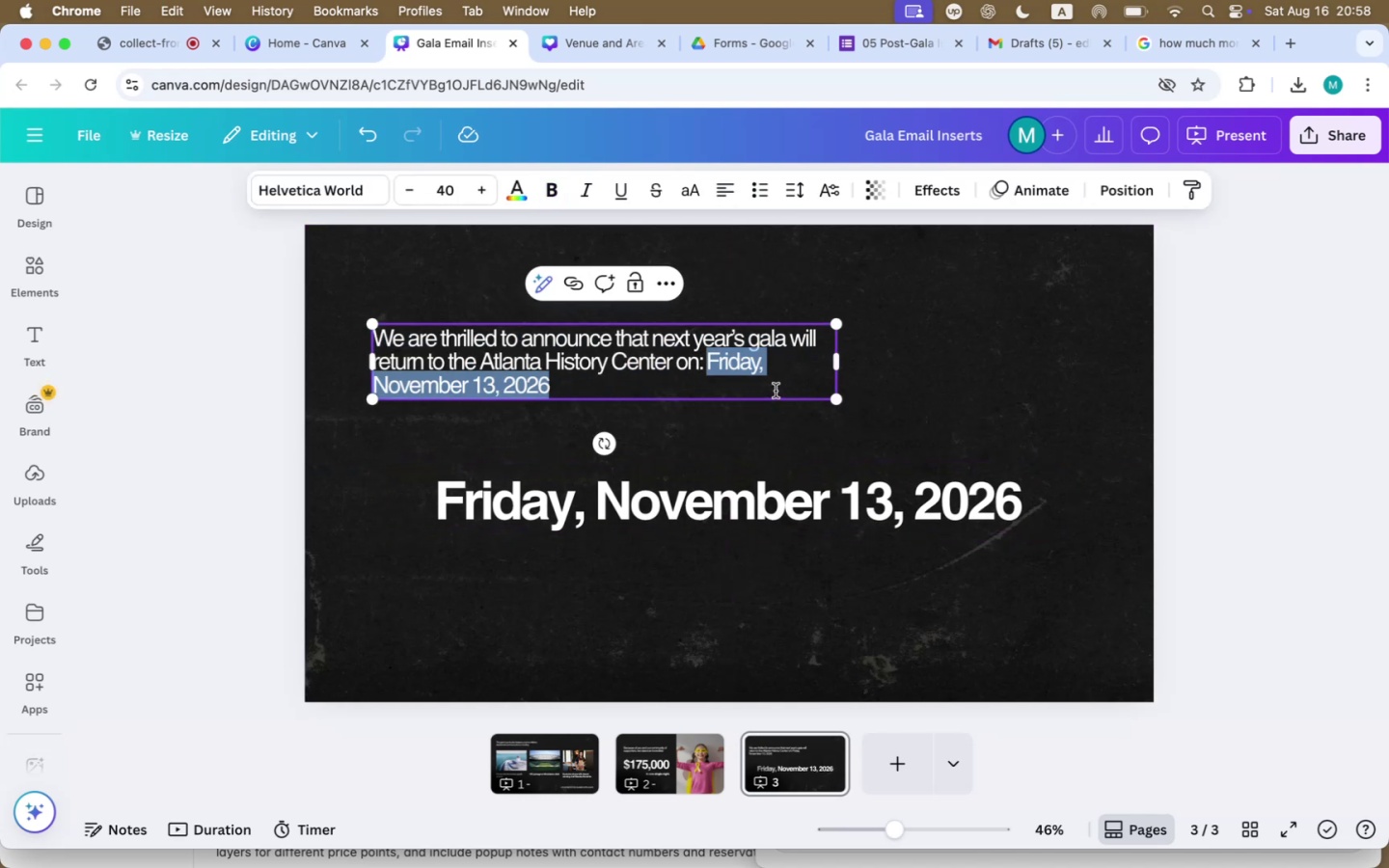 
key(Backspace)
 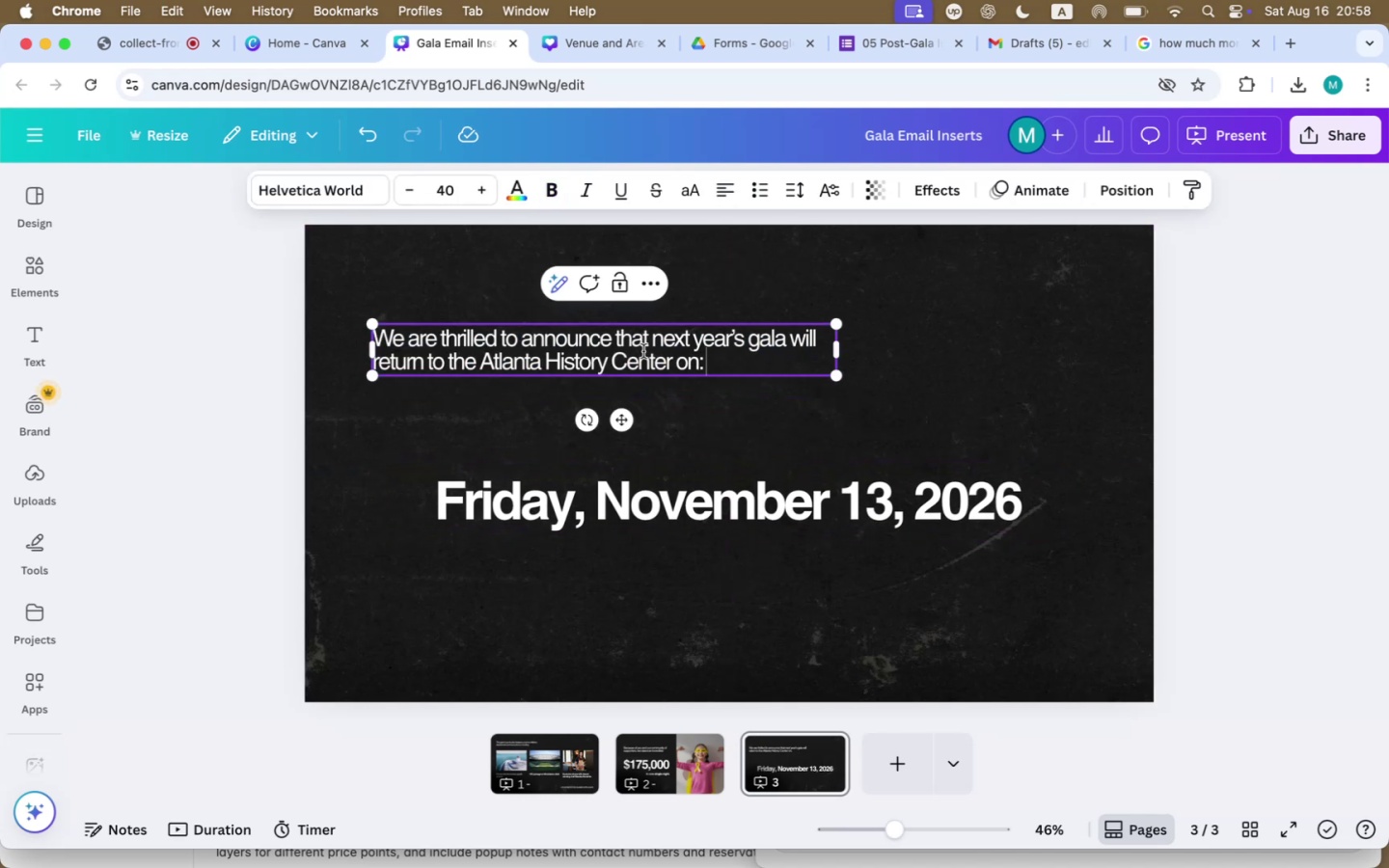 
left_click([639, 342])
 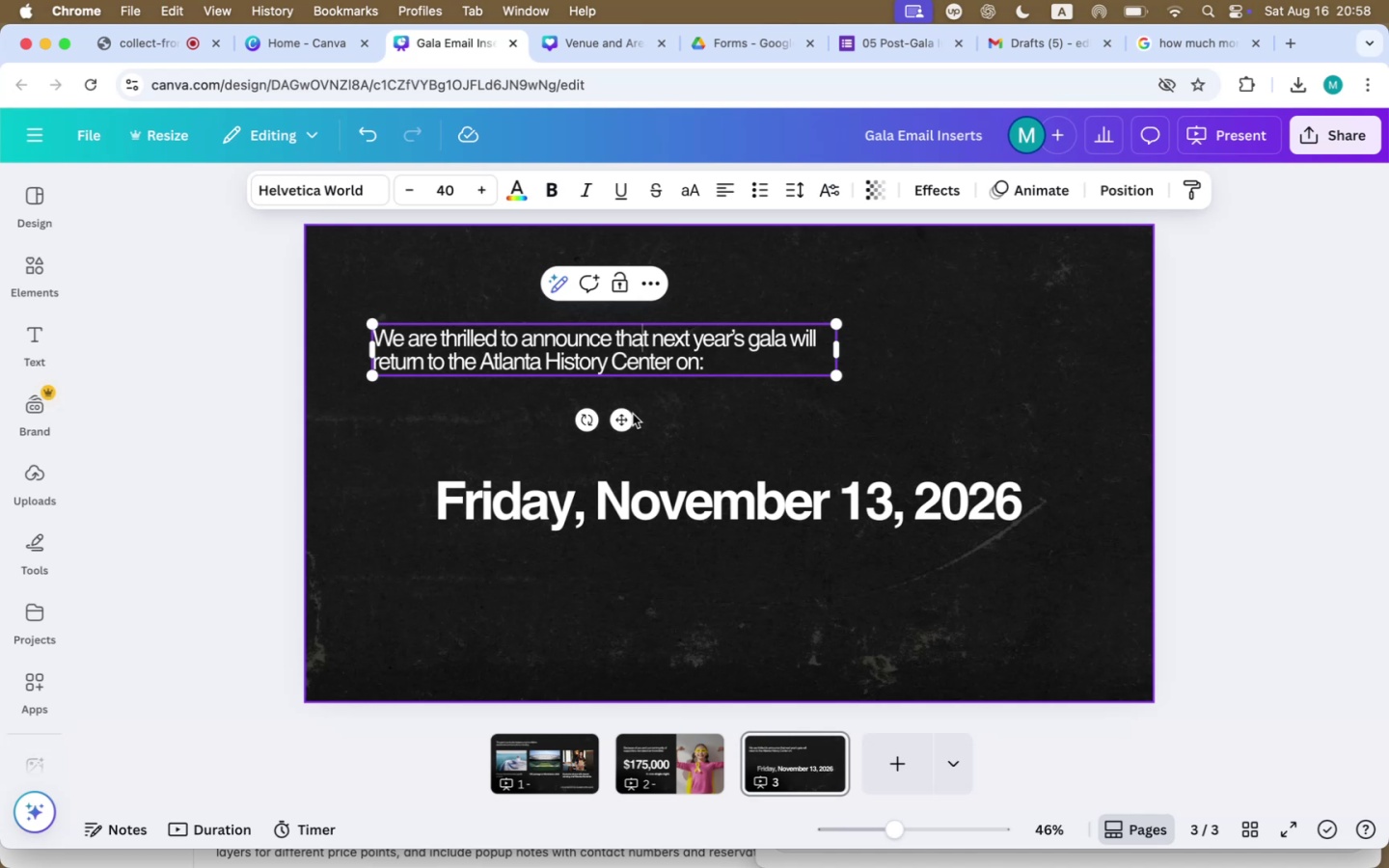 
left_click_drag(start_coordinate=[626, 420], to_coordinate=[685, 471])
 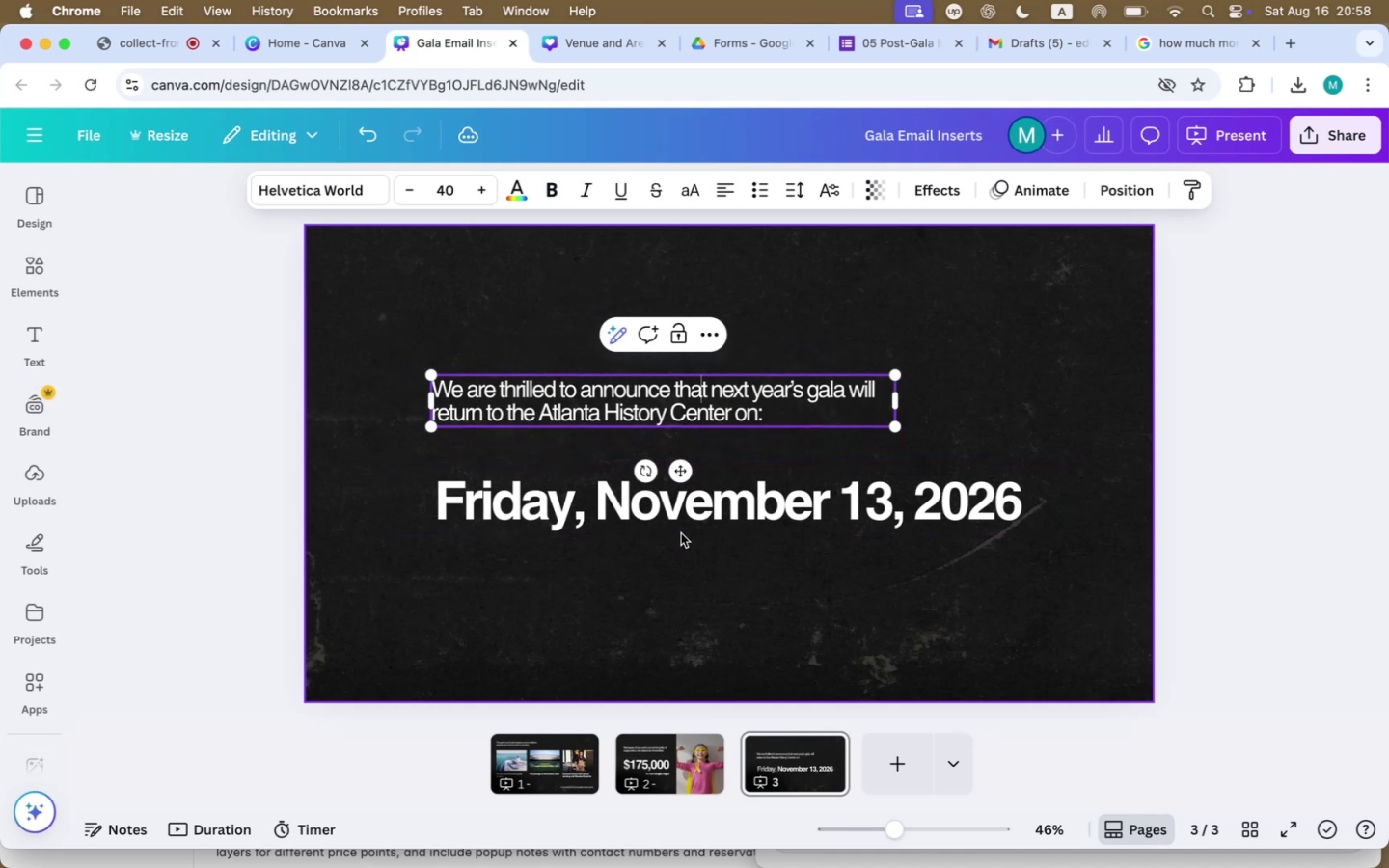 
left_click_drag(start_coordinate=[695, 512], to_coordinate=[696, 482])
 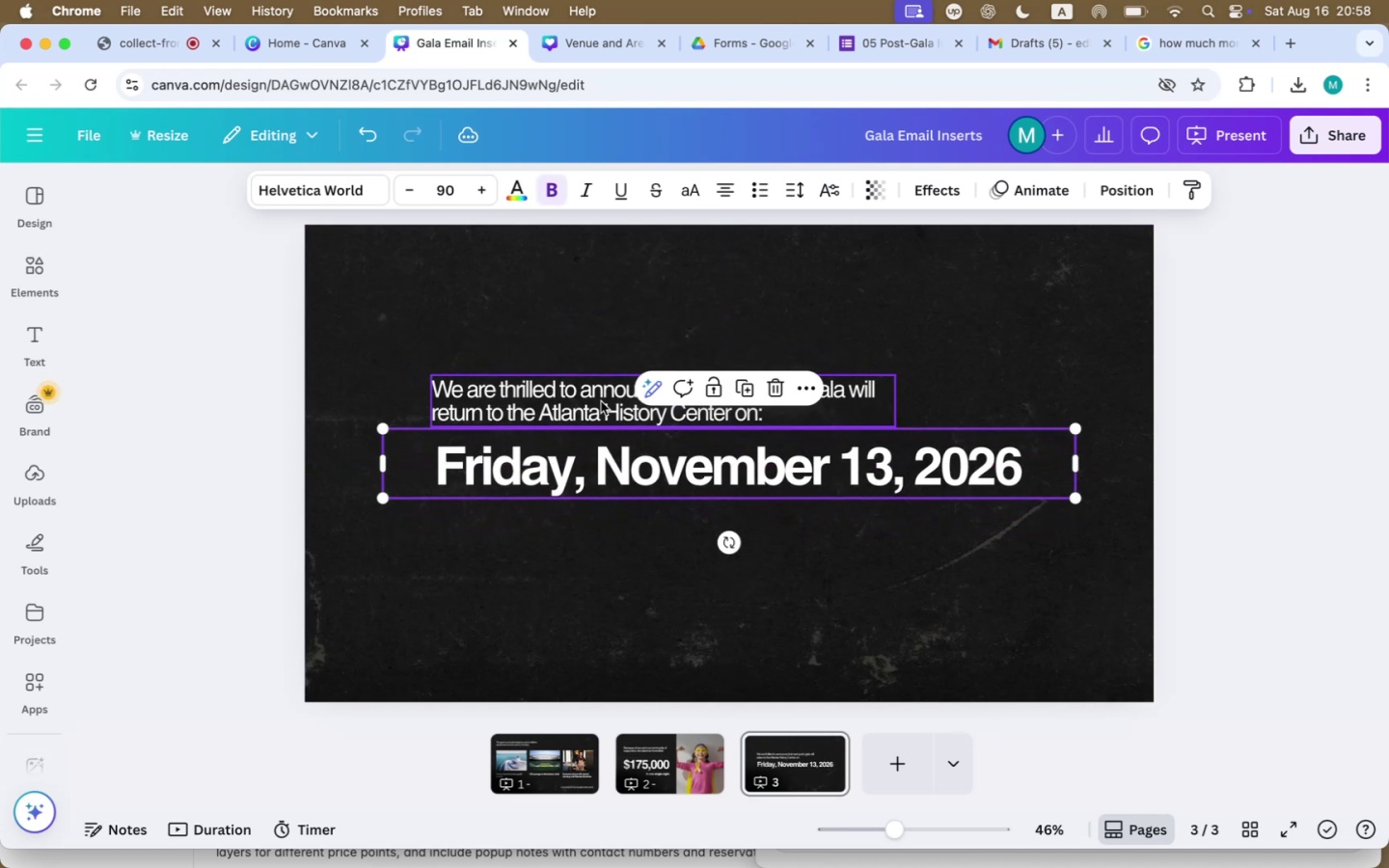 
left_click_drag(start_coordinate=[564, 402], to_coordinate=[570, 406])
 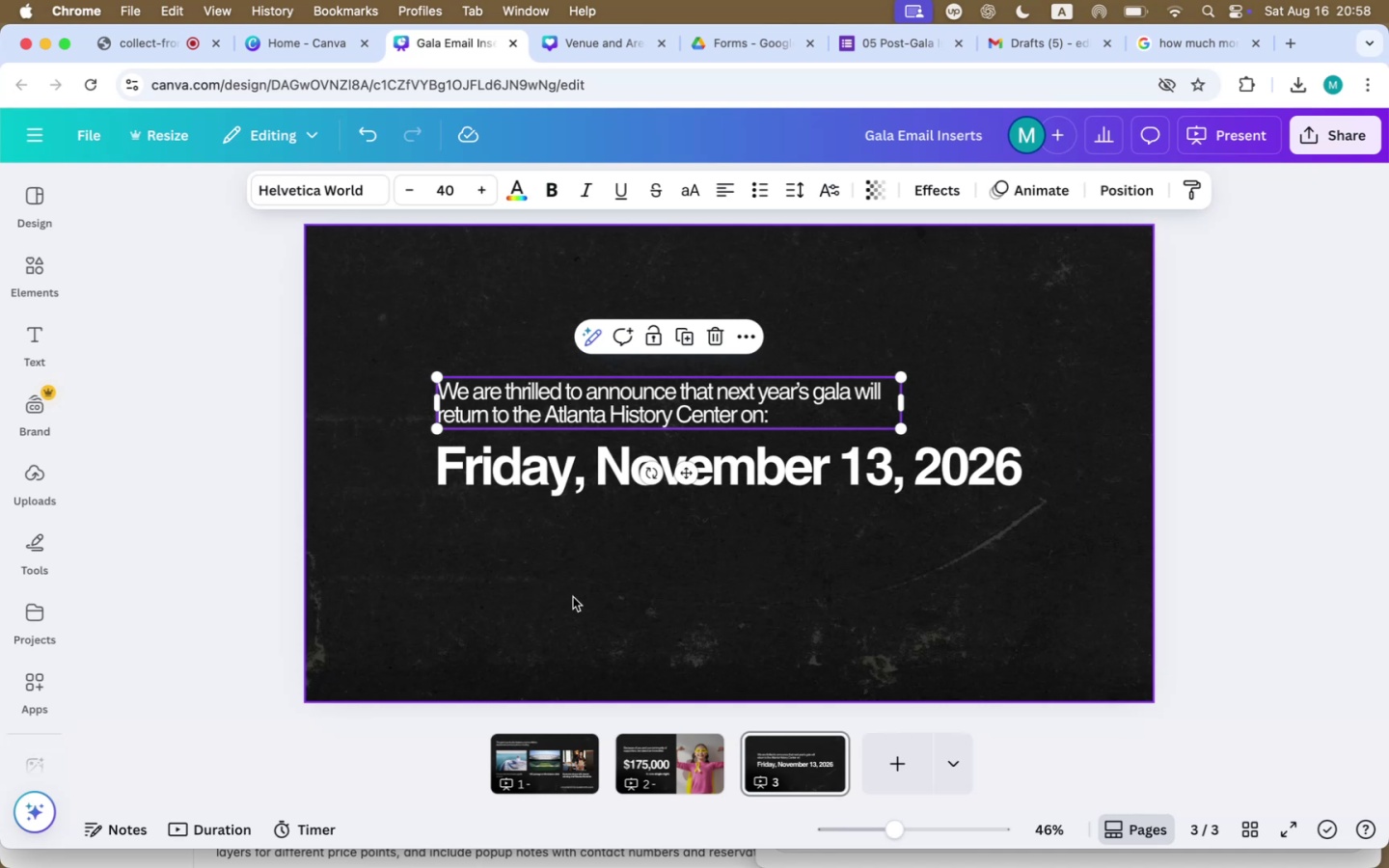 
left_click([573, 597])
 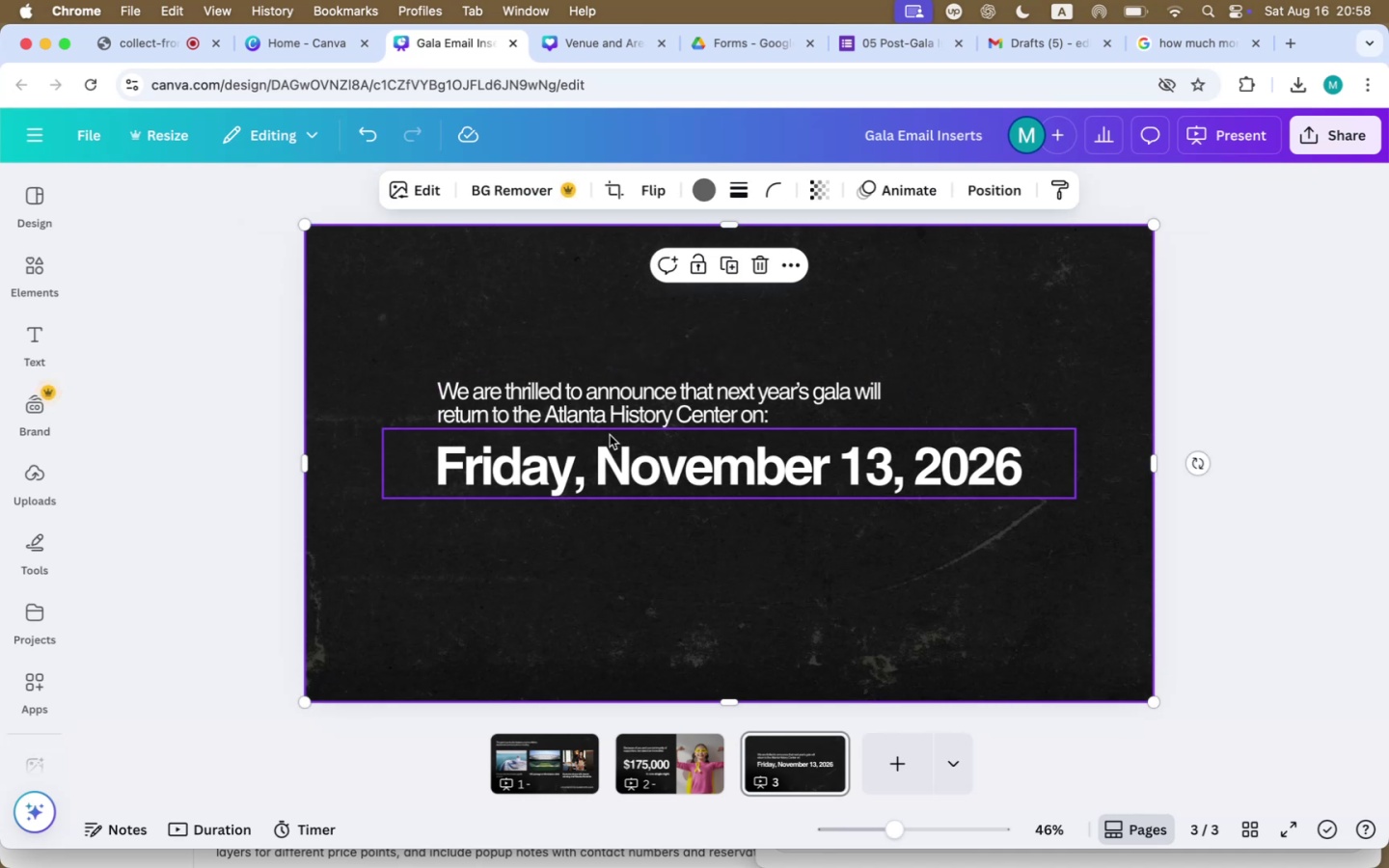 
double_click([610, 400])
 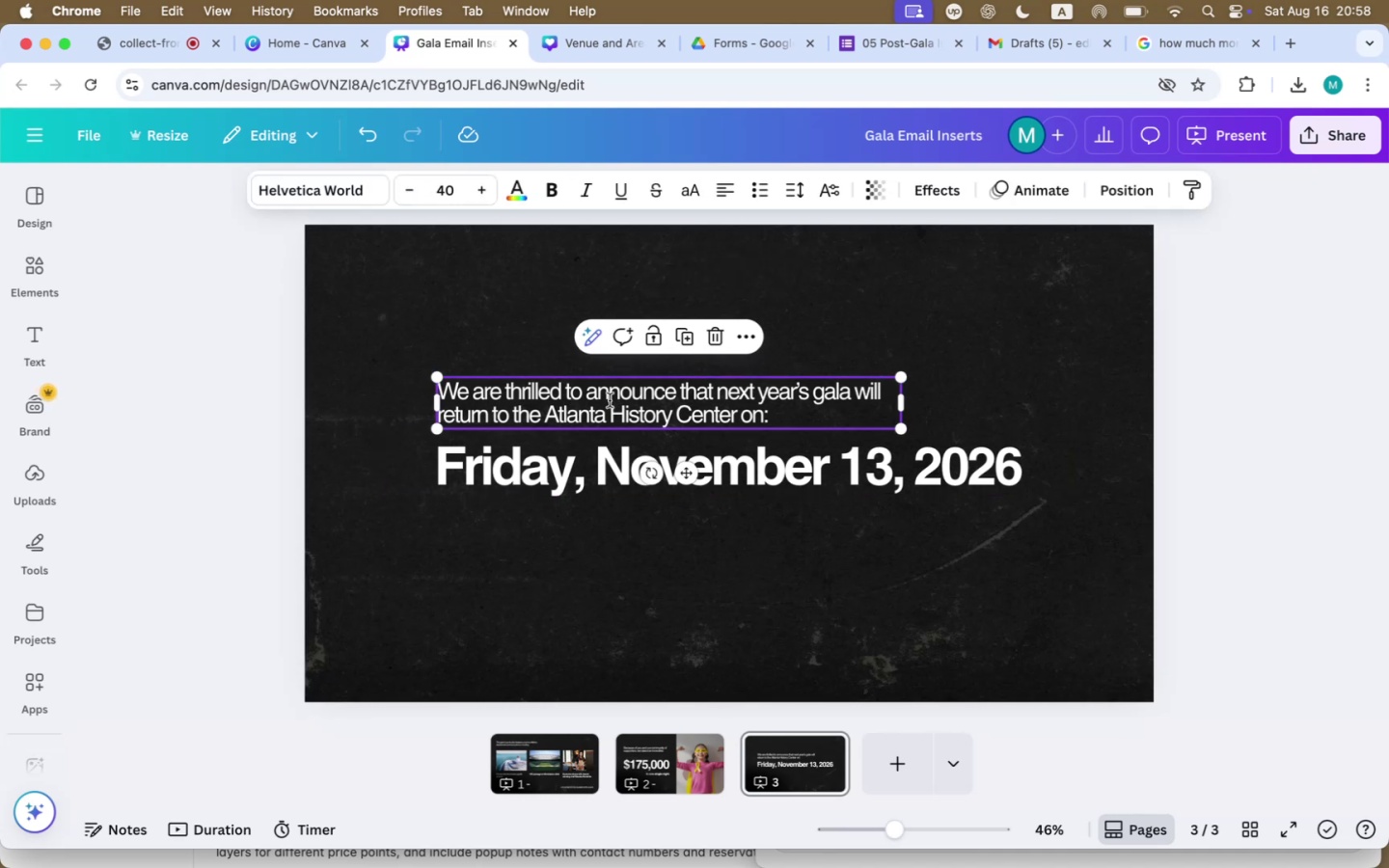 
triple_click([610, 400])
 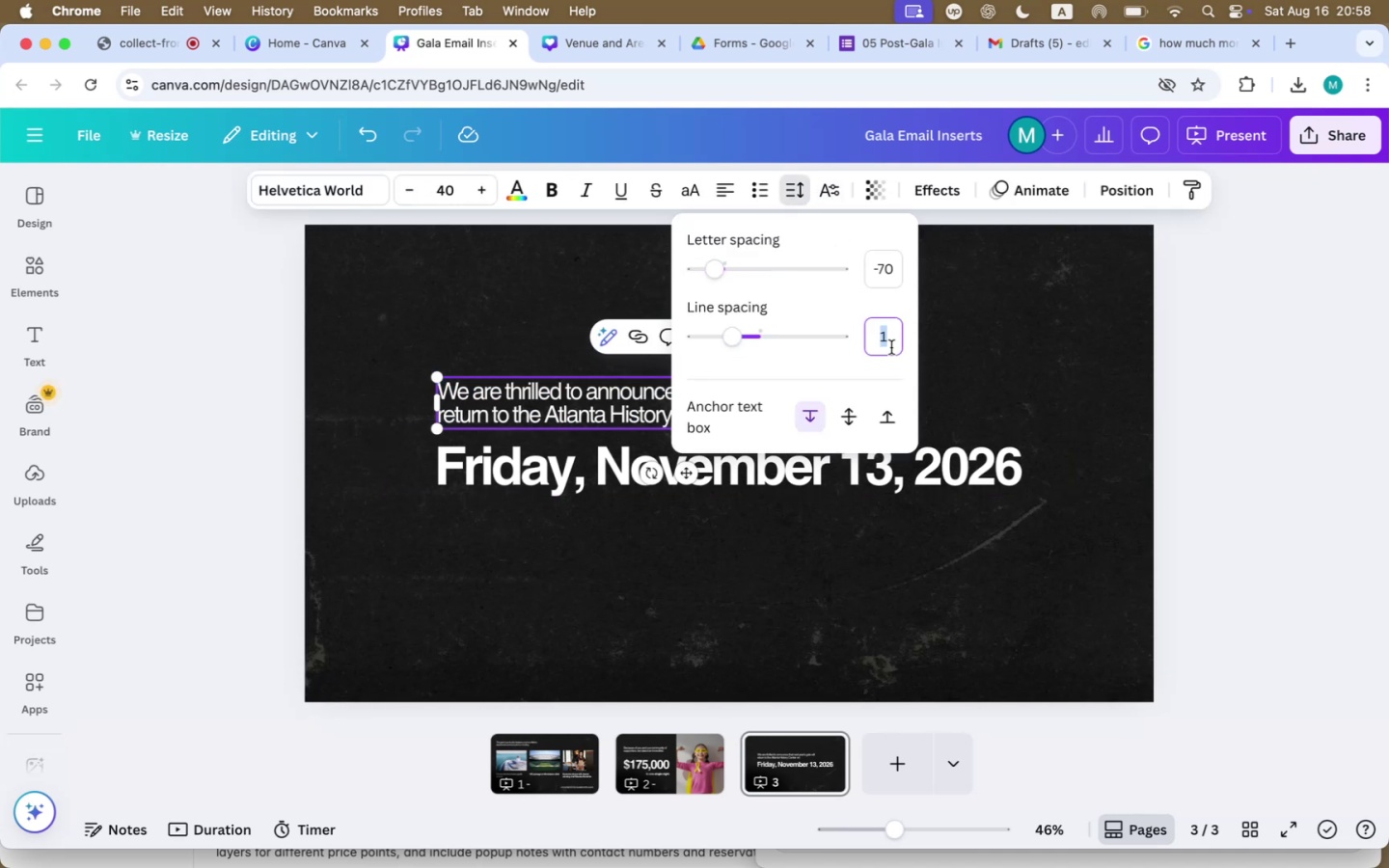 
left_click_drag(start_coordinate=[733, 339], to_coordinate=[739, 338])
 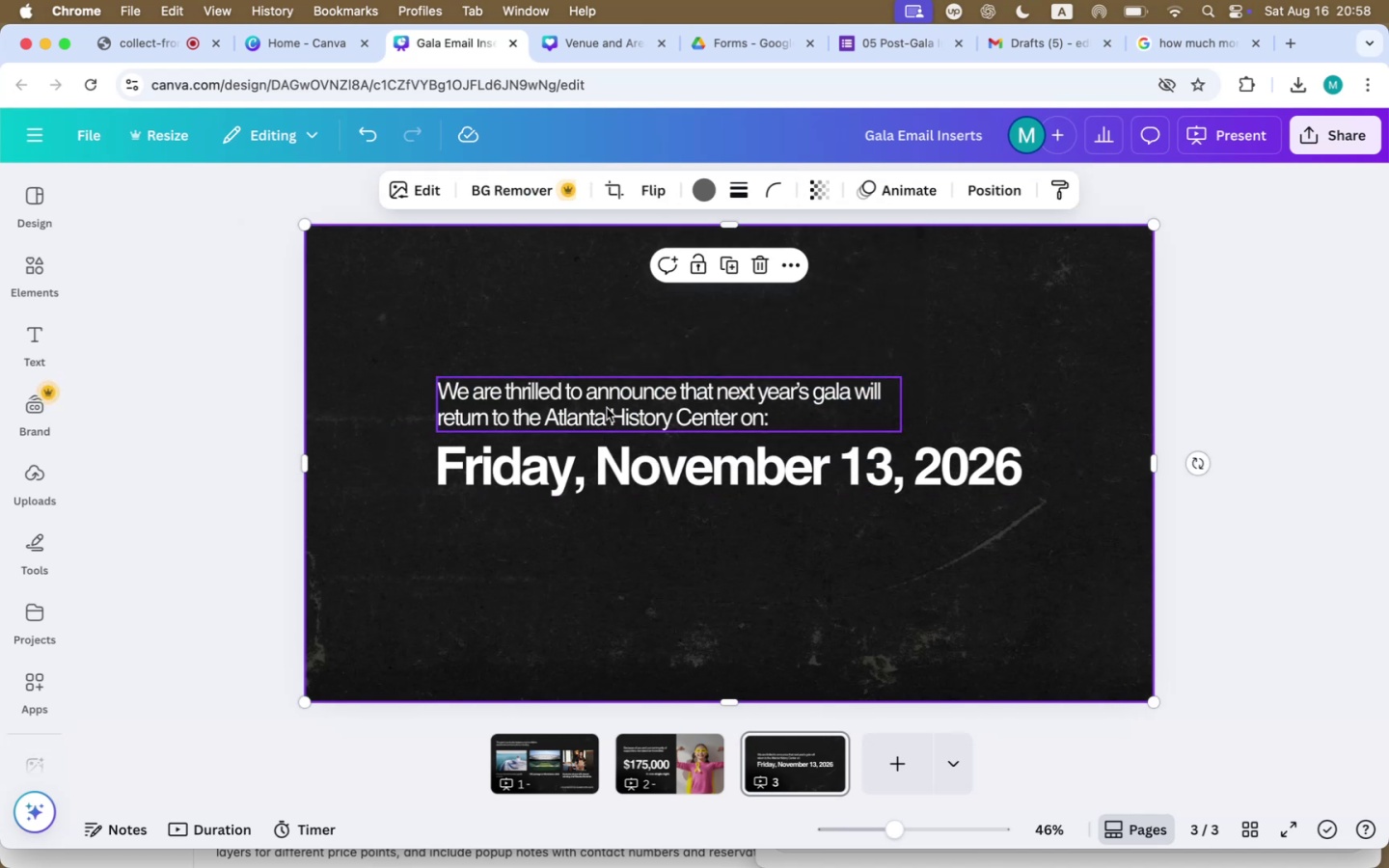 
left_click([550, 555])
 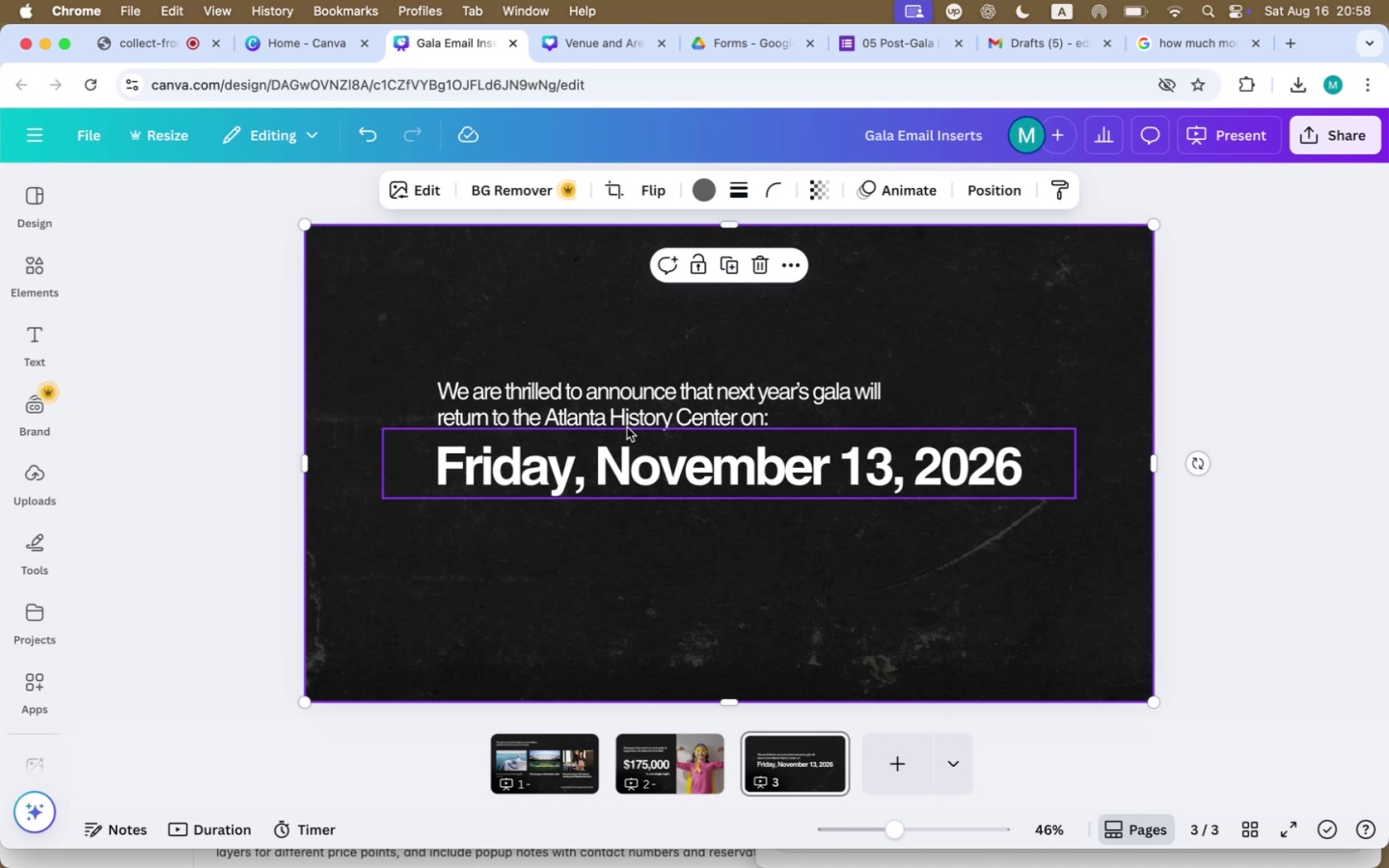 
left_click([532, 412])
 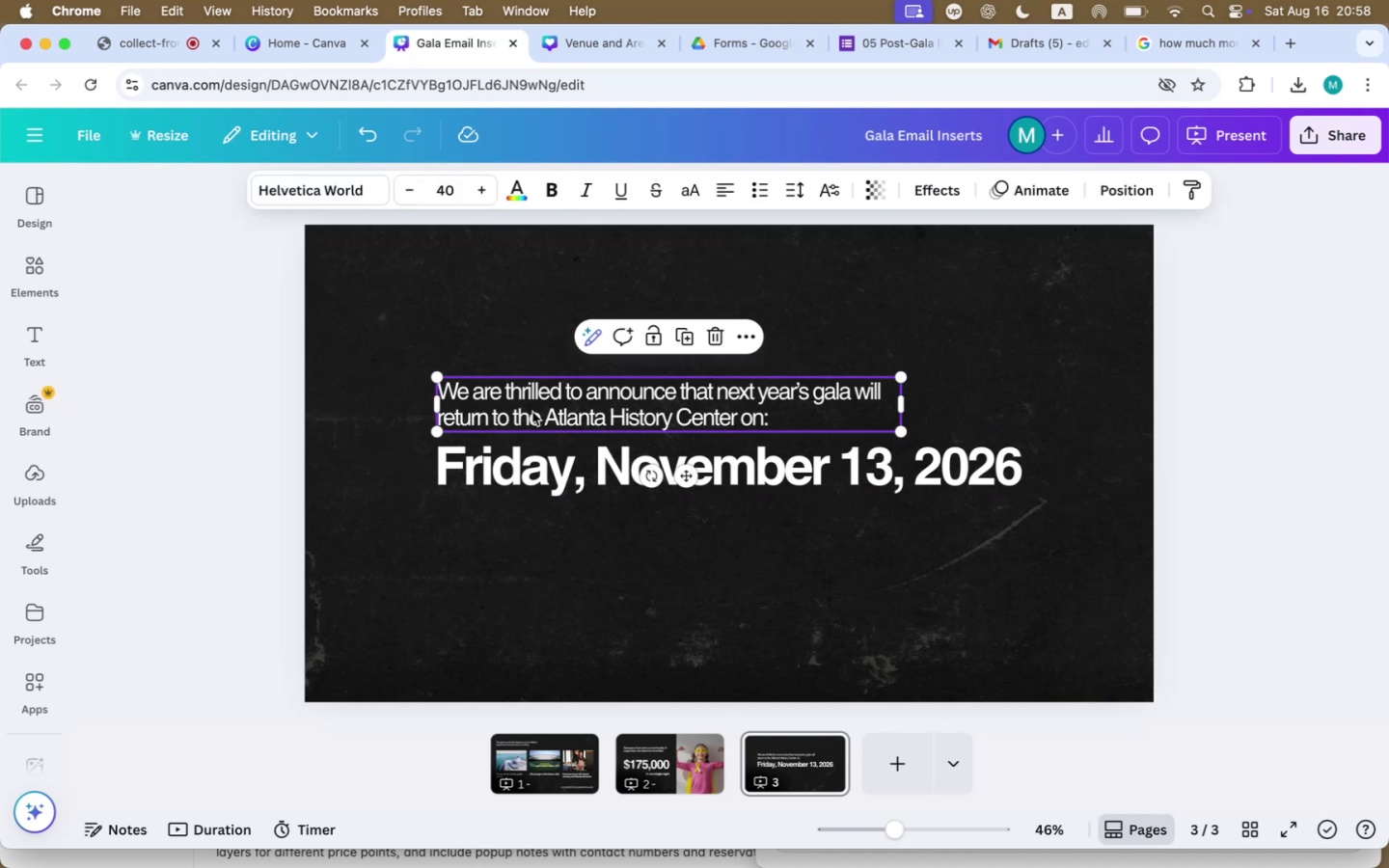 
hold_key(key=OptionLeft, duration=0.85)
left_click_drag(start_coordinate=[535, 412], to_coordinate=[531, 587])
 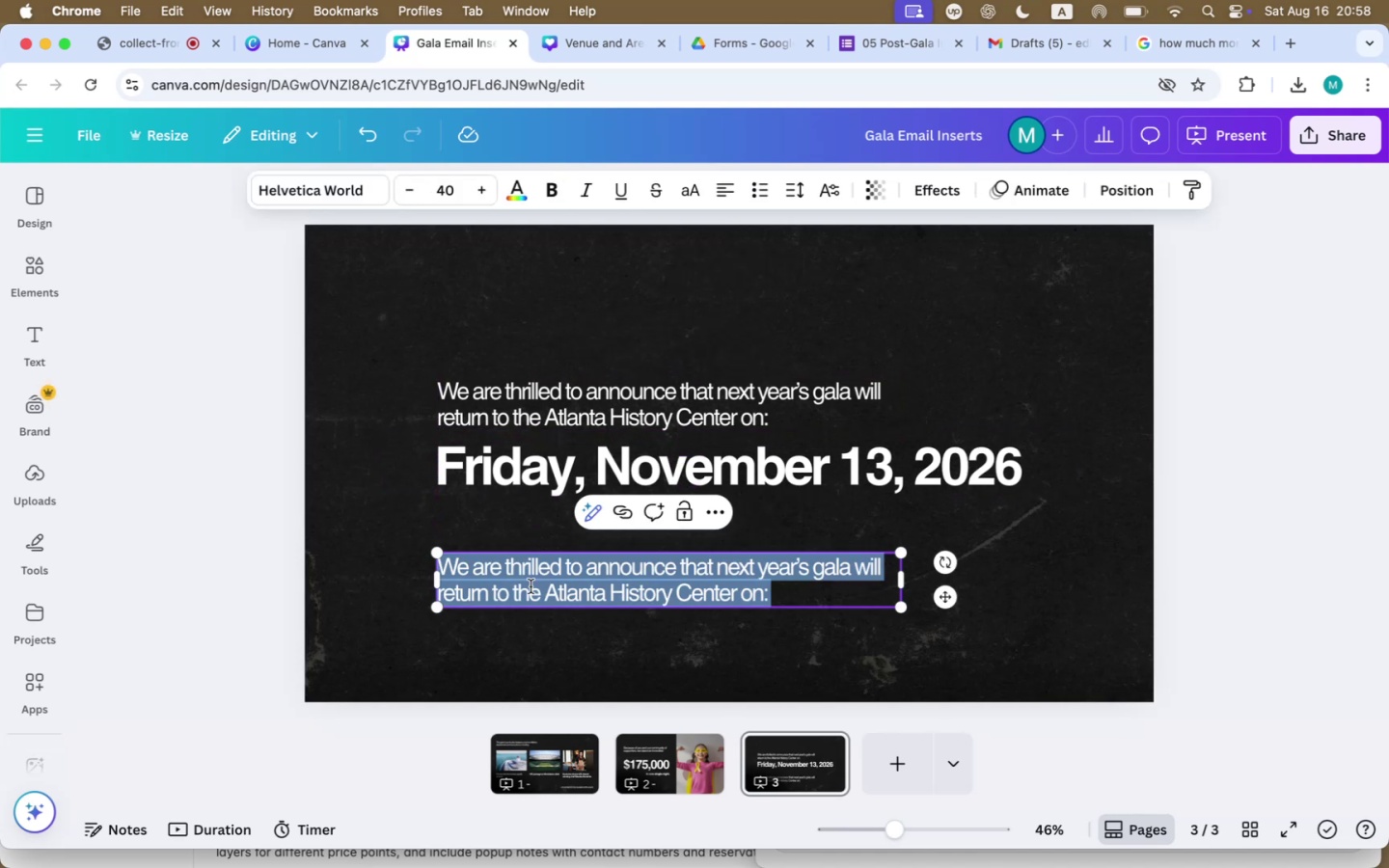 
double_click([531, 586])
 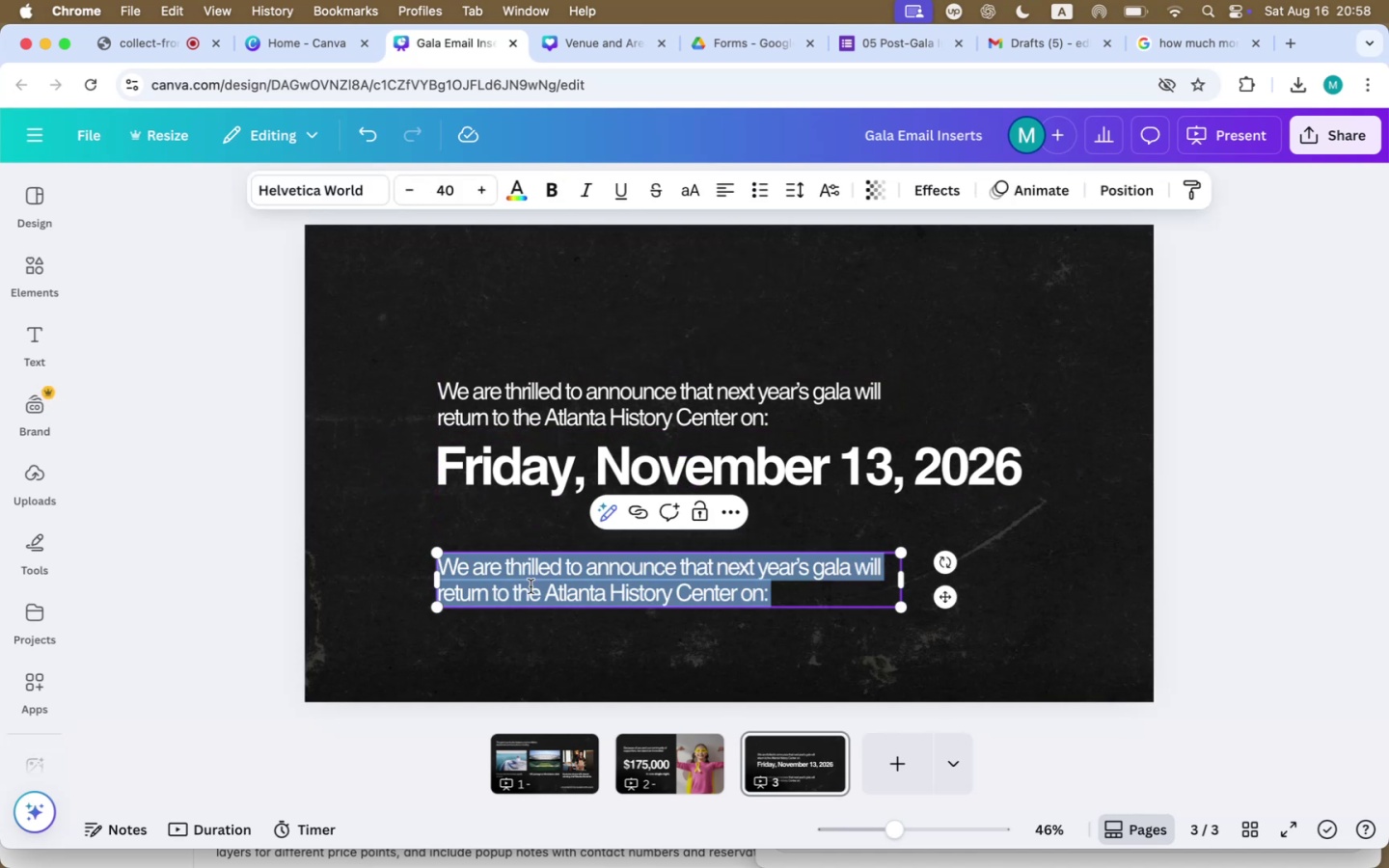 
type(We hope to s)
key(Backspace)
type(sw)
key(Backspace)
type(ee you again. )
 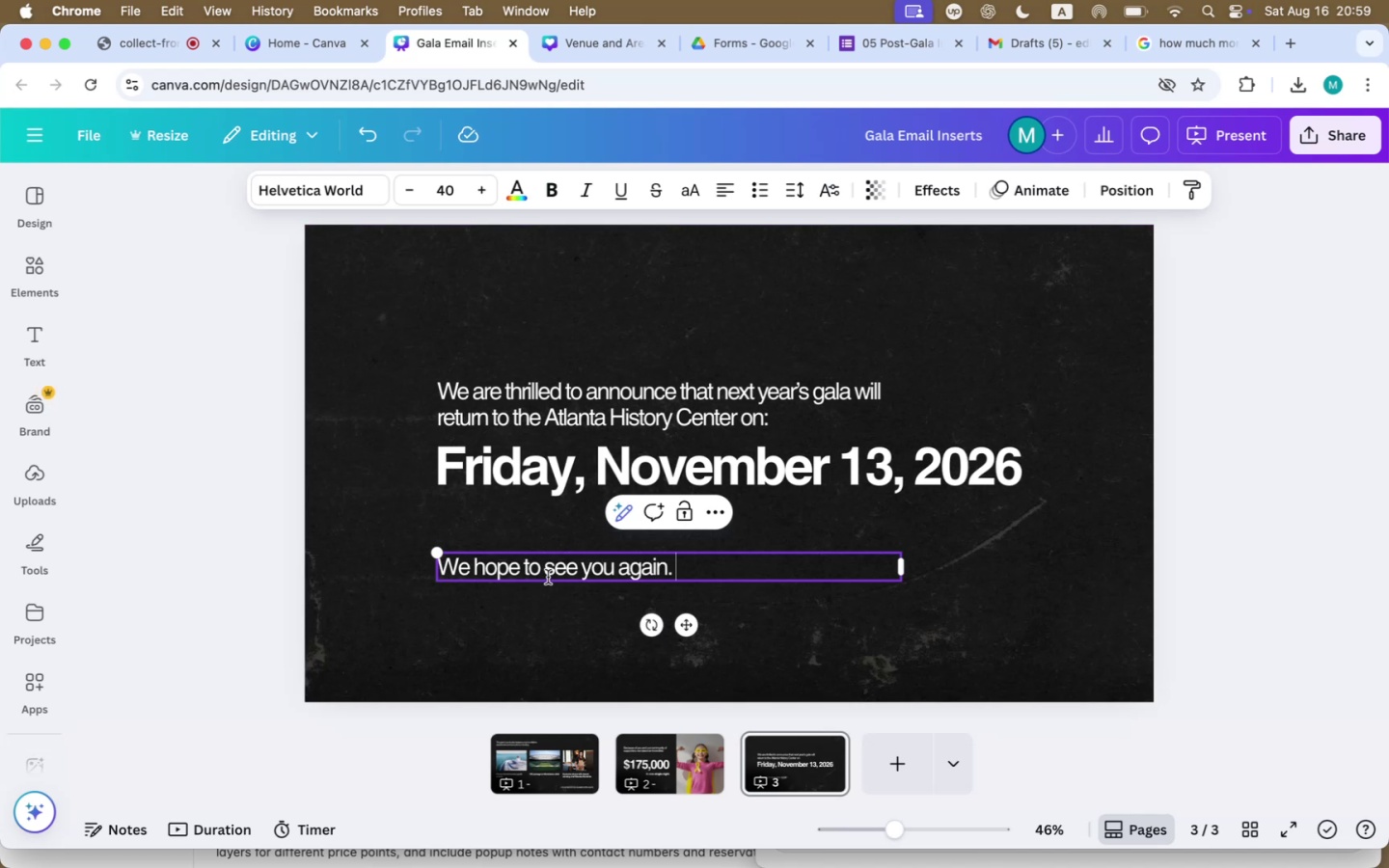 
double_click([550, 575])
 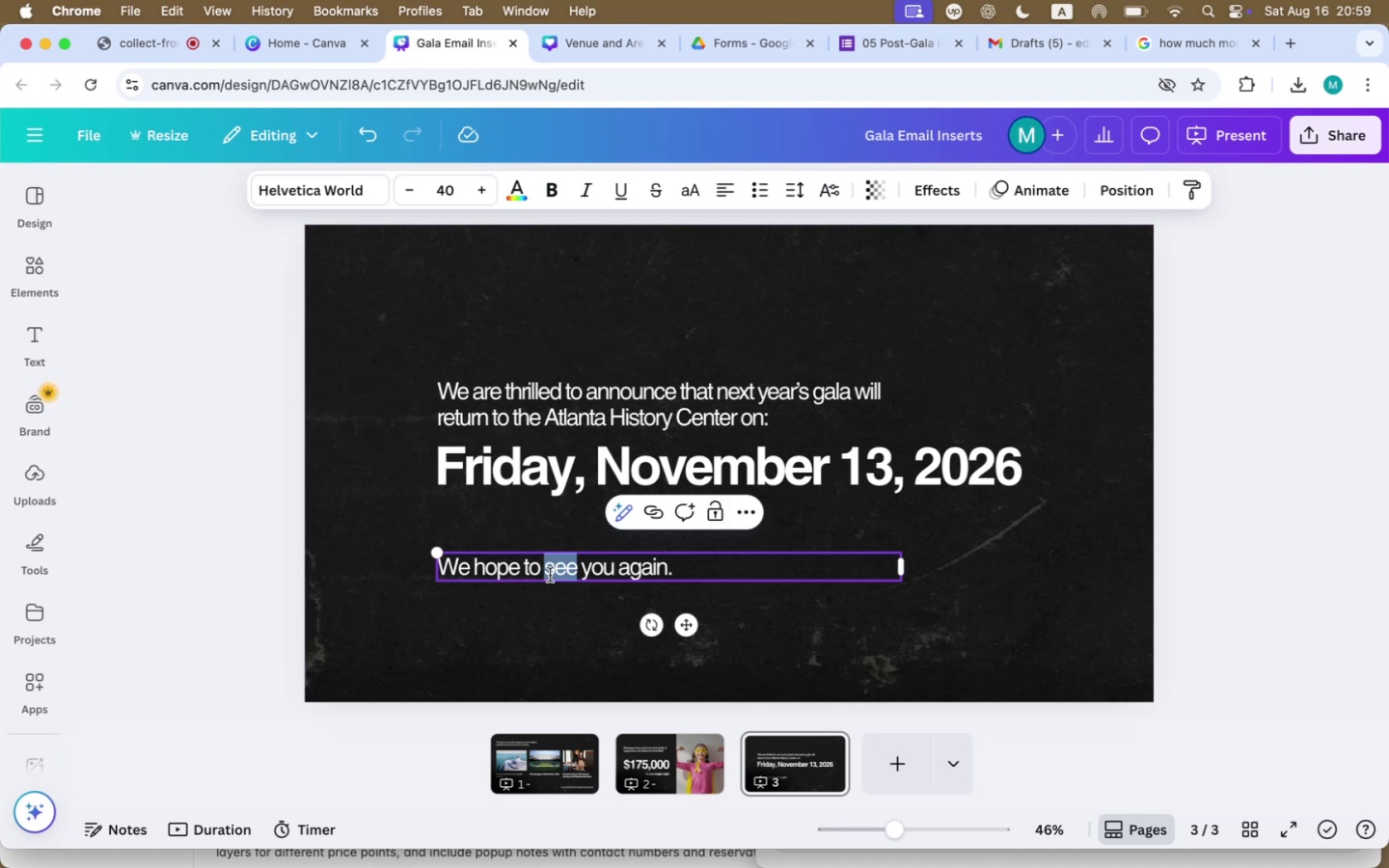 
triple_click([550, 575])
 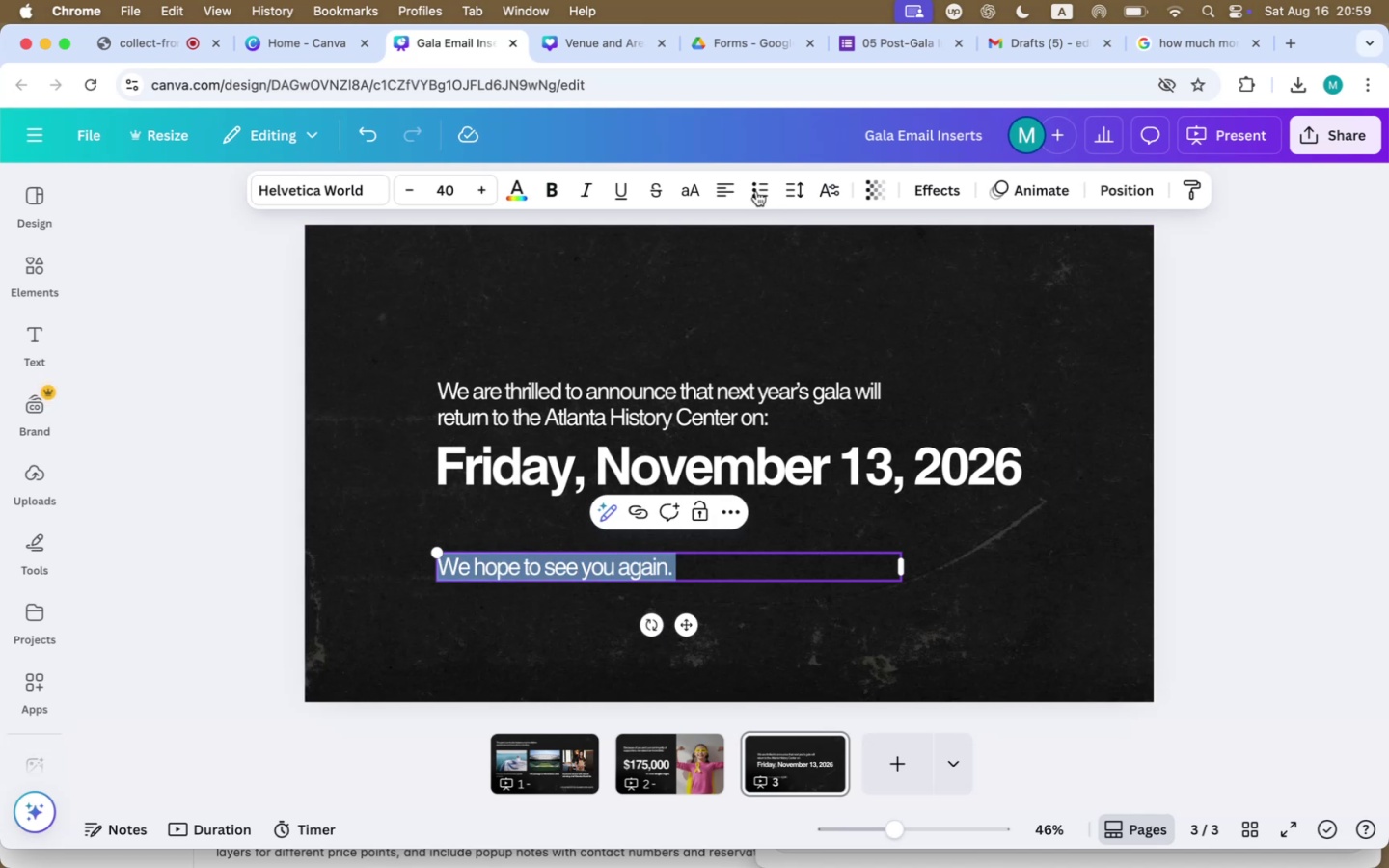 
left_click([734, 185])
 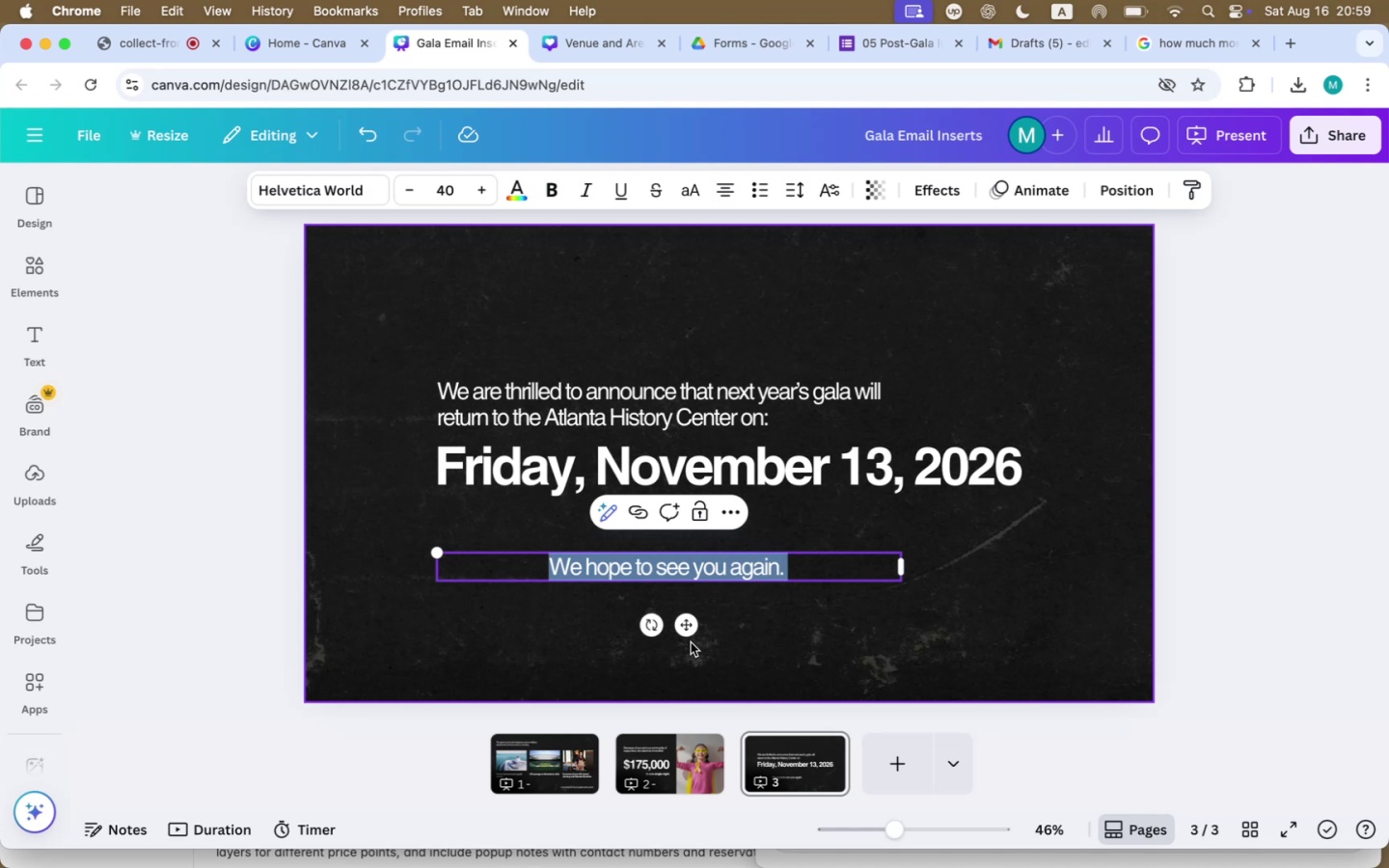 
left_click_drag(start_coordinate=[688, 632], to_coordinate=[749, 635])
 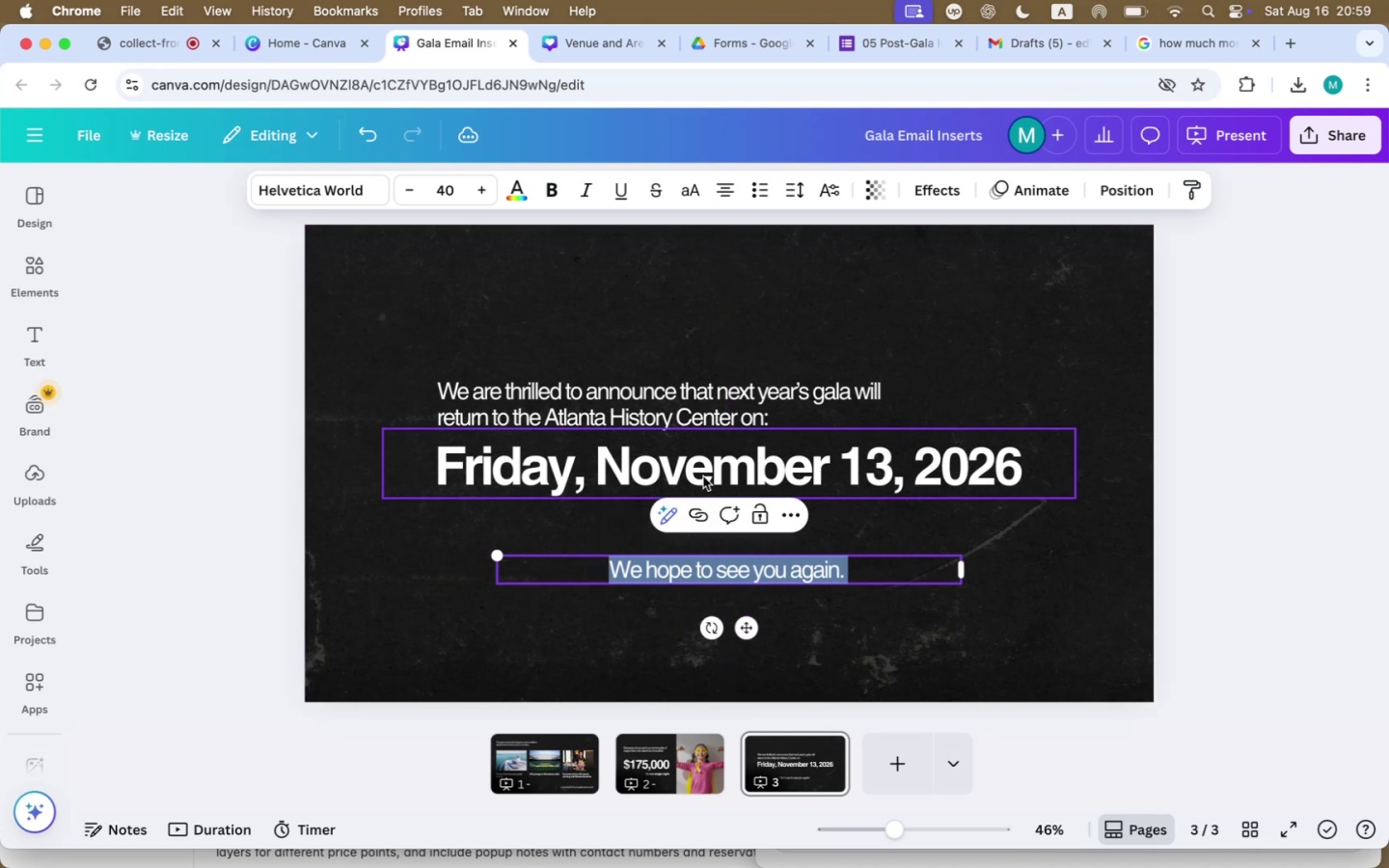 
left_click_drag(start_coordinate=[707, 475], to_coordinate=[707, 495])
 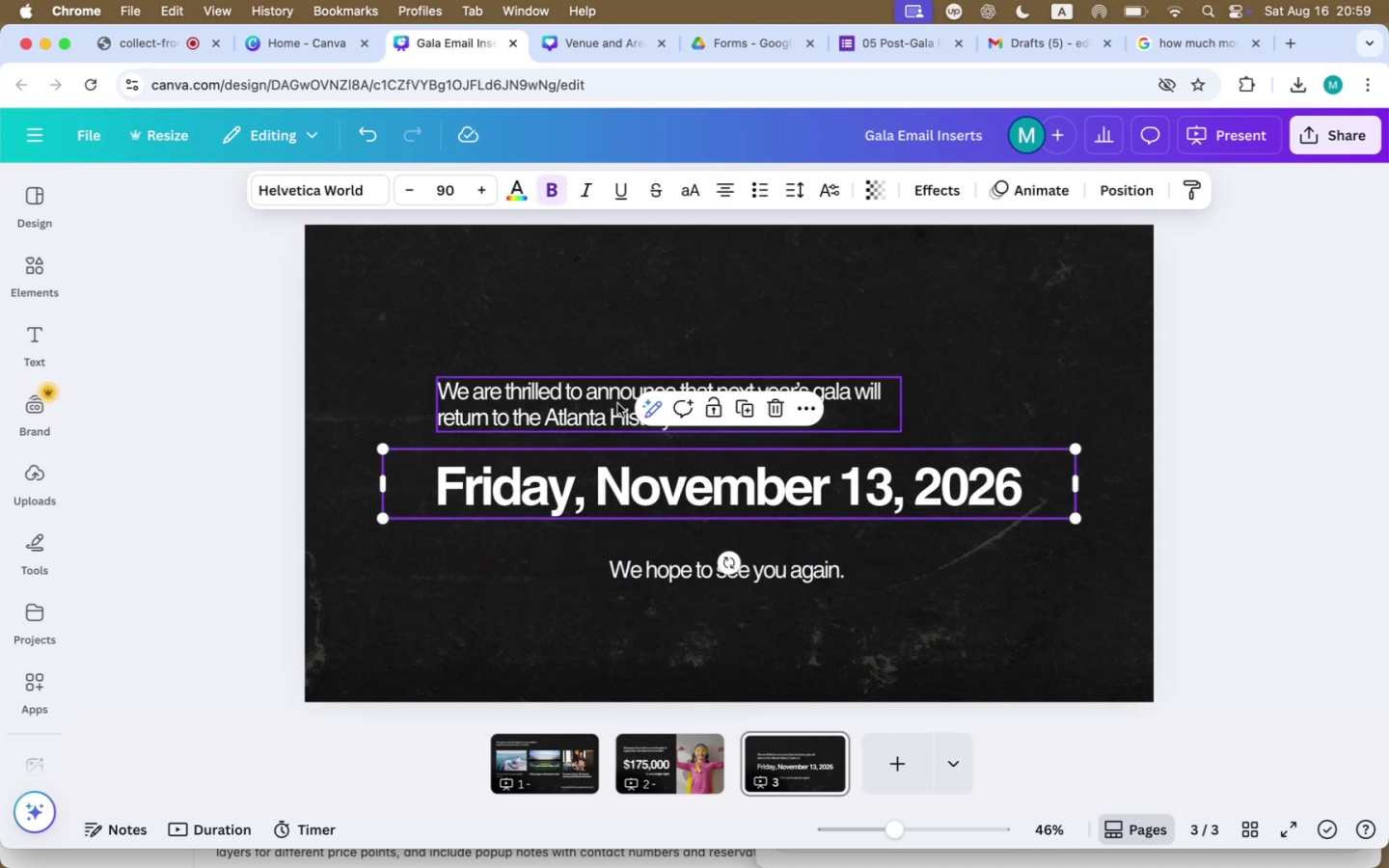 
double_click([617, 403])
 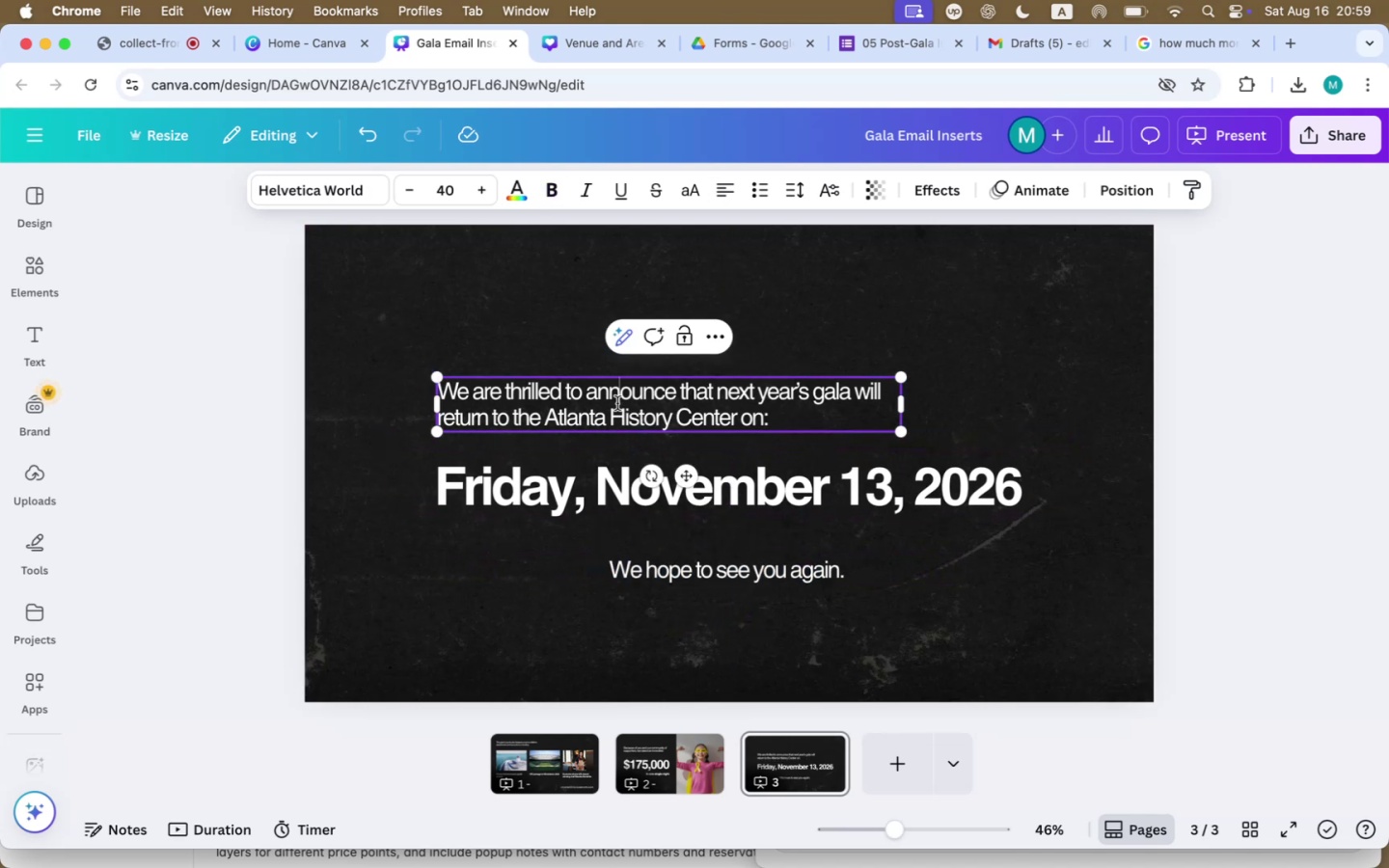 
triple_click([617, 403])
 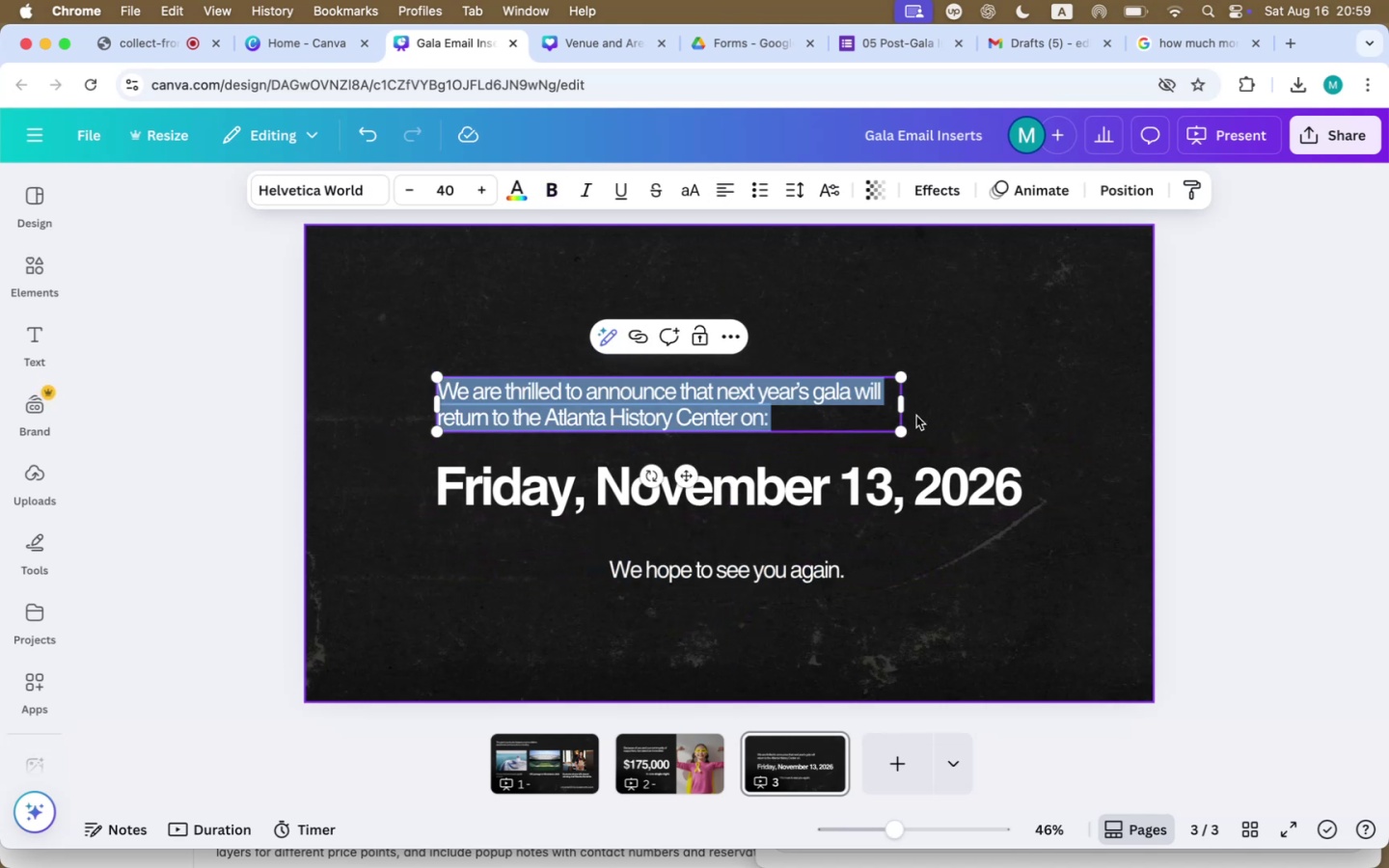 
left_click_drag(start_coordinate=[906, 407], to_coordinate=[952, 415])
 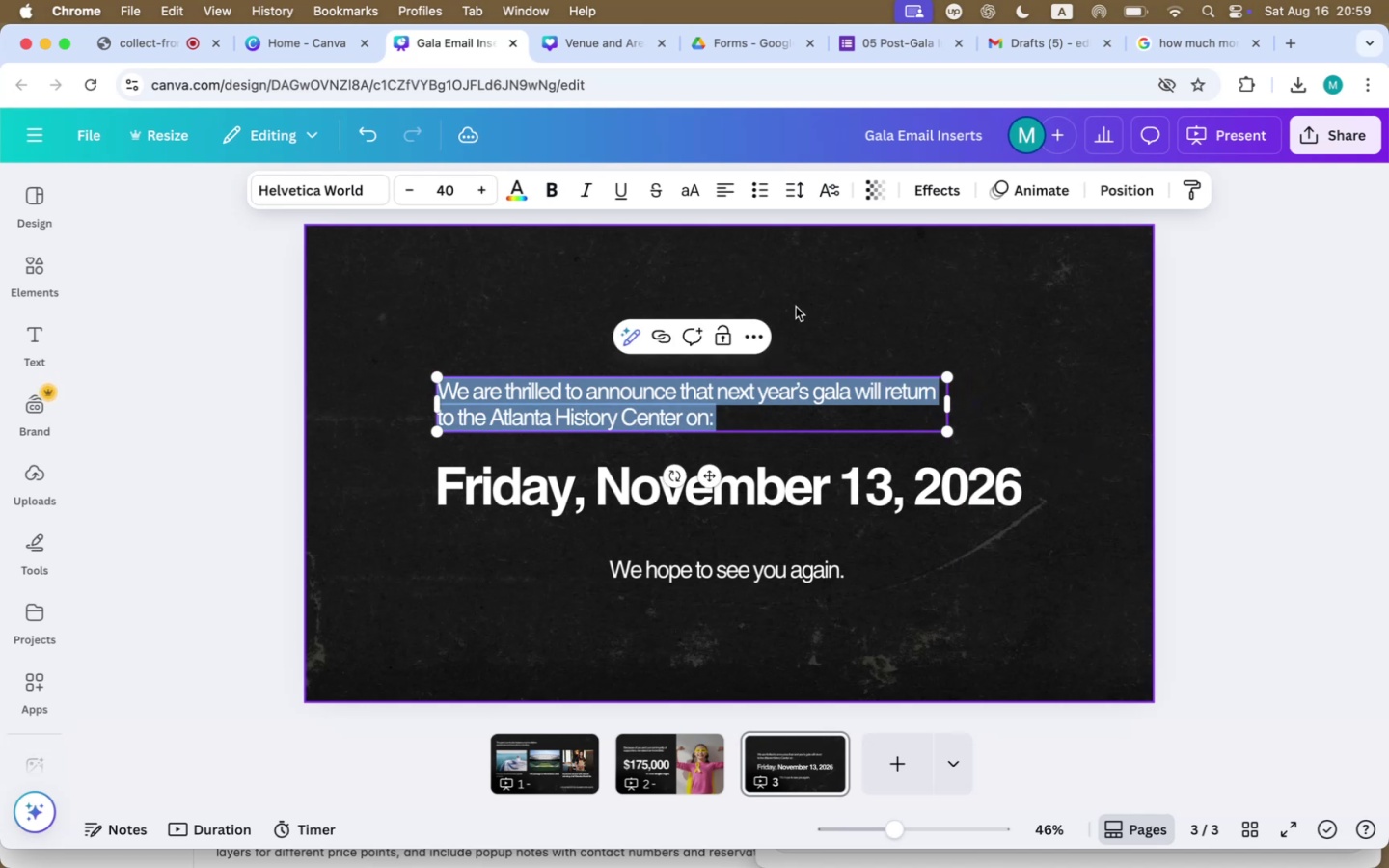 
left_click([861, 303])
 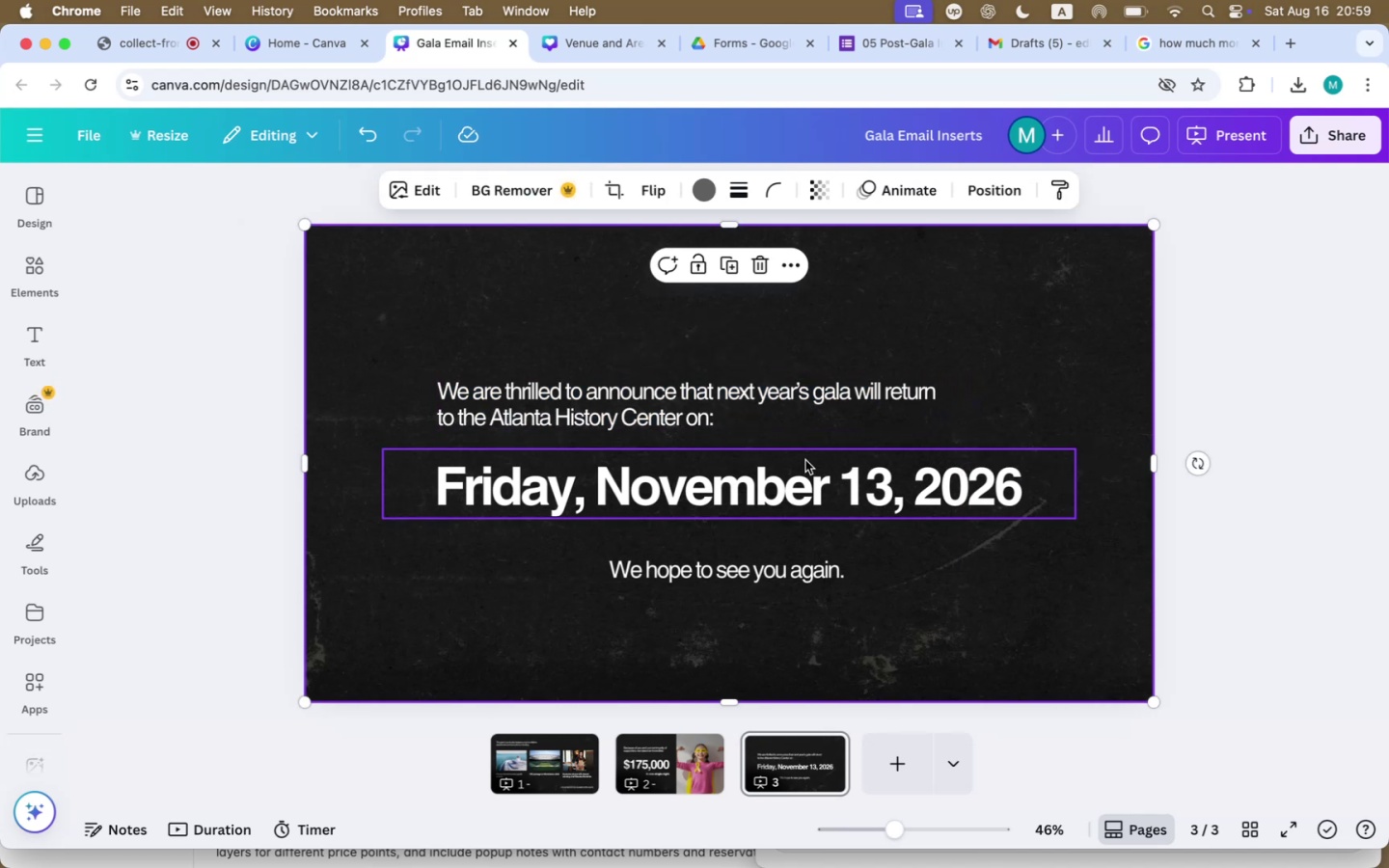 
left_click_drag(start_coordinate=[802, 470], to_coordinate=[802, 484])
 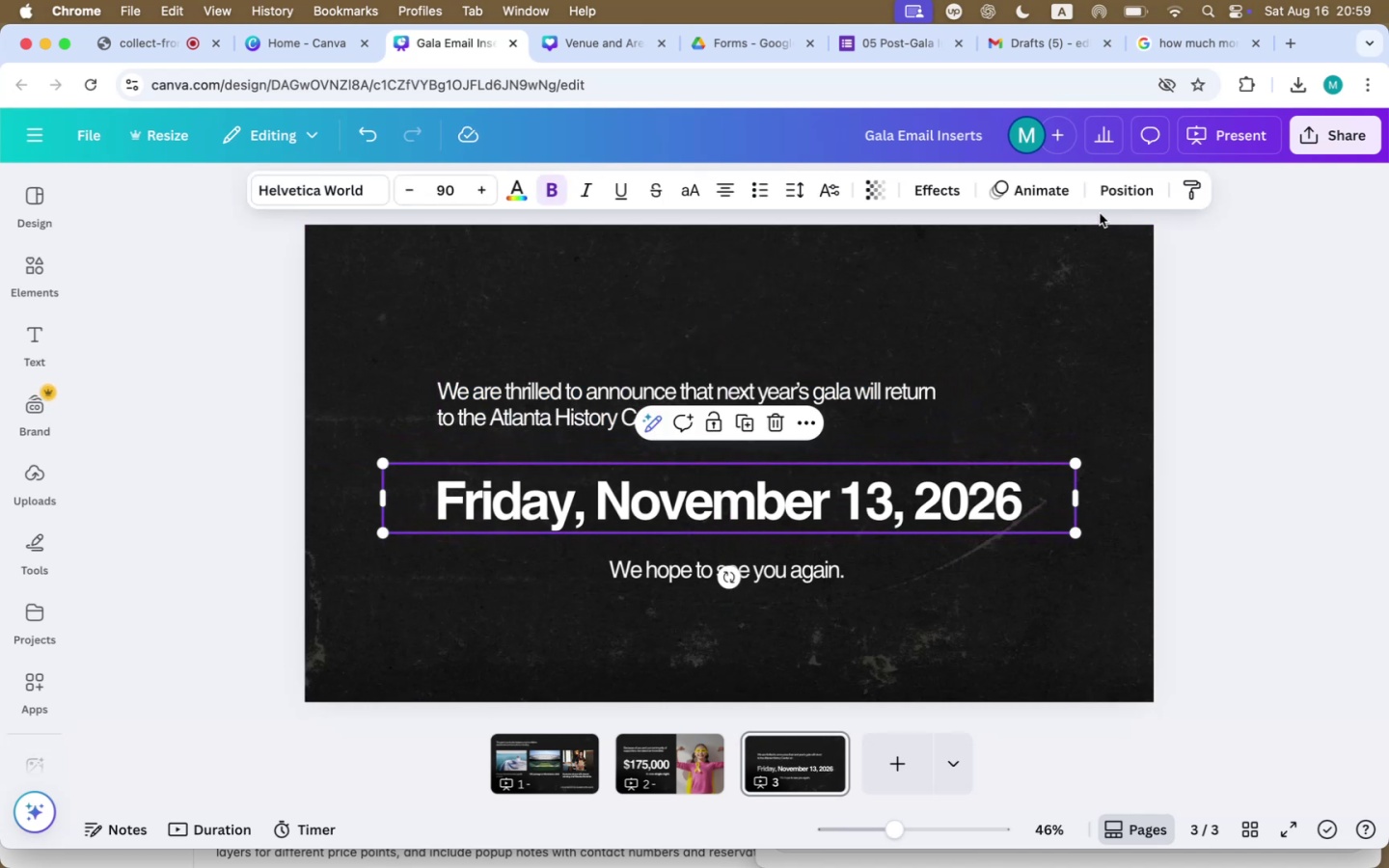 
left_click([1109, 201])
 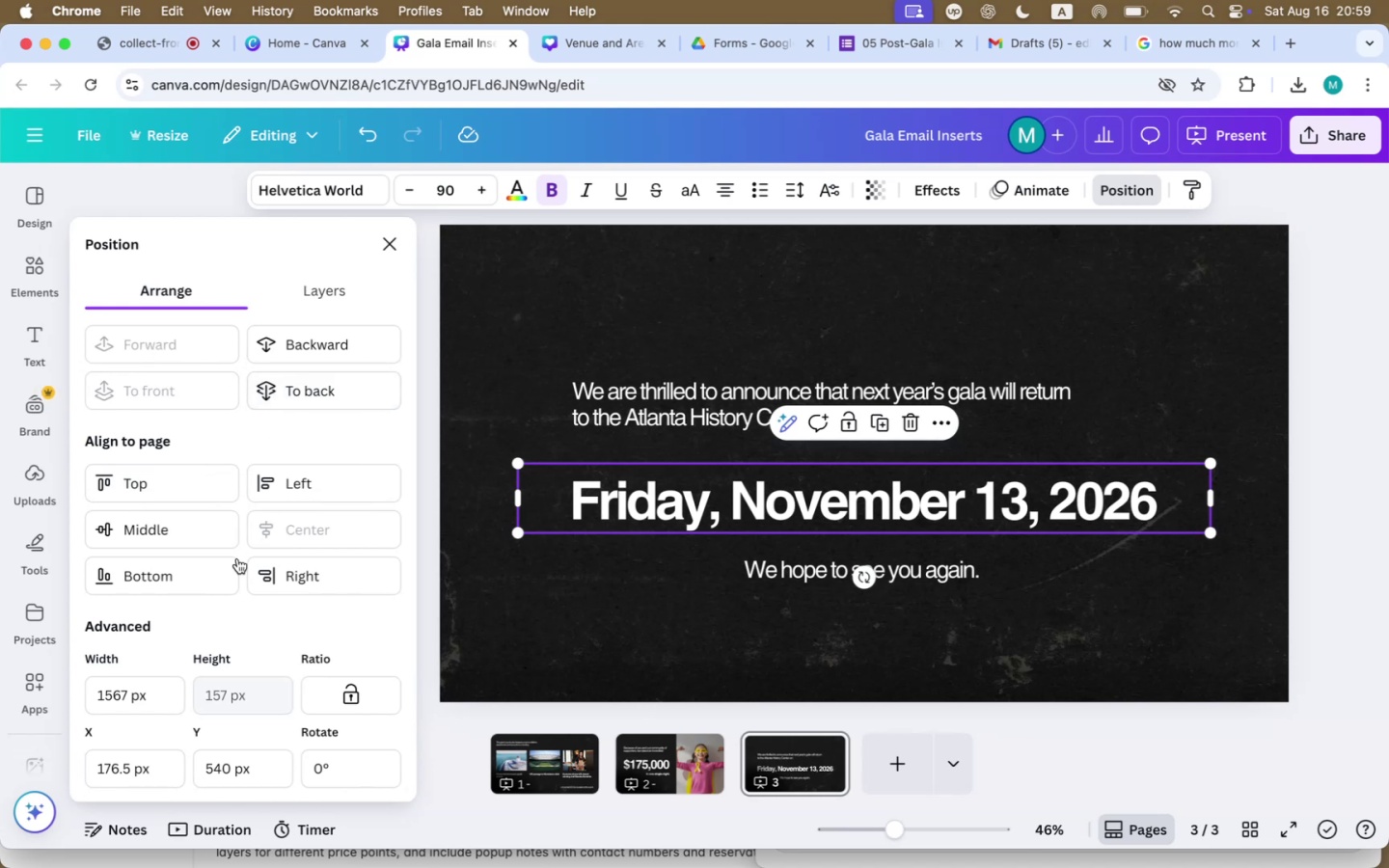 
left_click([202, 539])
 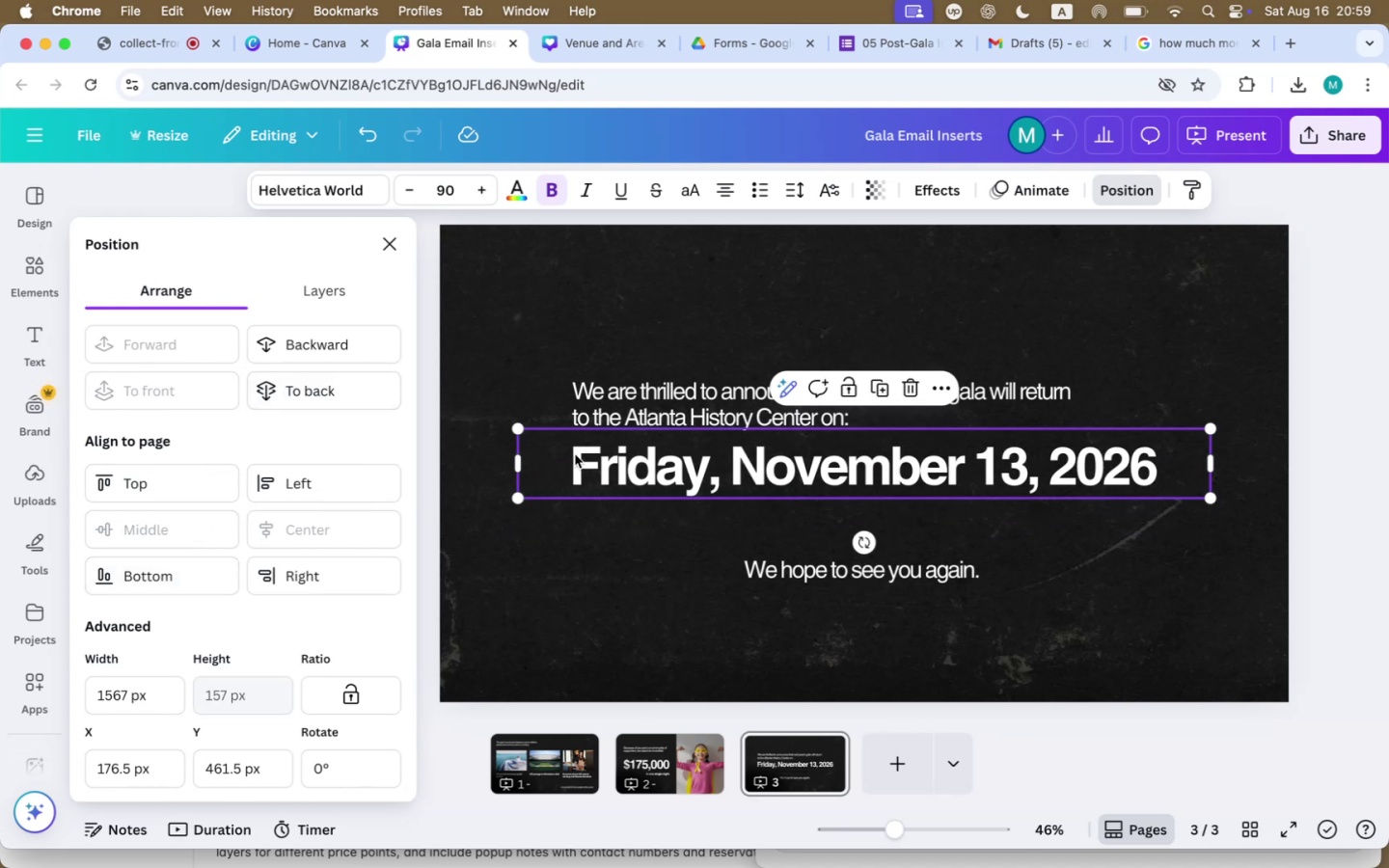 
left_click_drag(start_coordinate=[654, 399], to_coordinate=[652, 390])
 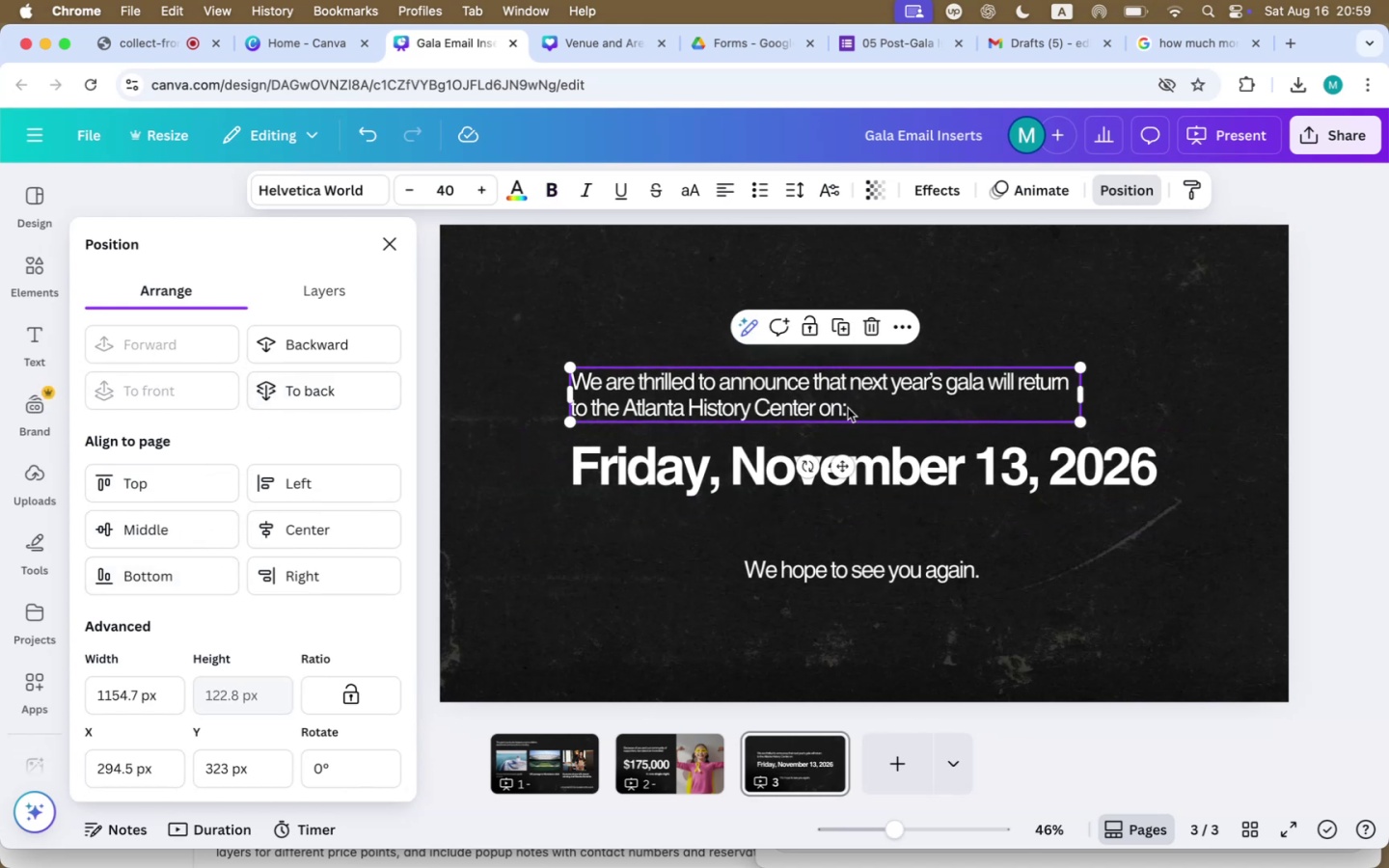 
left_click_drag(start_coordinate=[725, 398], to_coordinate=[725, 403])
 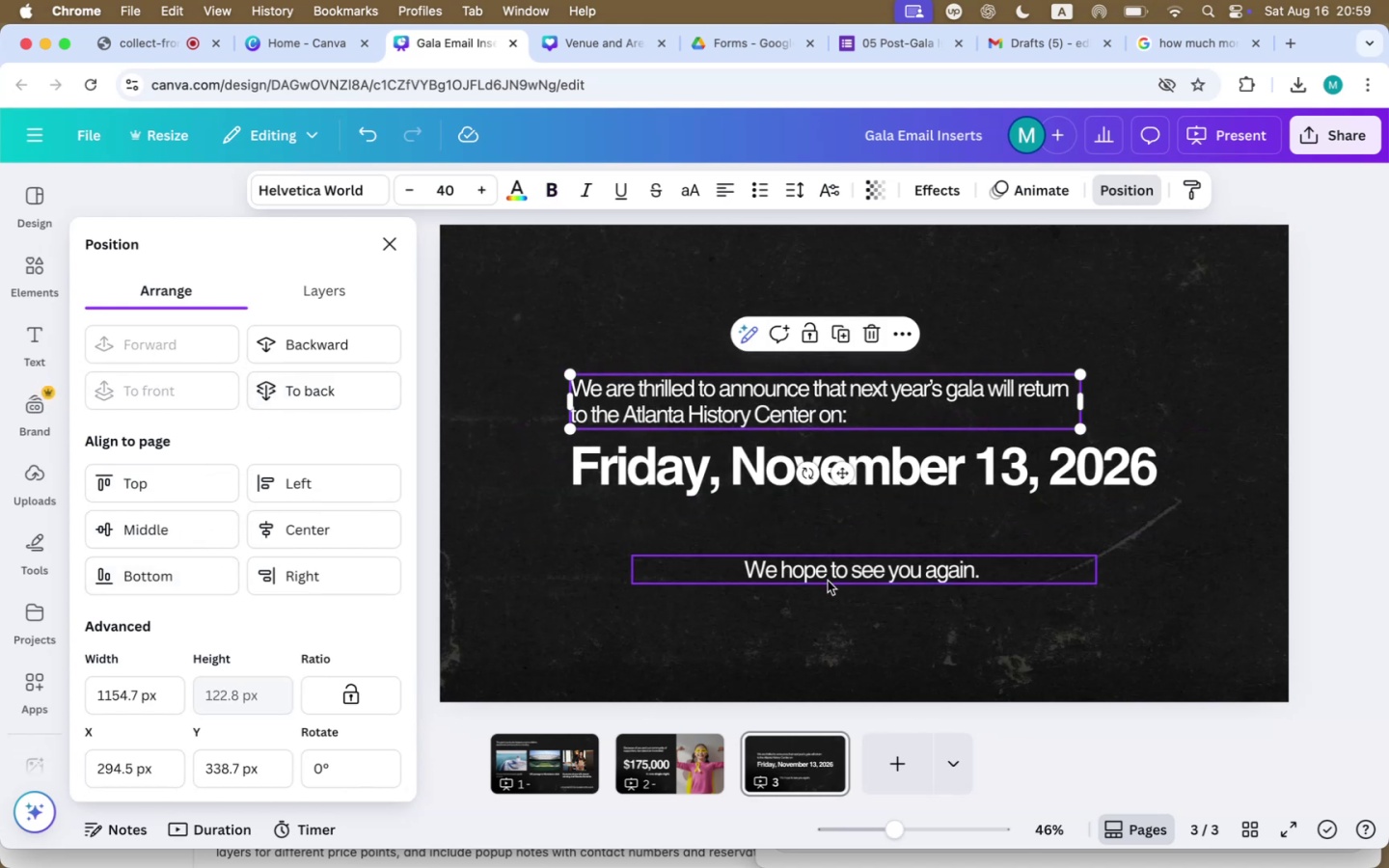 
left_click([828, 581])
 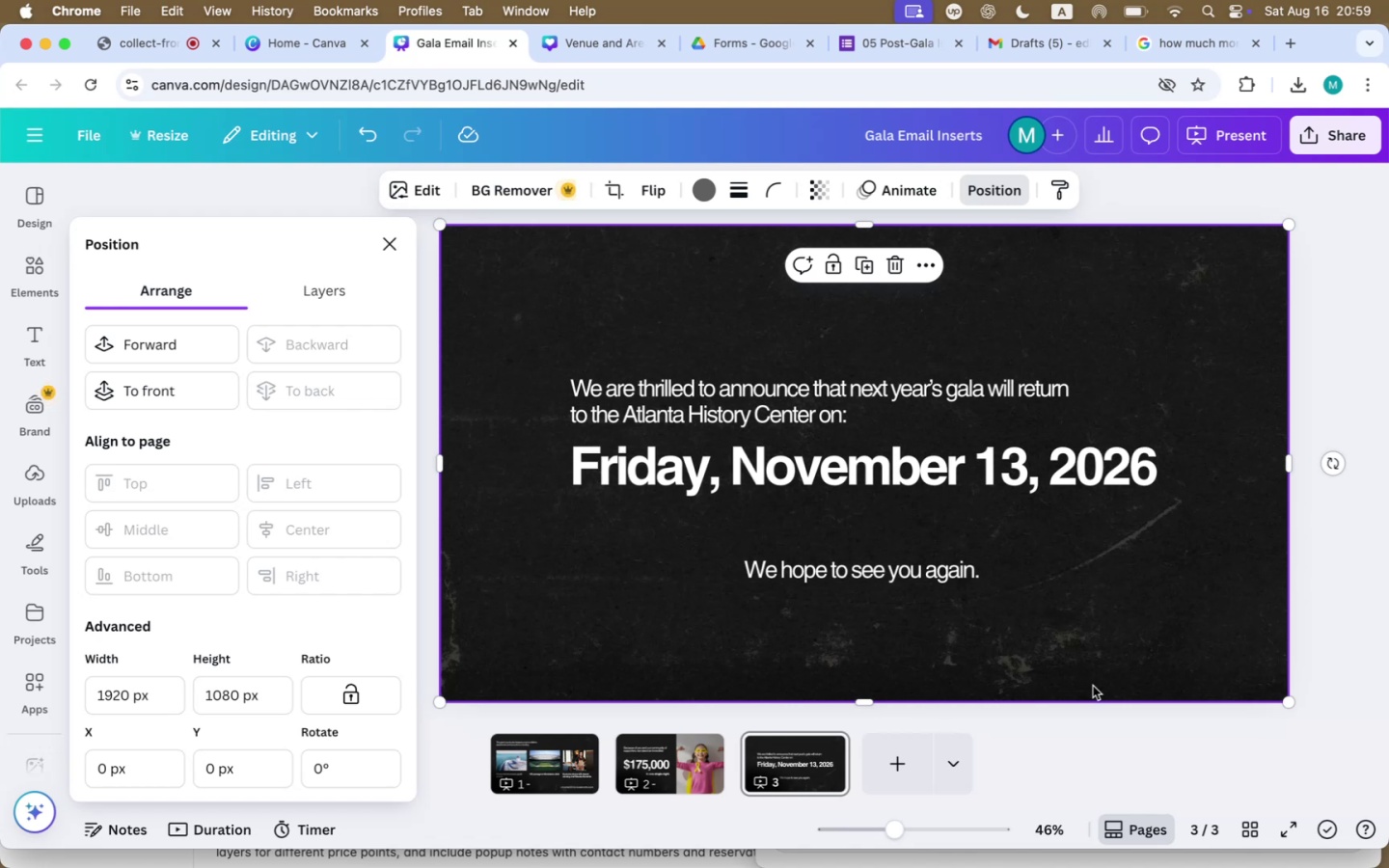 
double_click([811, 410])
 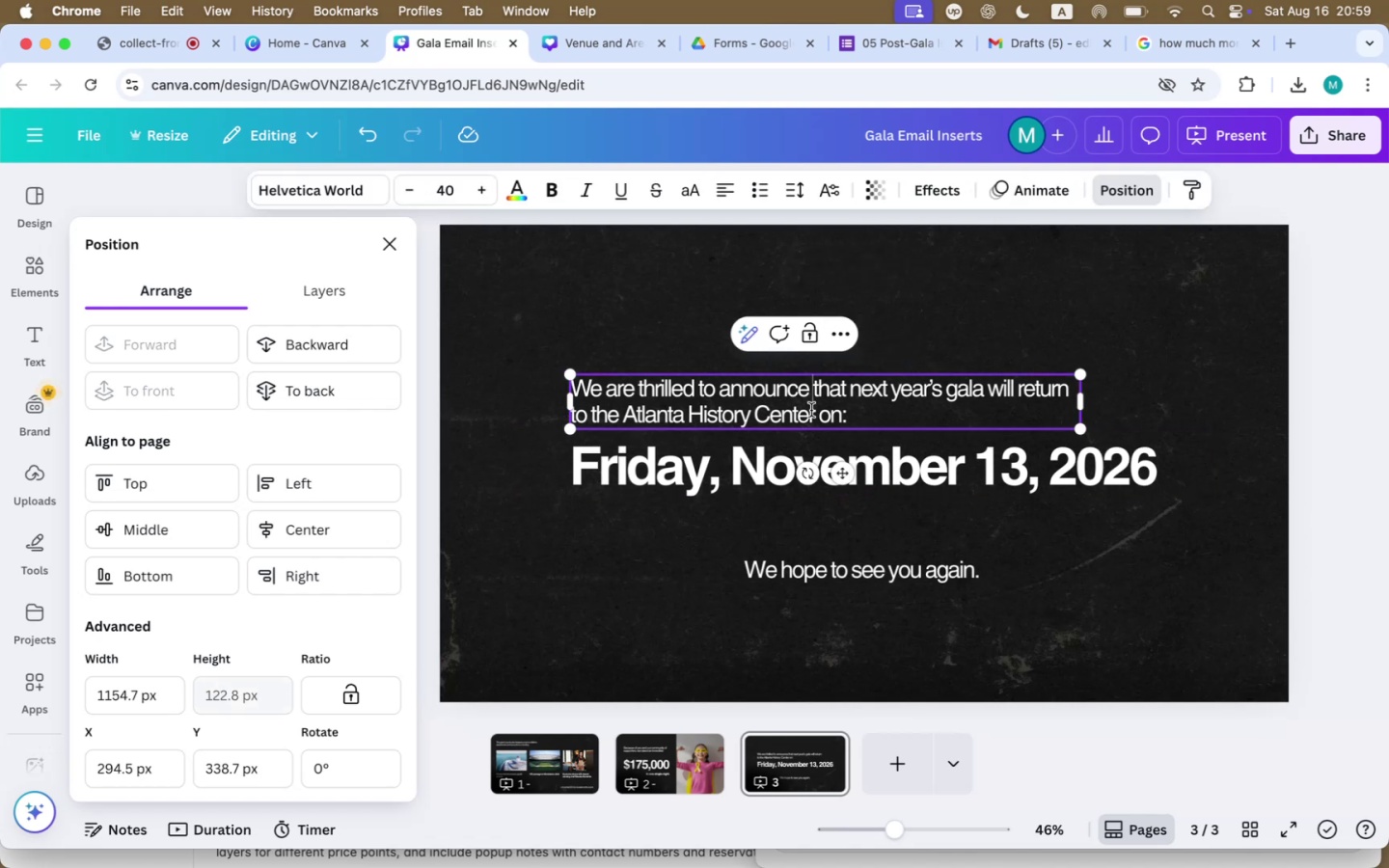 
triple_click([811, 410])
 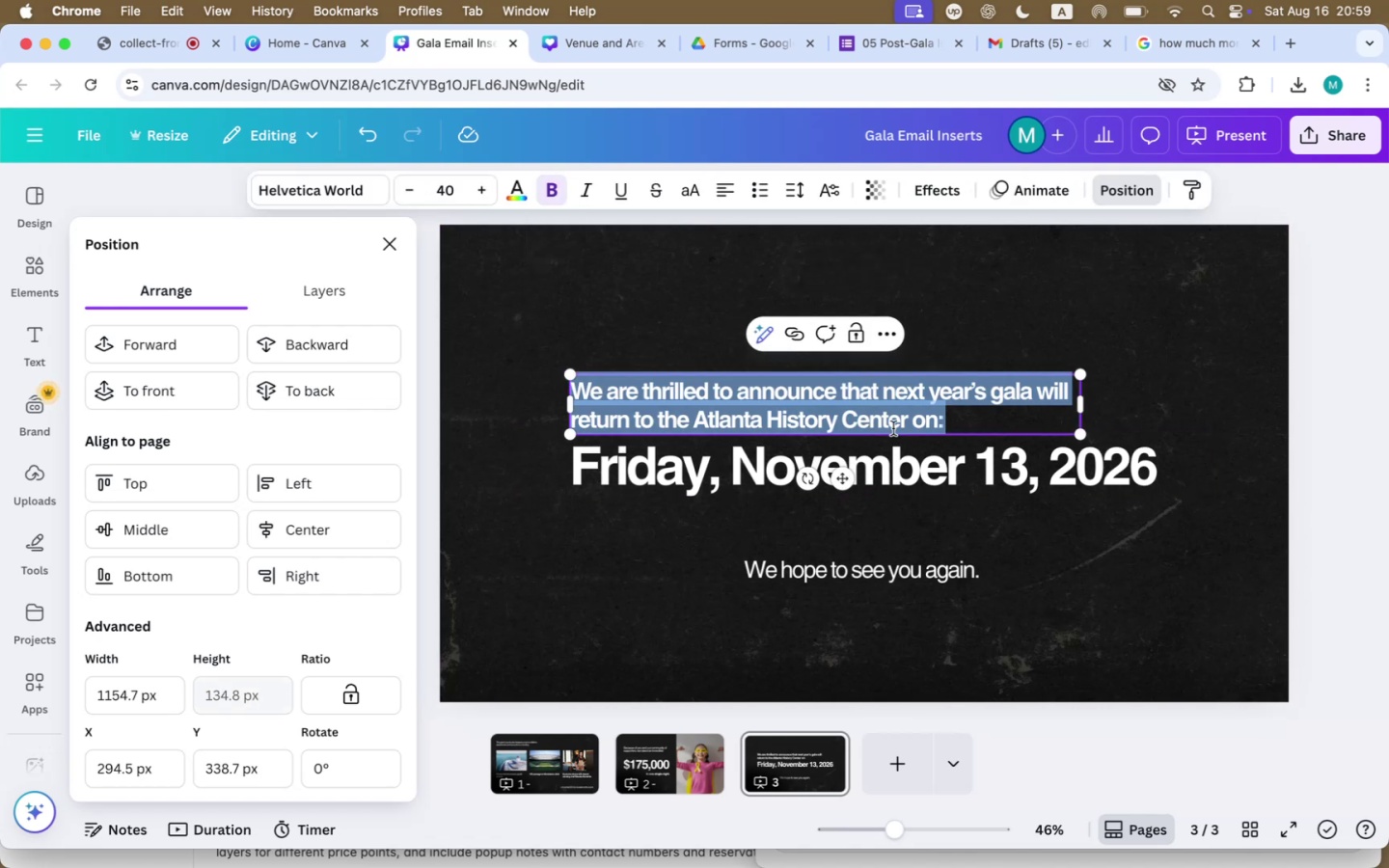 
left_click([1076, 591])
 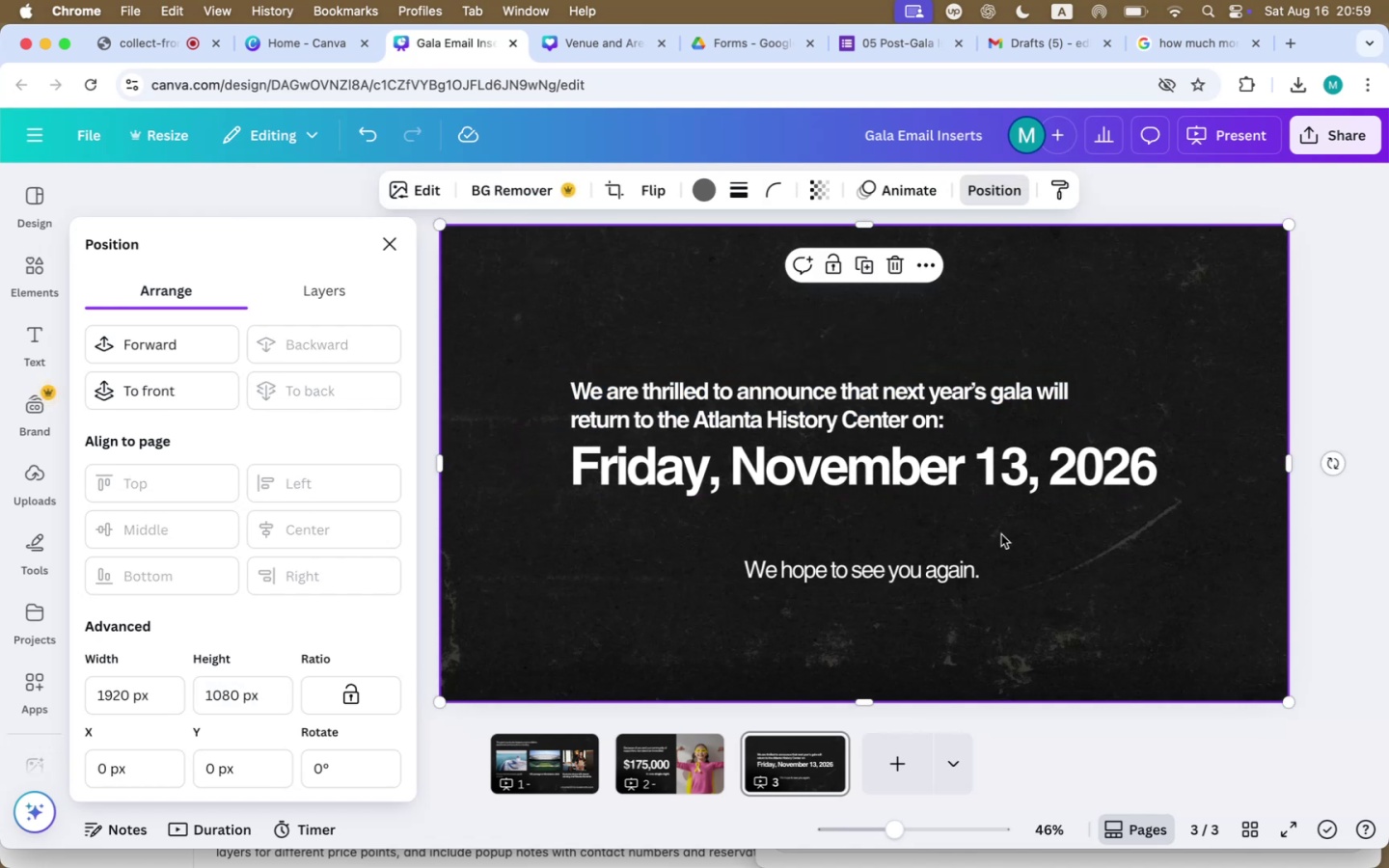 
double_click([918, 398])
 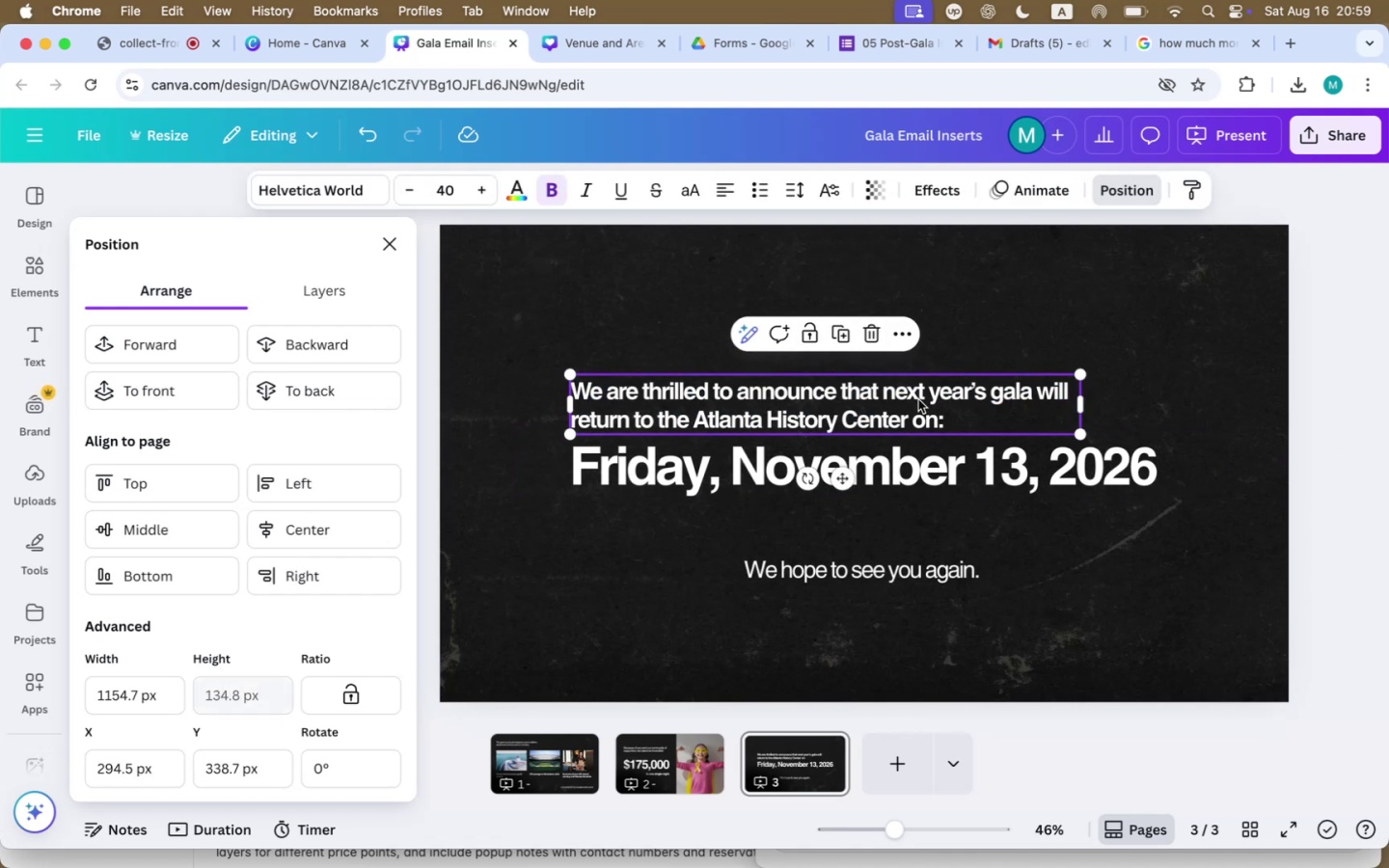 
triple_click([918, 398])
 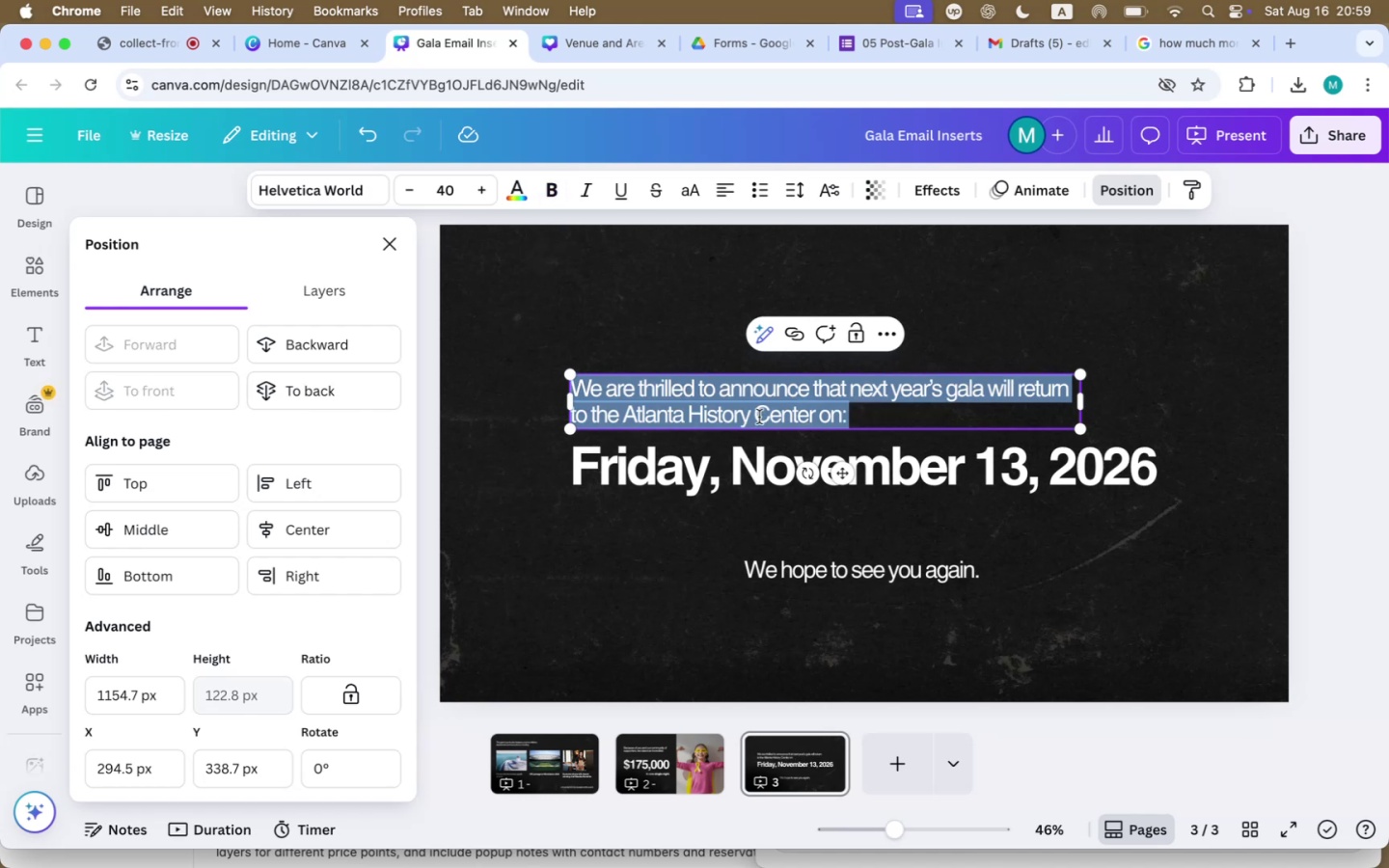 
double_click([774, 462])
 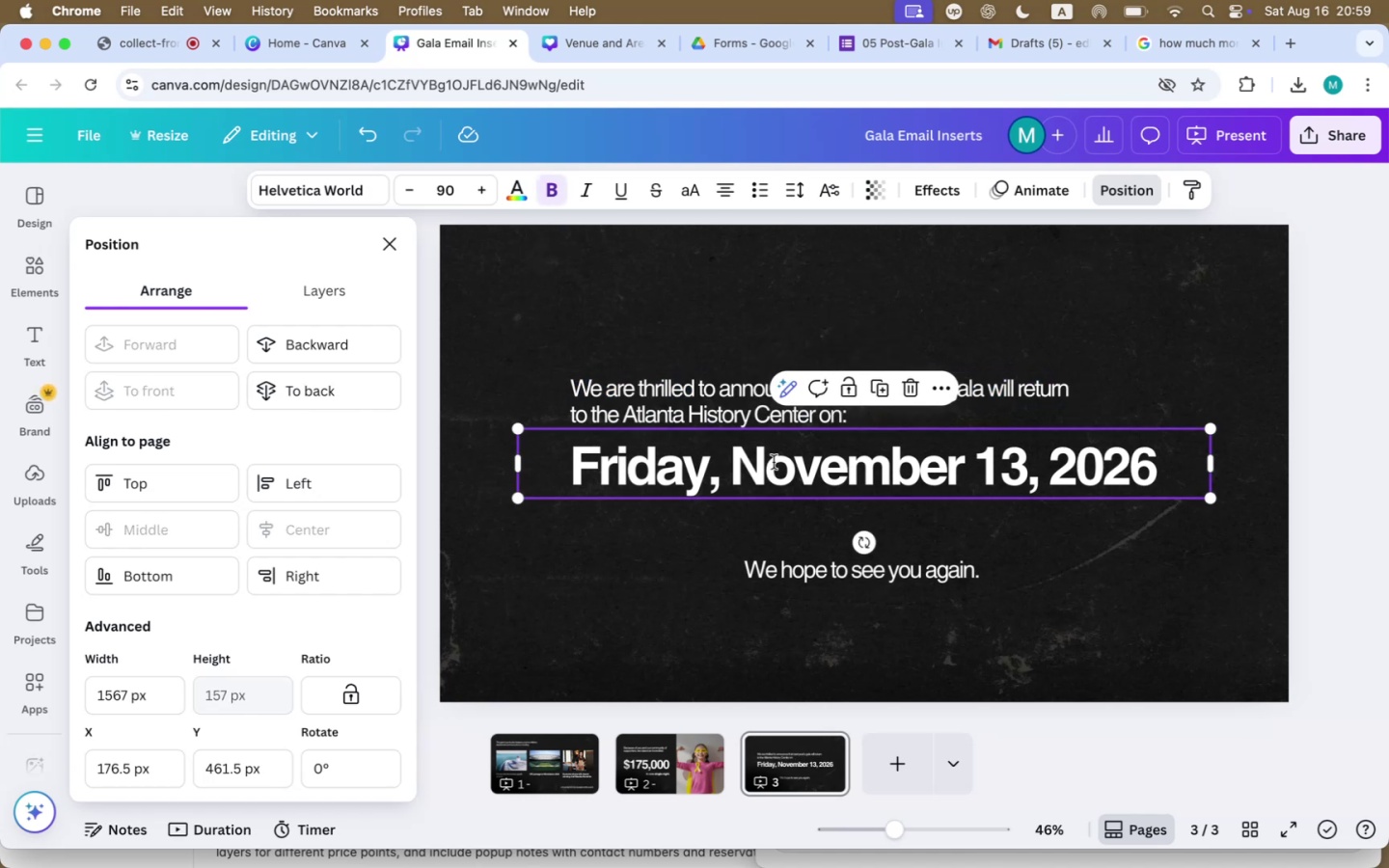 
triple_click([774, 462])
 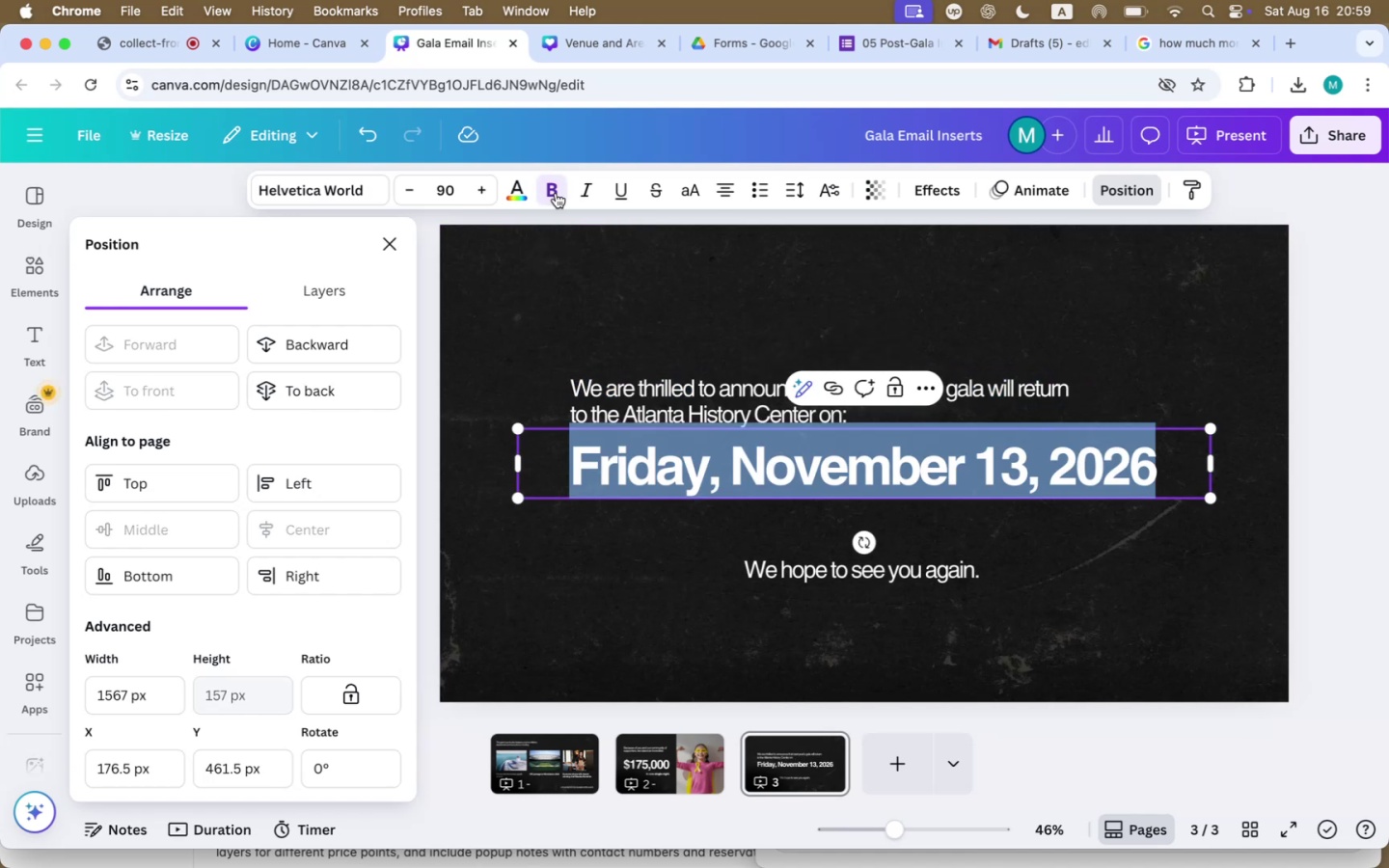 
left_click_drag(start_coordinate=[553, 184], to_coordinate=[561, 190])
 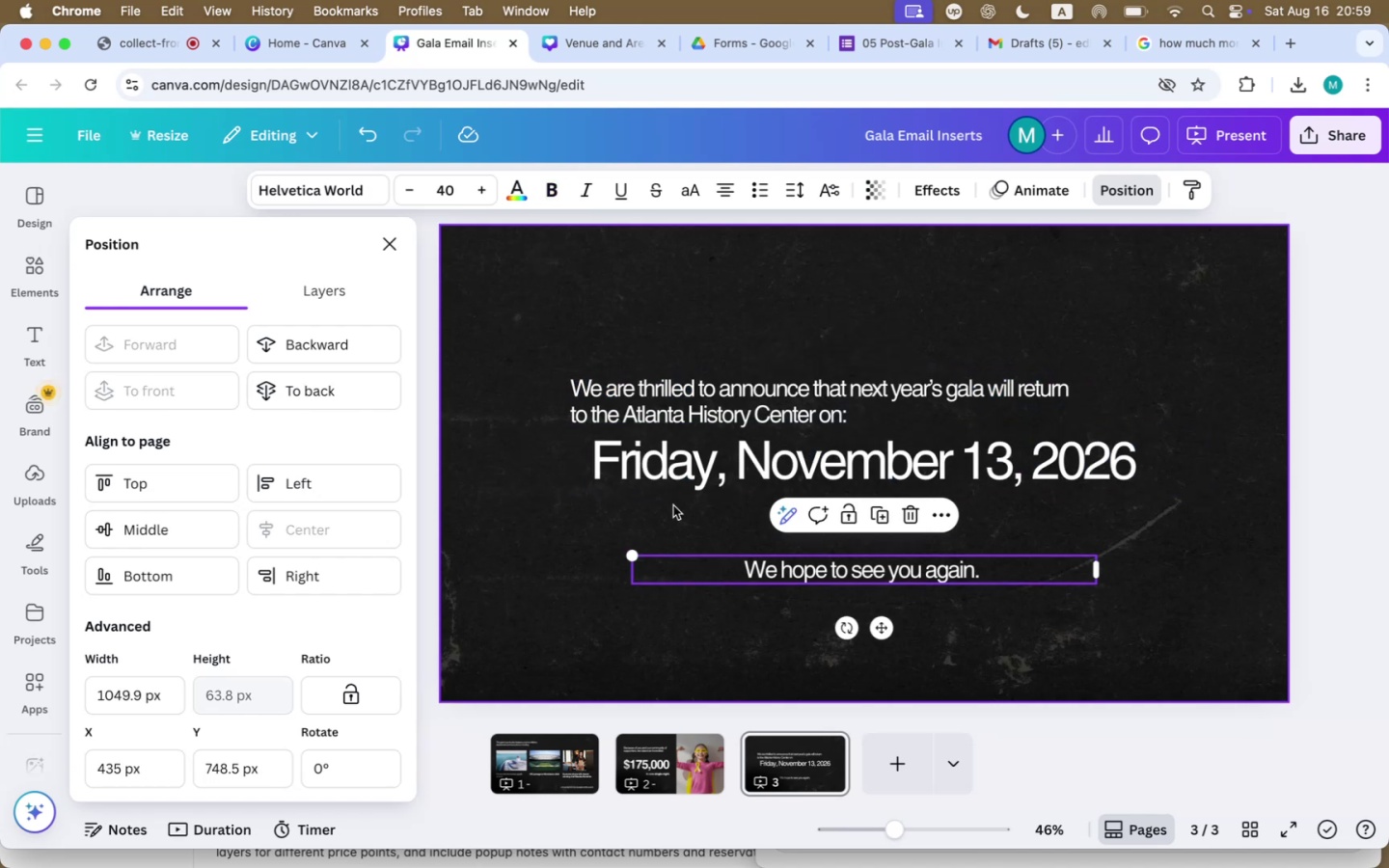 
double_click([687, 466])
 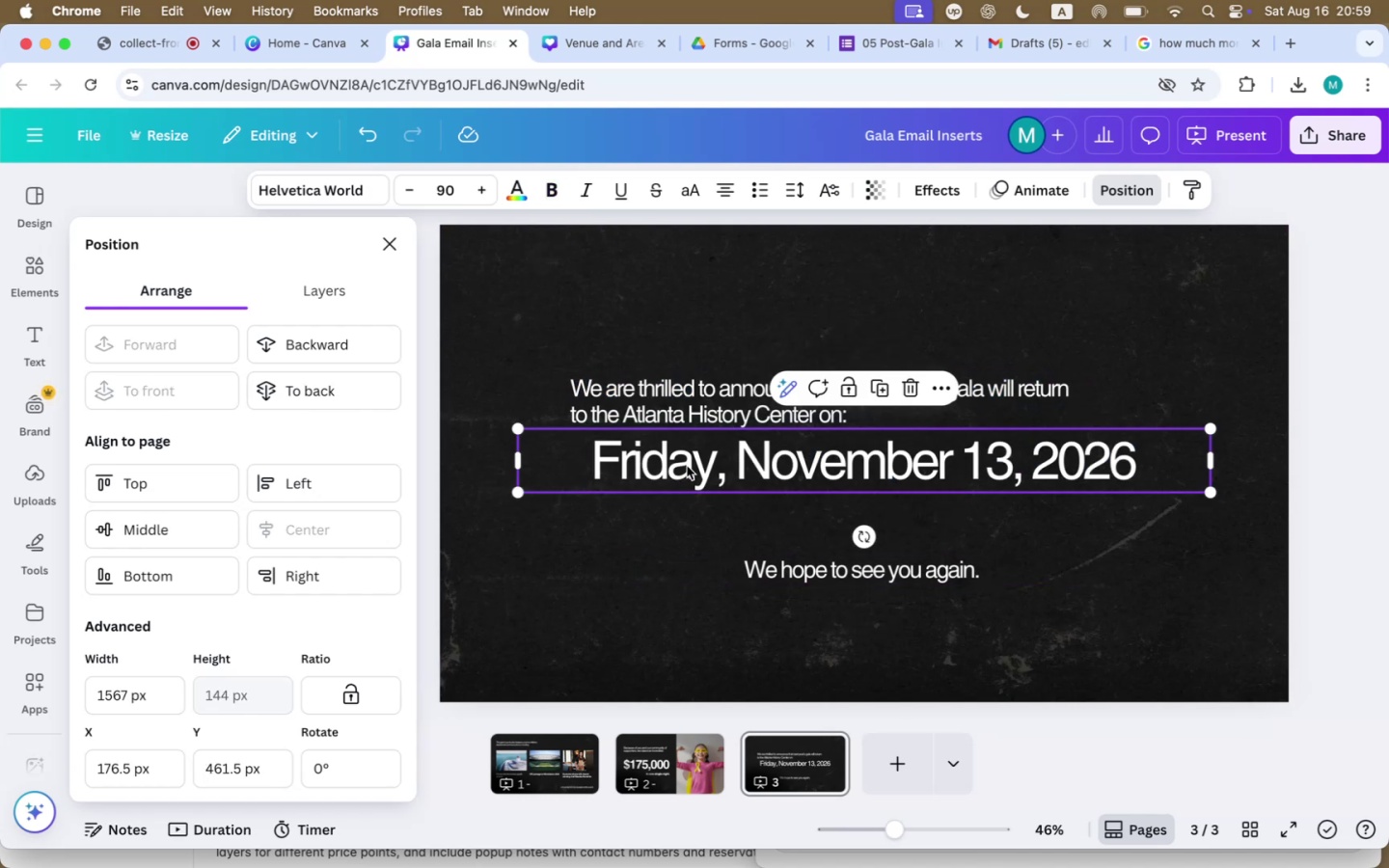 
triple_click([687, 466])
 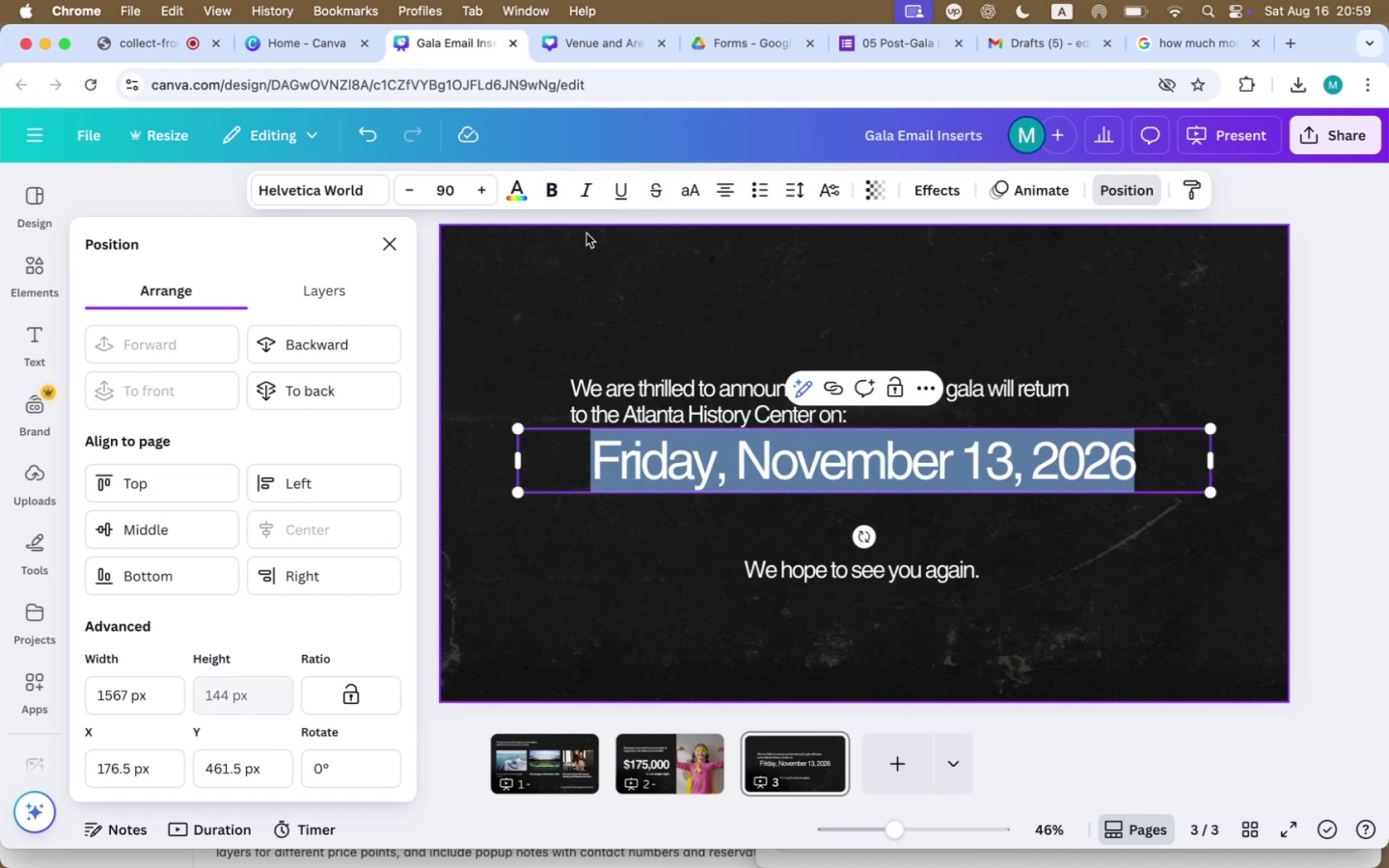 
left_click([548, 188])
 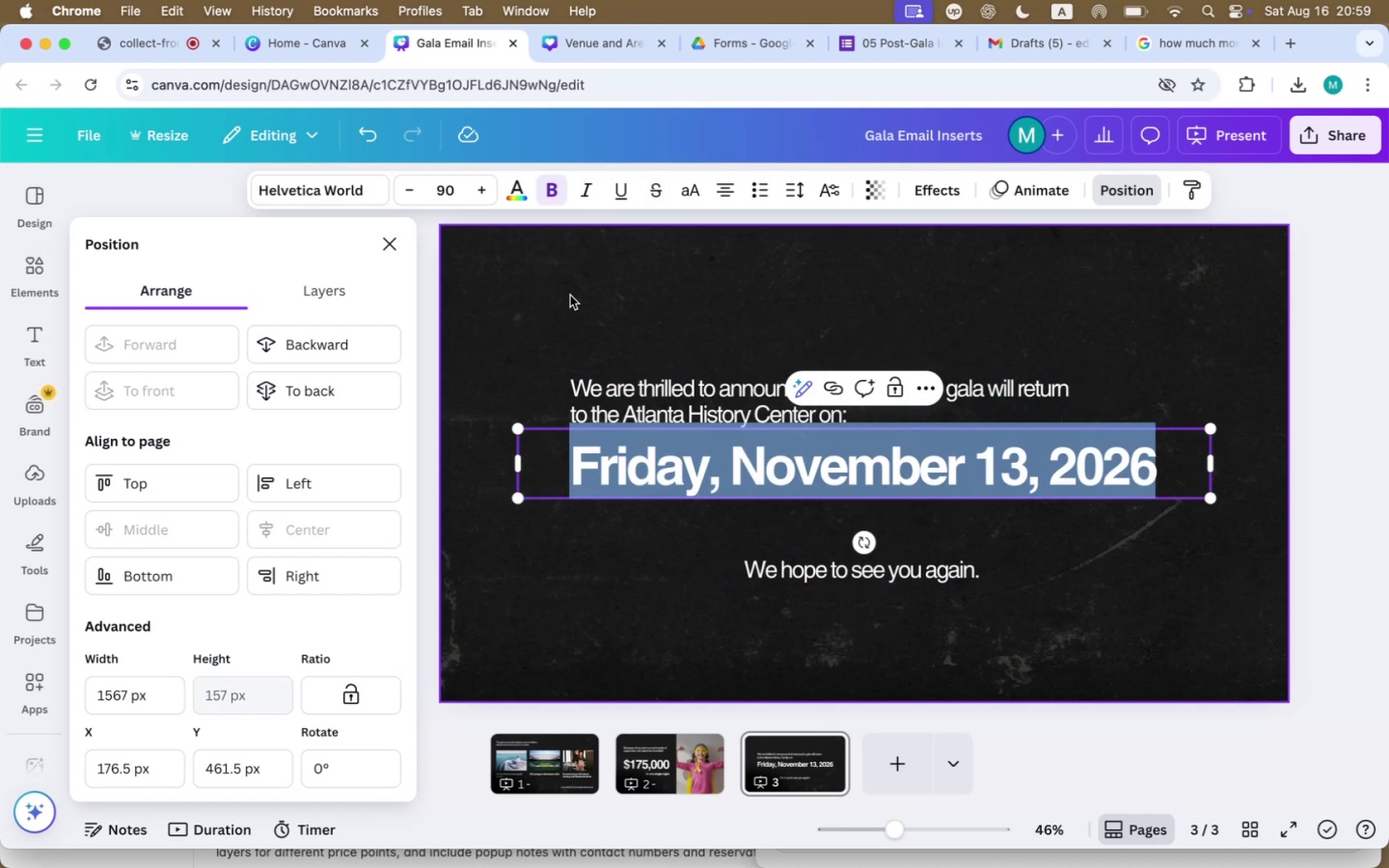 
left_click([588, 361])
 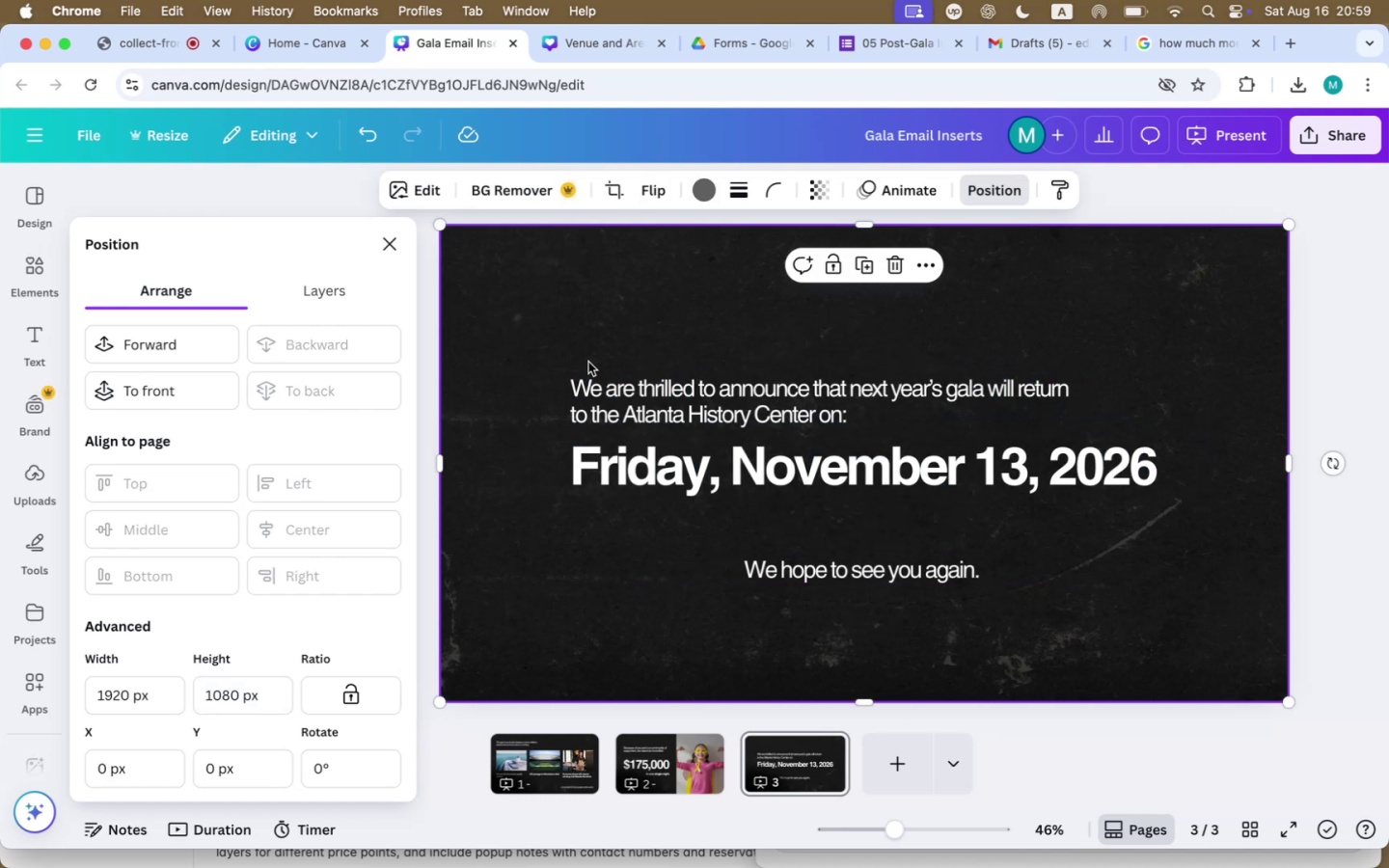 
left_click([588, 362])
 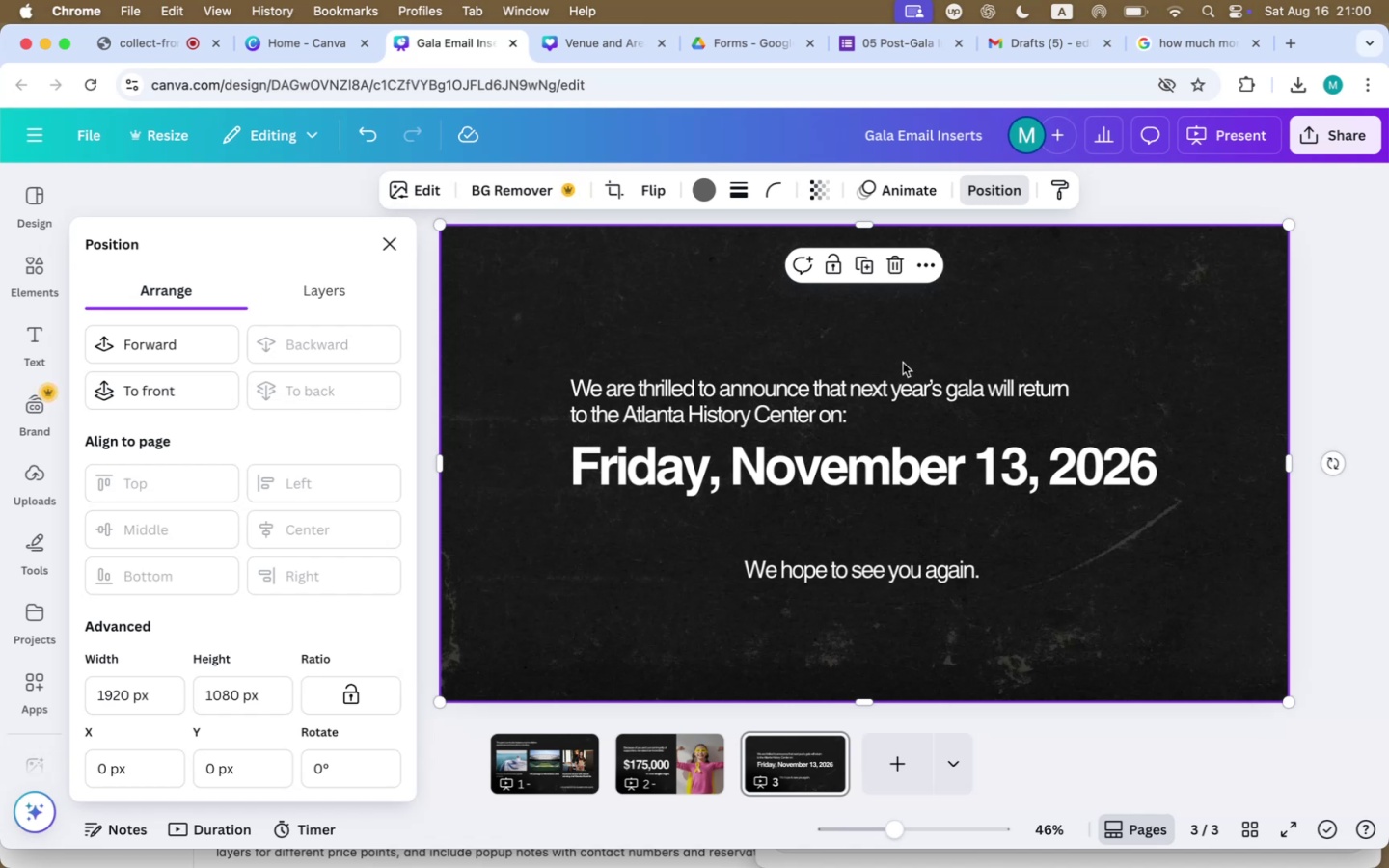 
wait(5.52)
 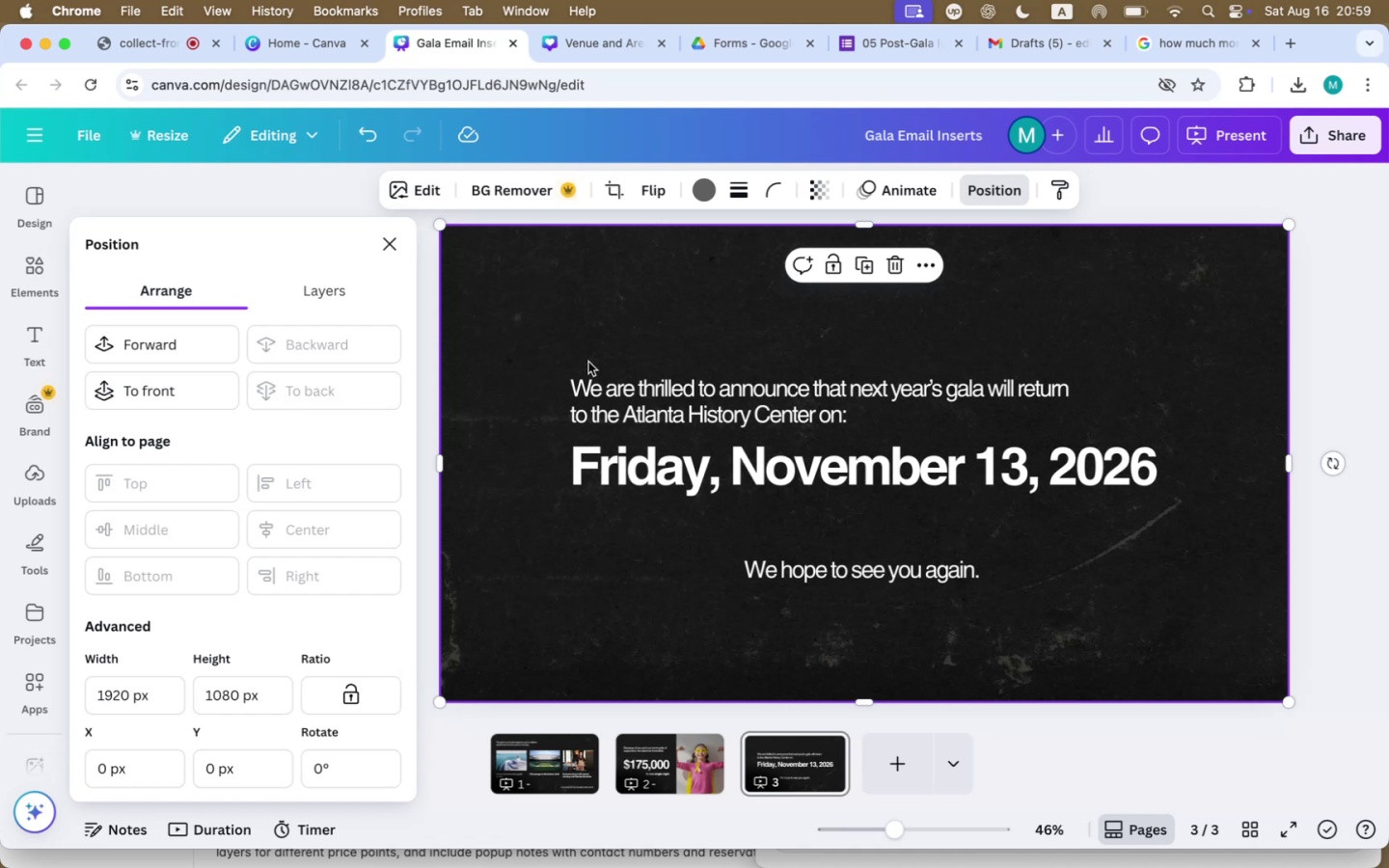 
left_click([1312, 122])
 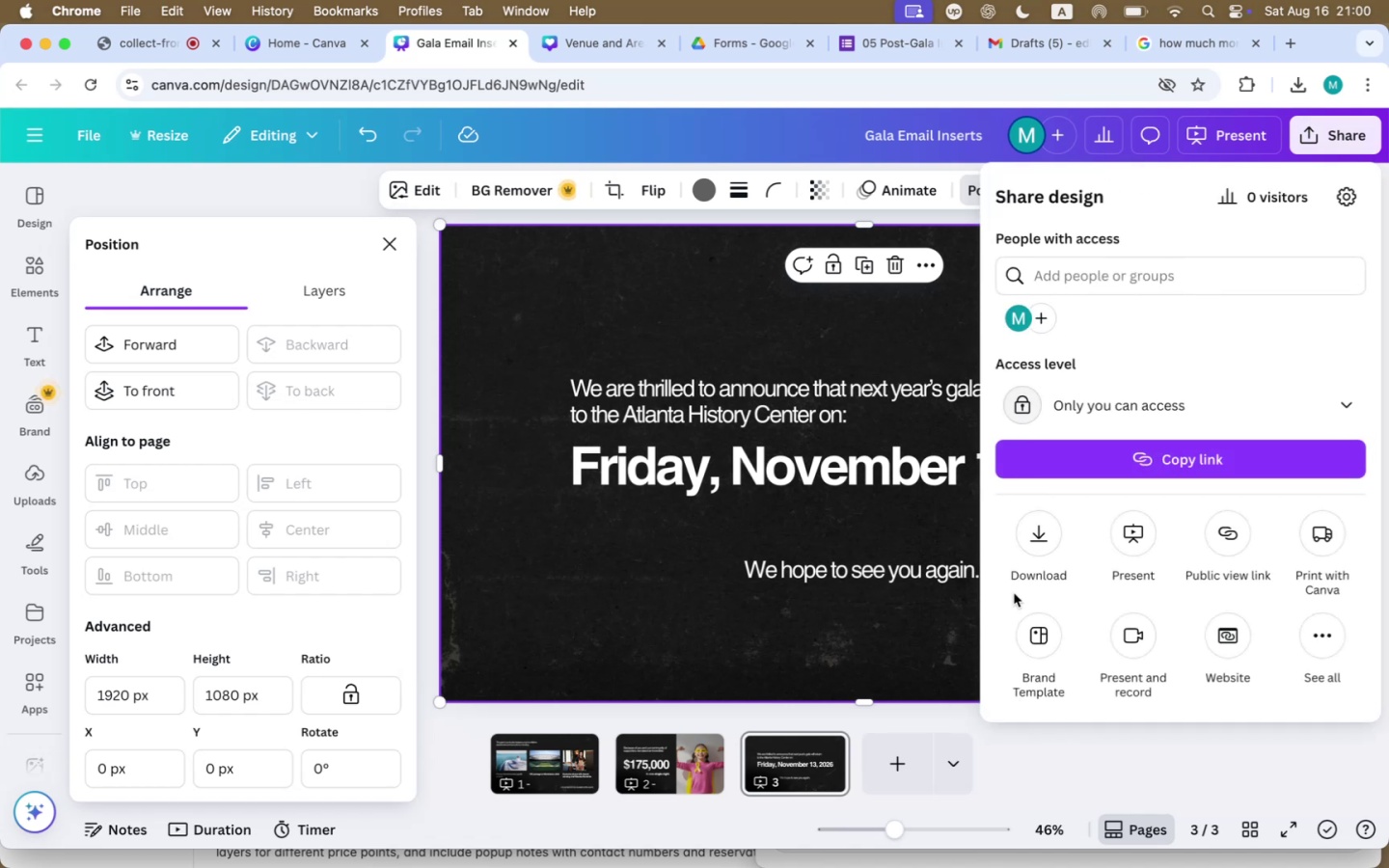 
left_click([1042, 543])
 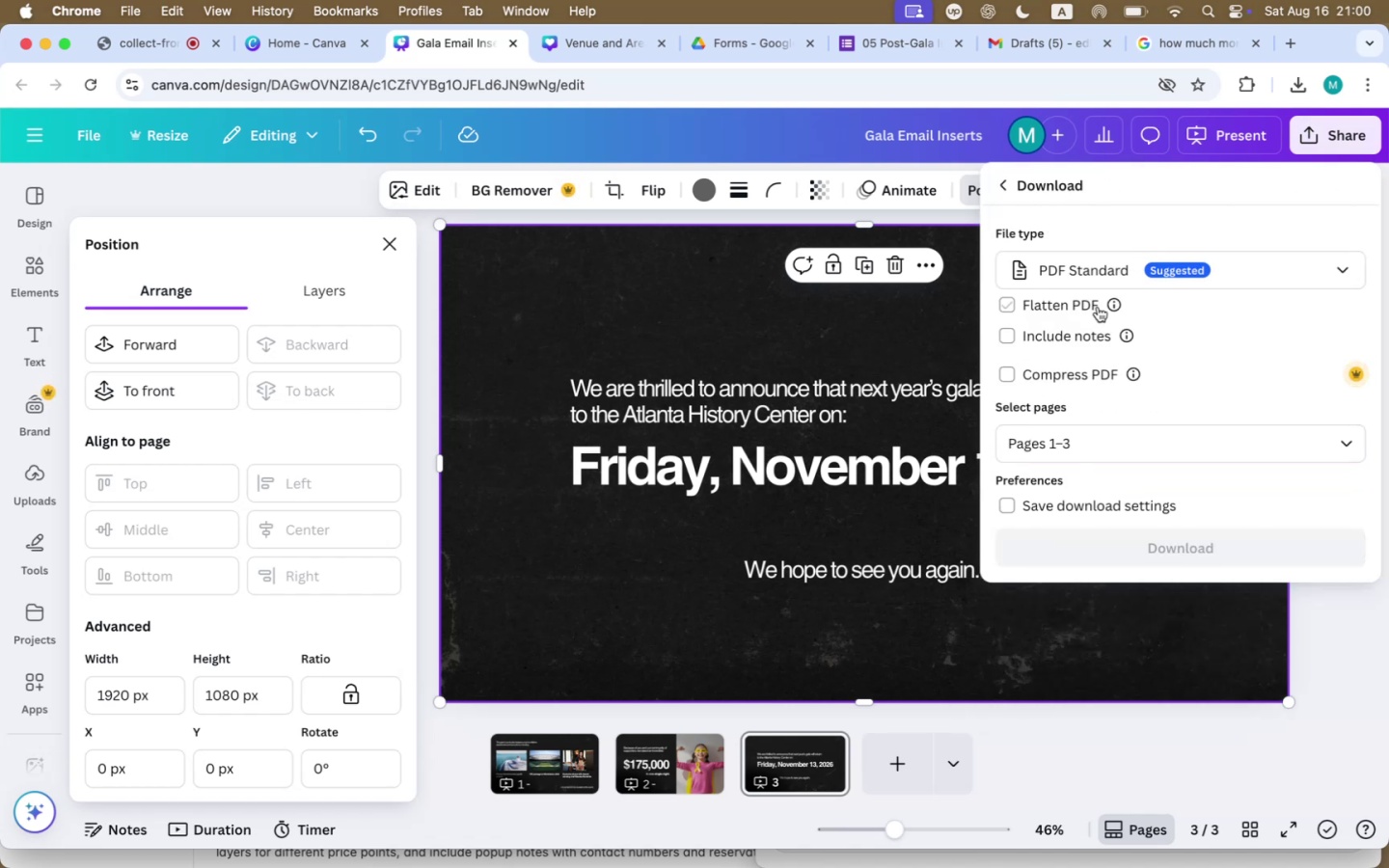 
left_click([1083, 258])
 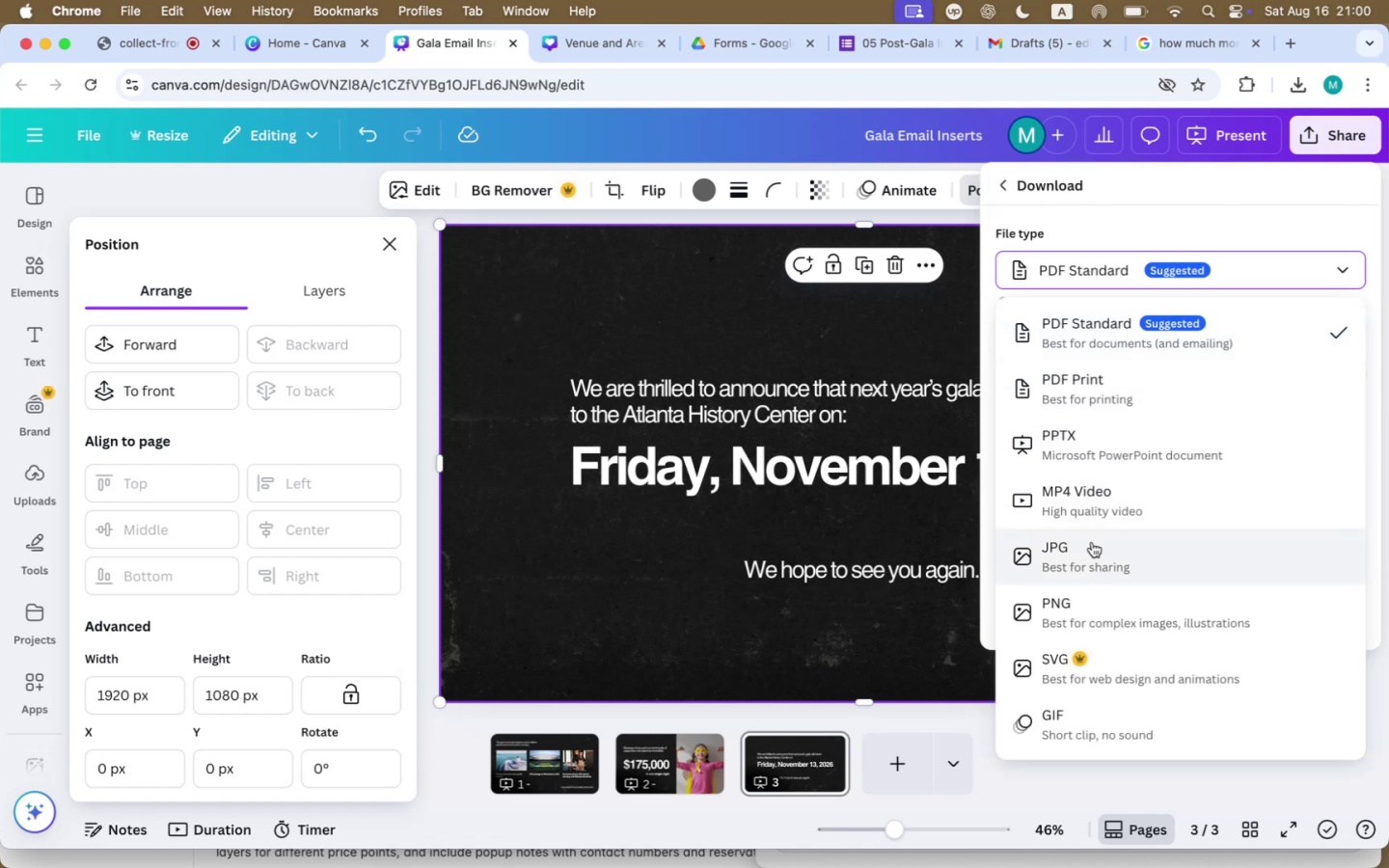 
left_click([1104, 621])
 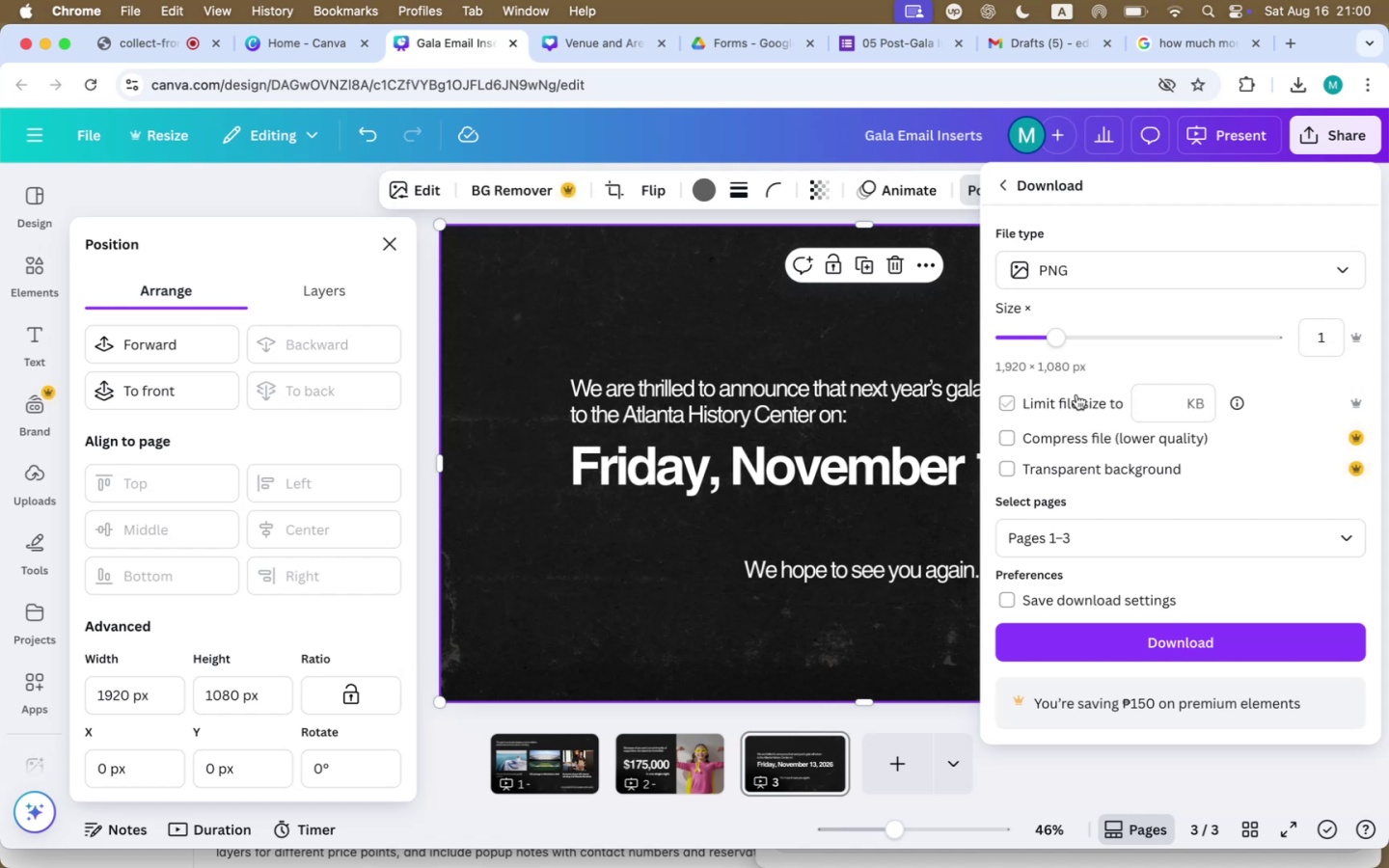 
double_click([1168, 398])
 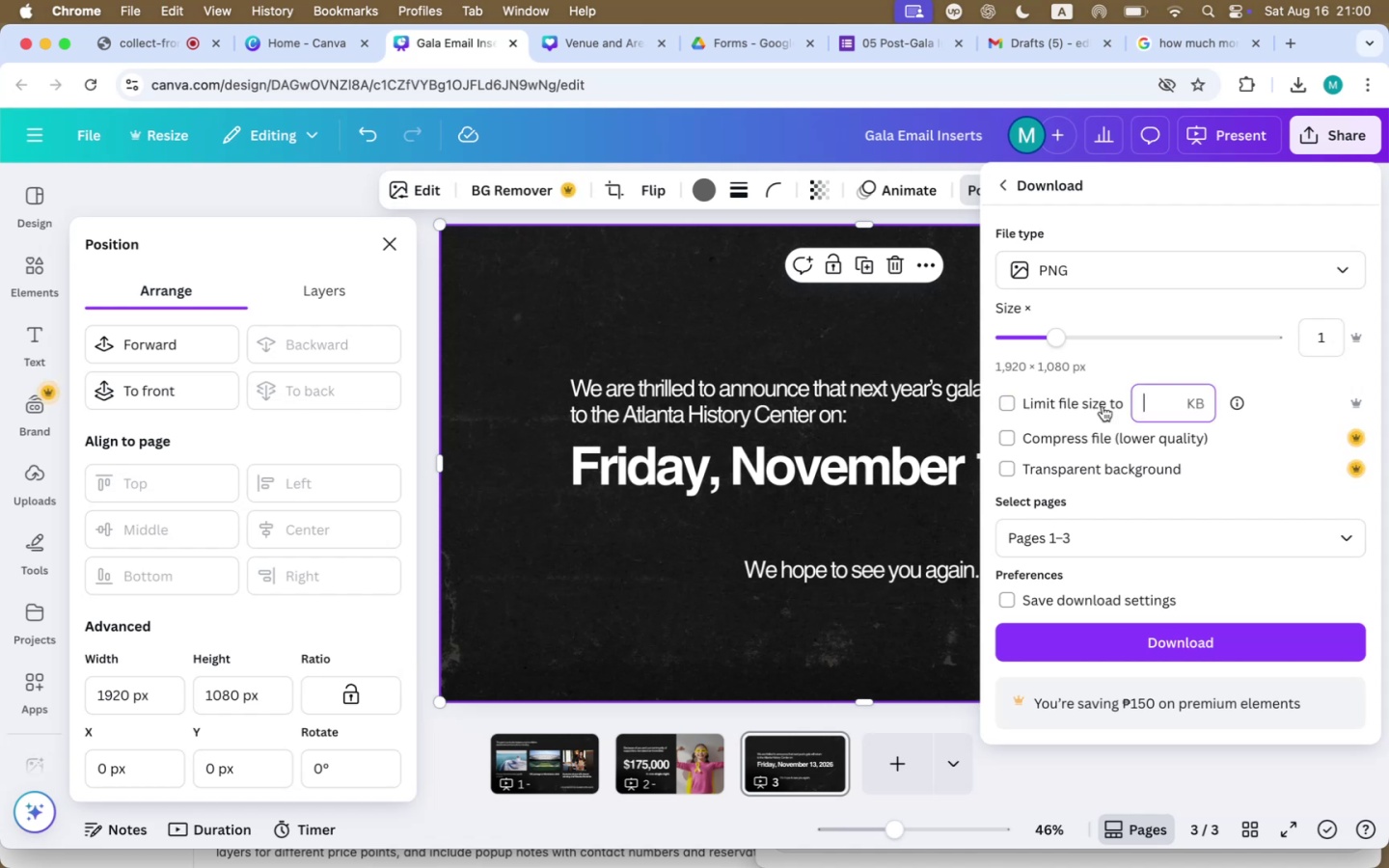 
left_click_drag(start_coordinate=[1039, 400], to_coordinate=[1029, 403])
 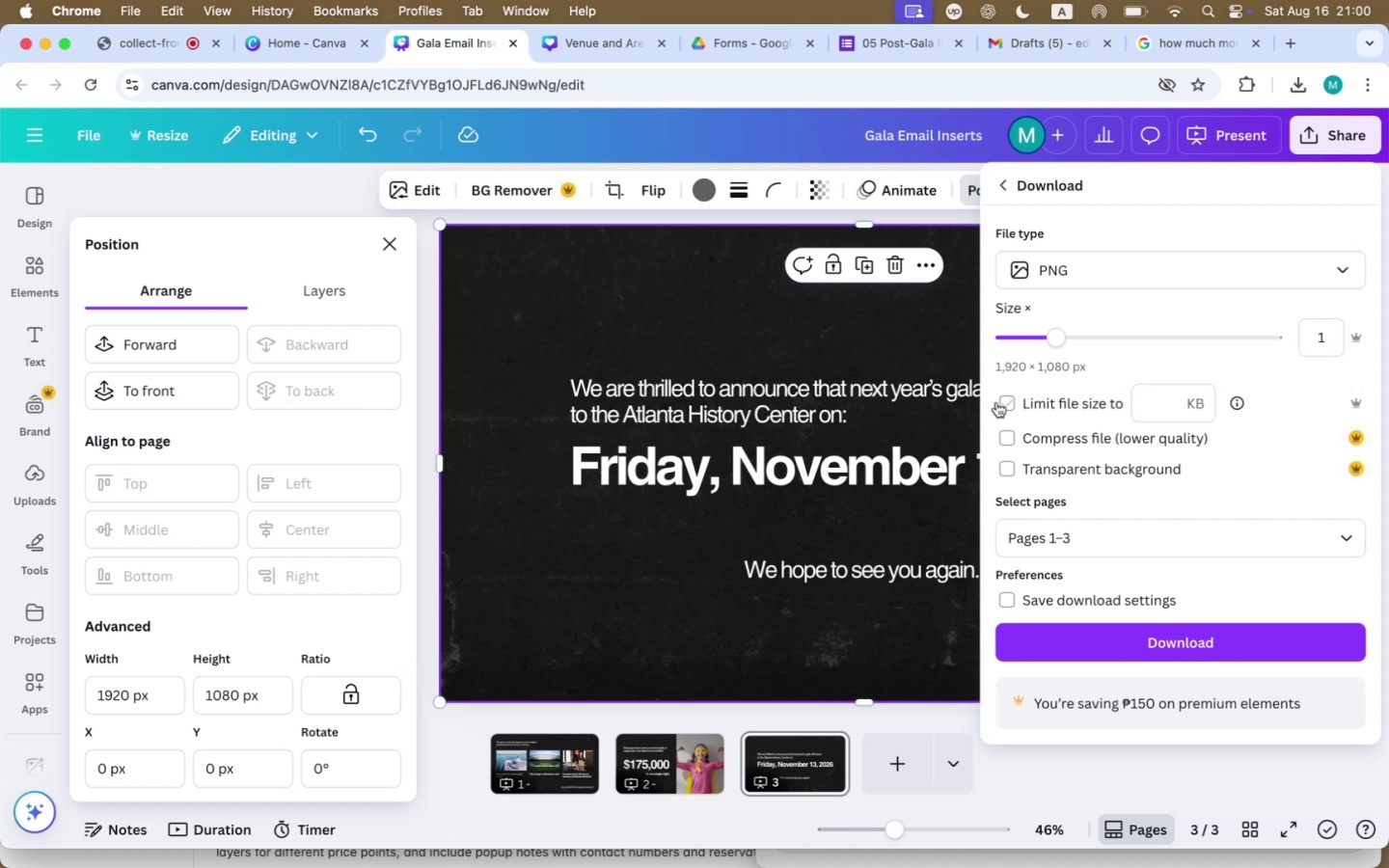 
left_click([1004, 402])
 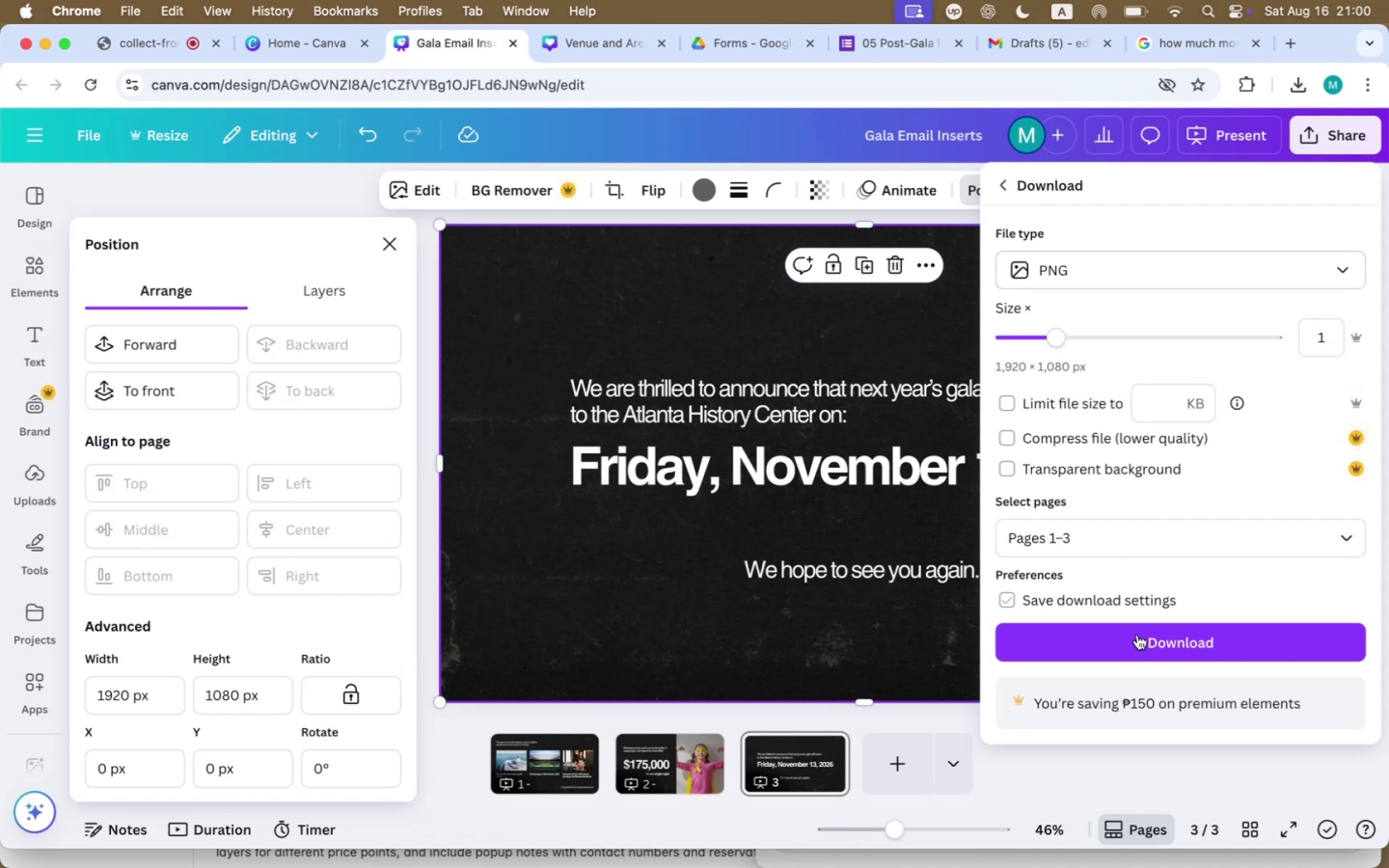 
left_click([1116, 546])
 